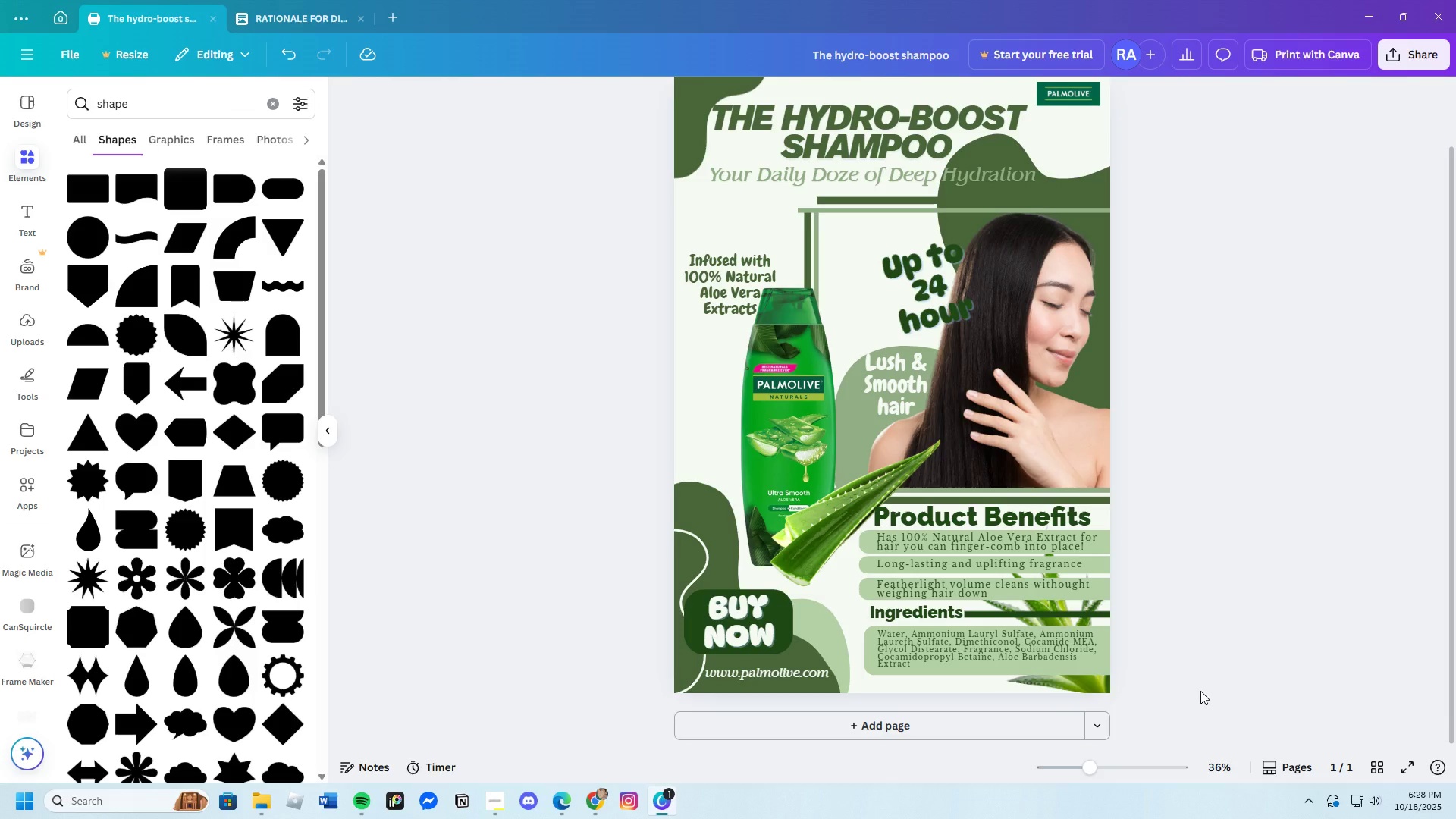 
wait(11.54)
 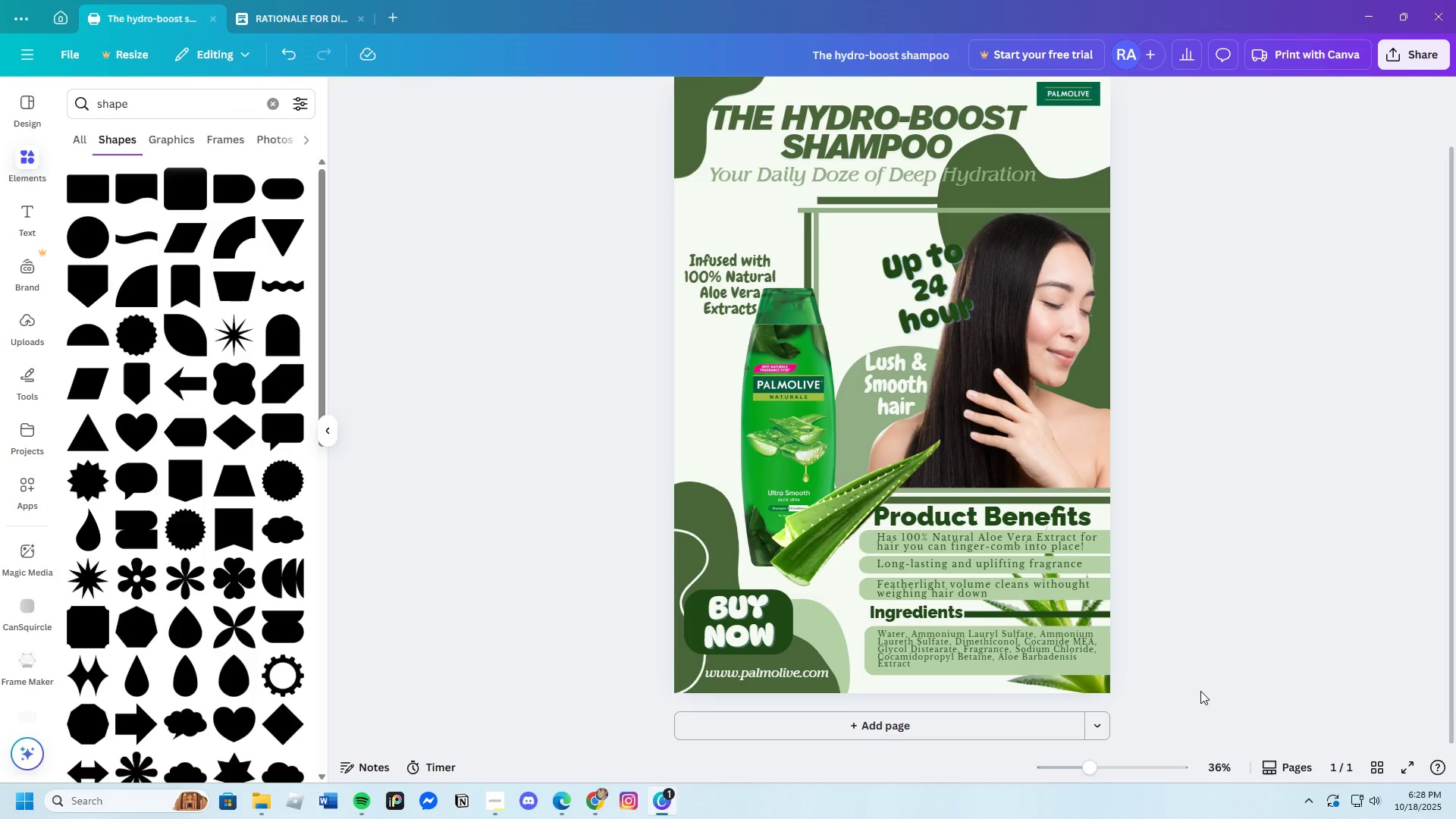 
left_click_drag(start_coordinate=[1097, 770], to_coordinate=[1093, 777])
 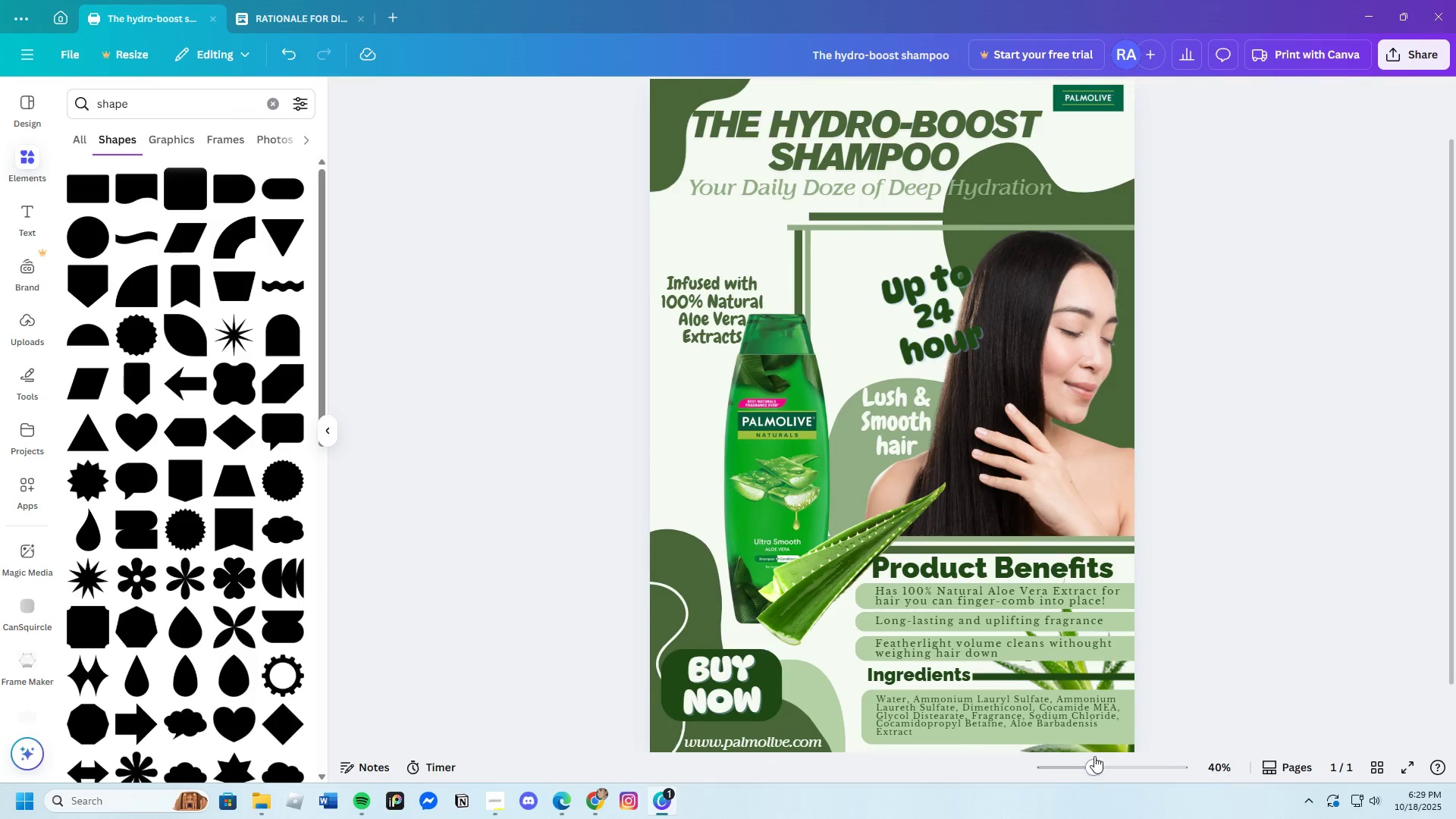 
scroll: coordinate [1094, 756], scroll_direction: down, amount: 1.0
 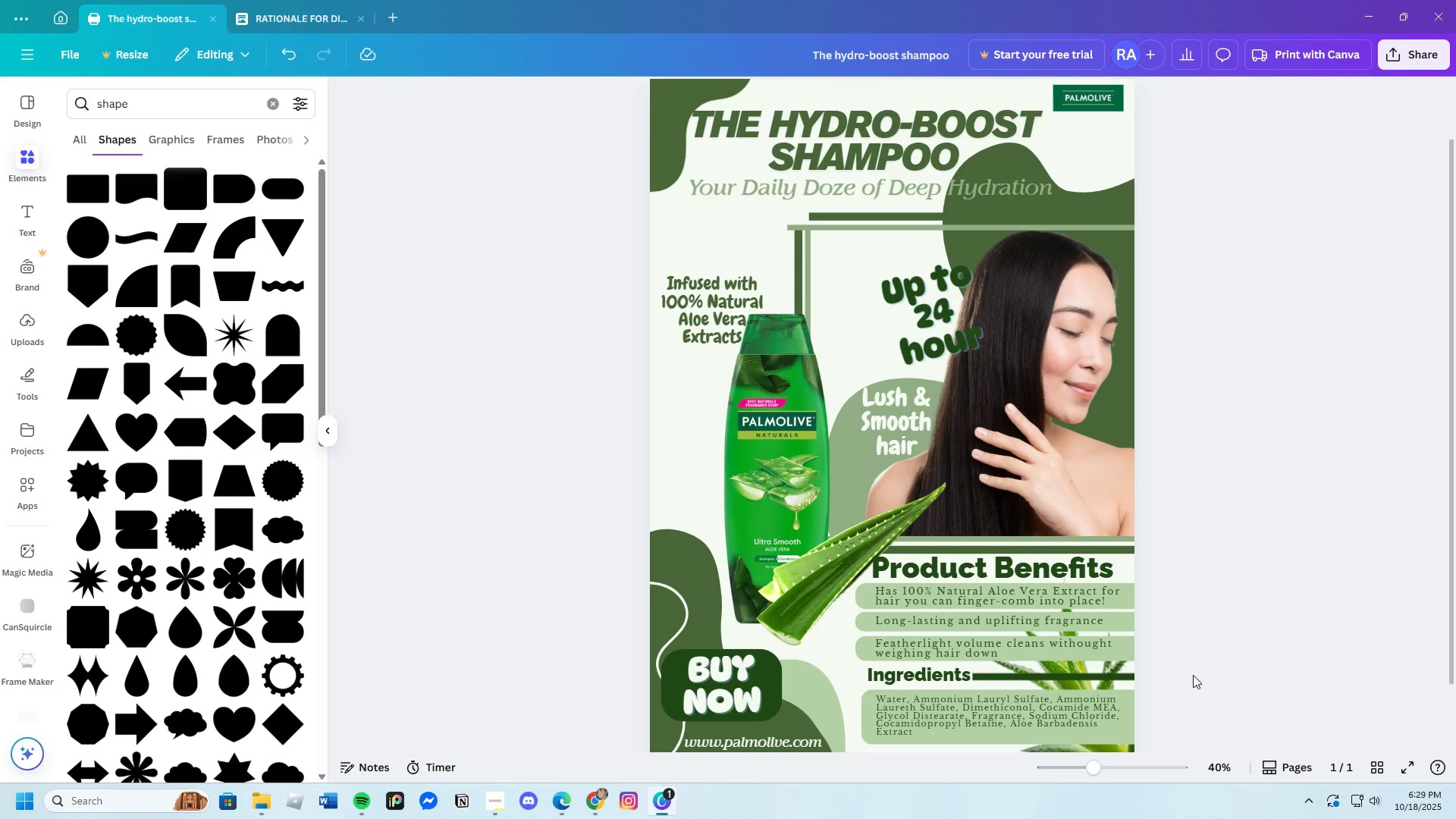 
wait(5.45)
 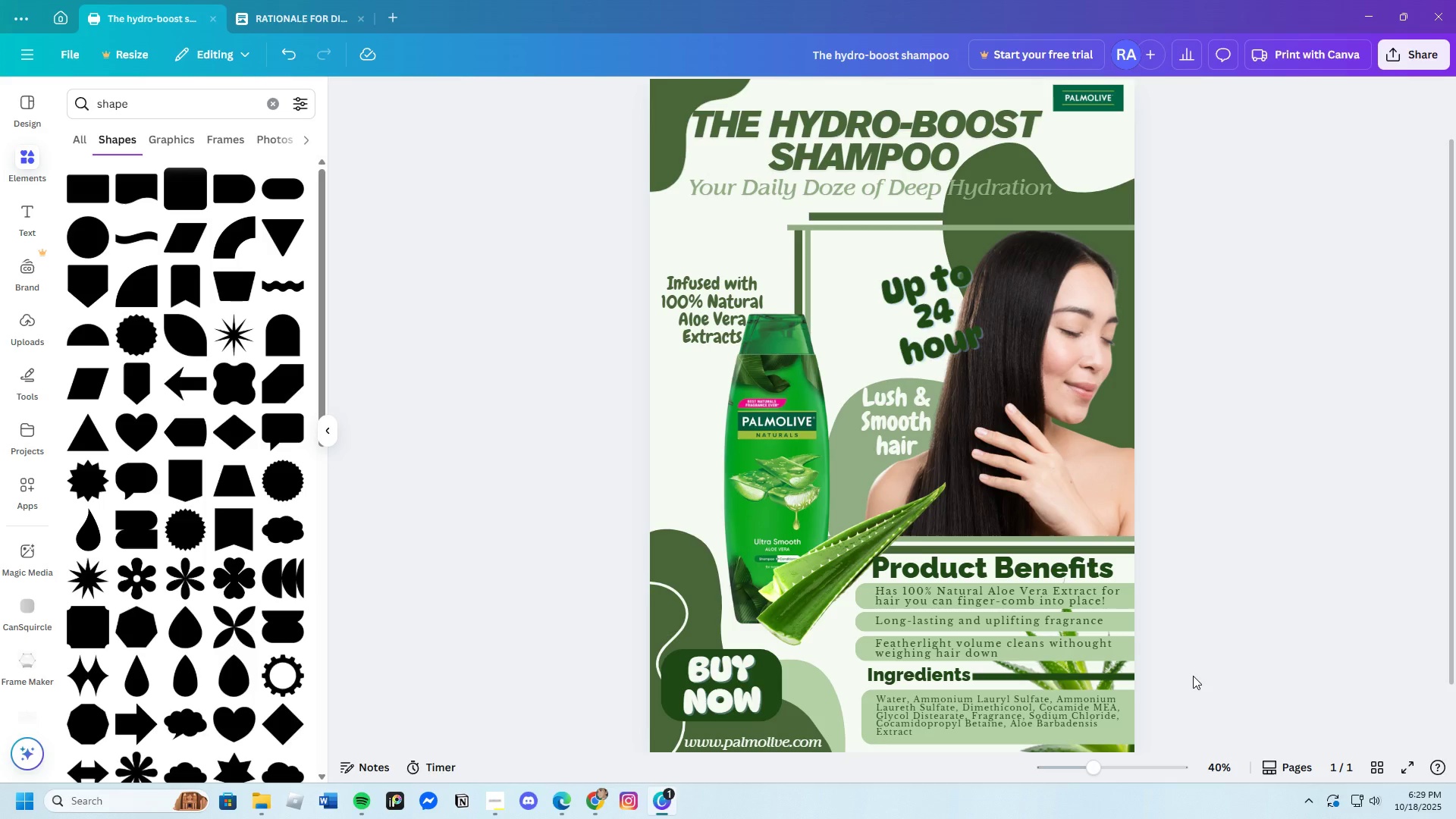 
scroll: coordinate [1193, 673], scroll_direction: down, amount: 1.0
 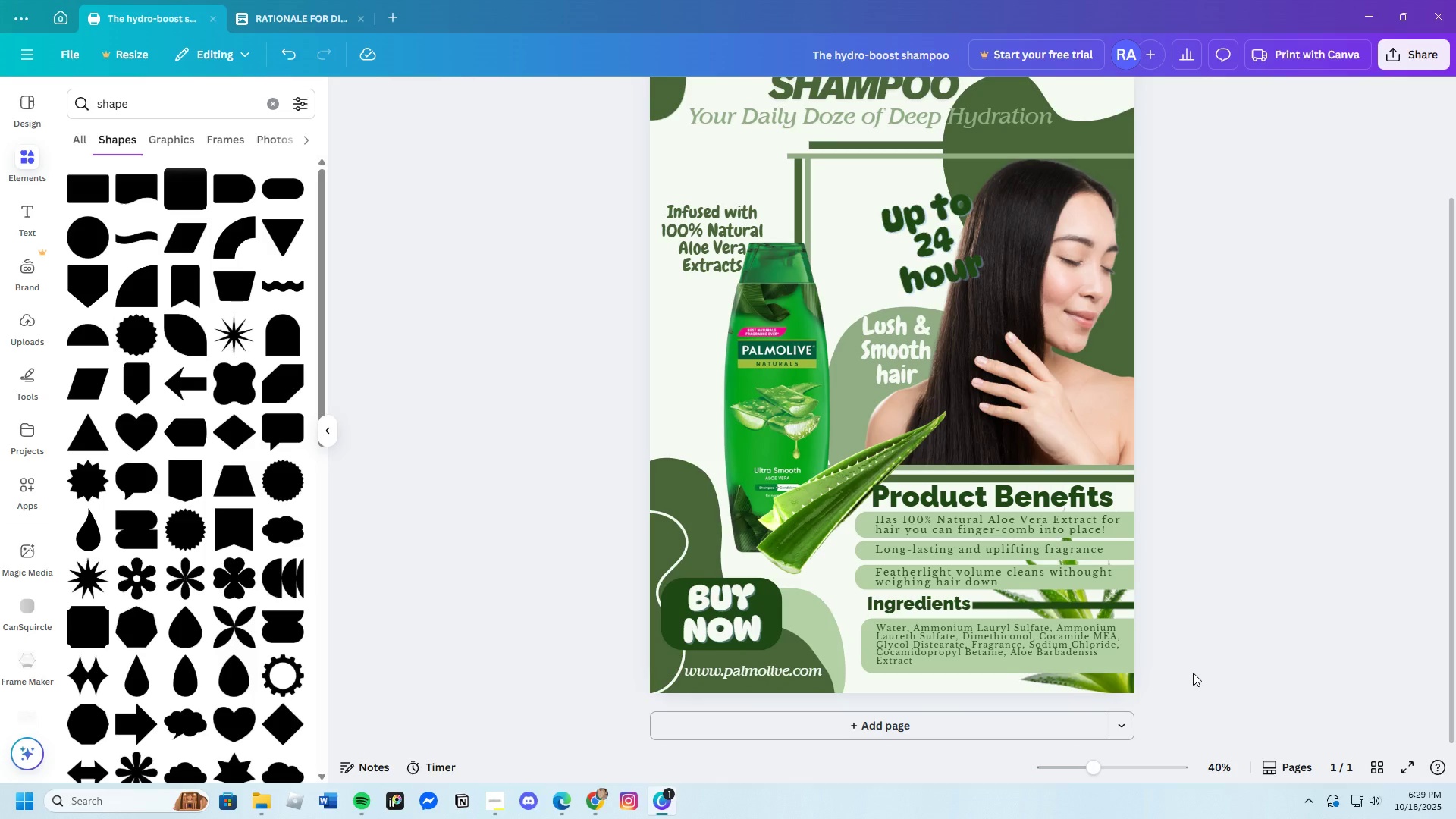 
wait(6.6)
 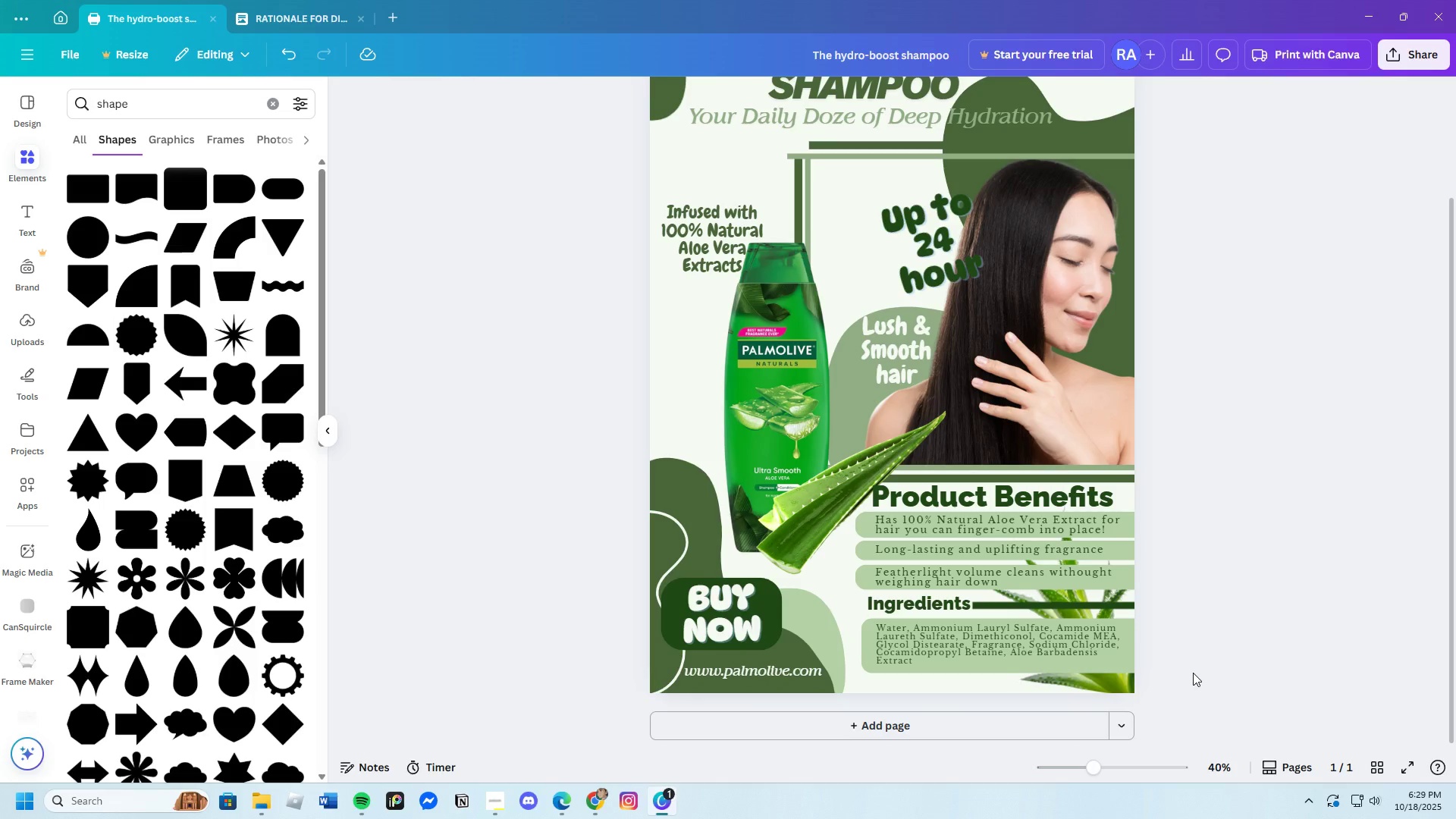 
scroll: coordinate [1193, 673], scroll_direction: up, amount: 3.0
 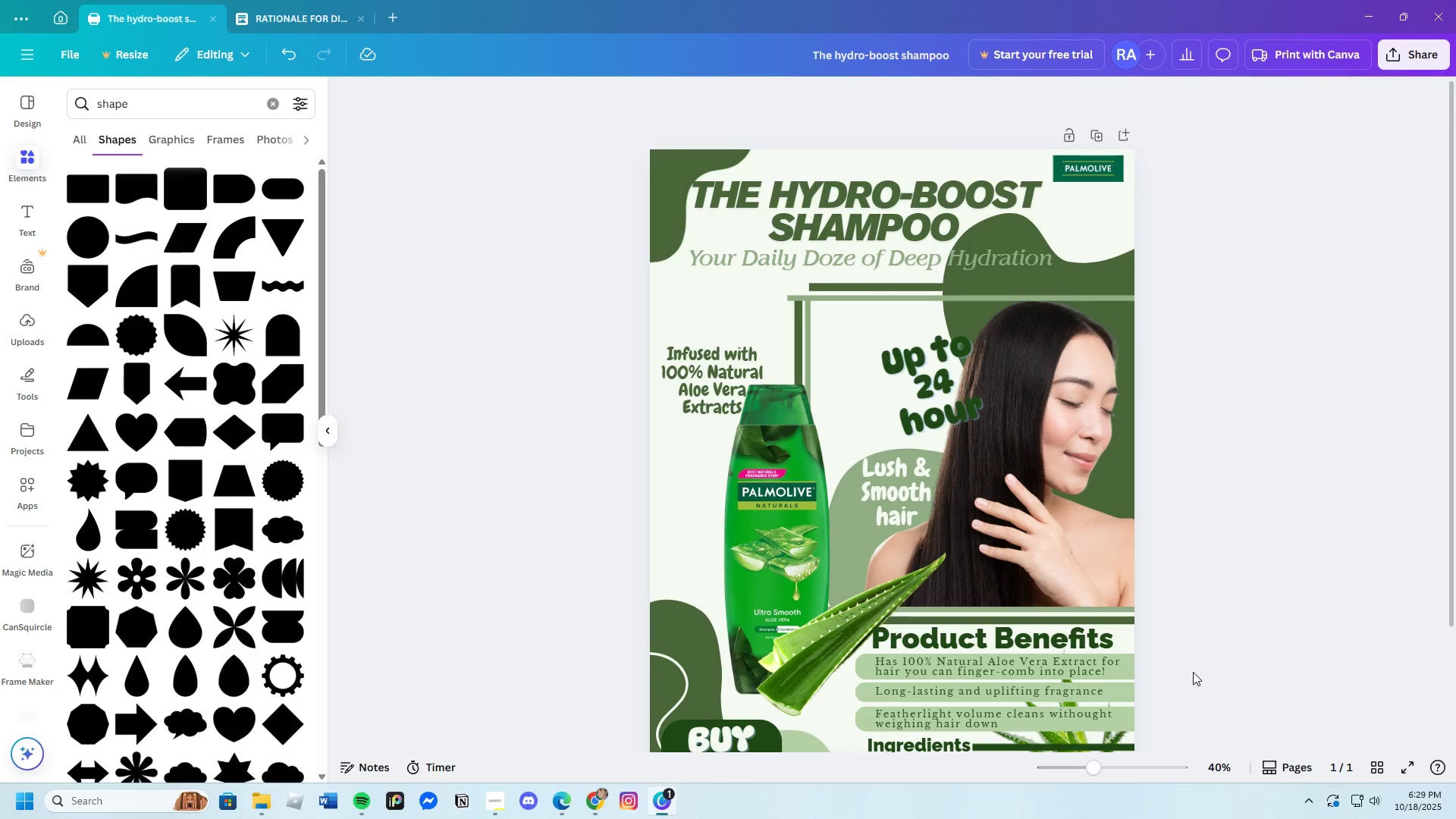 
scroll: coordinate [1193, 672], scroll_direction: down, amount: 2.0
 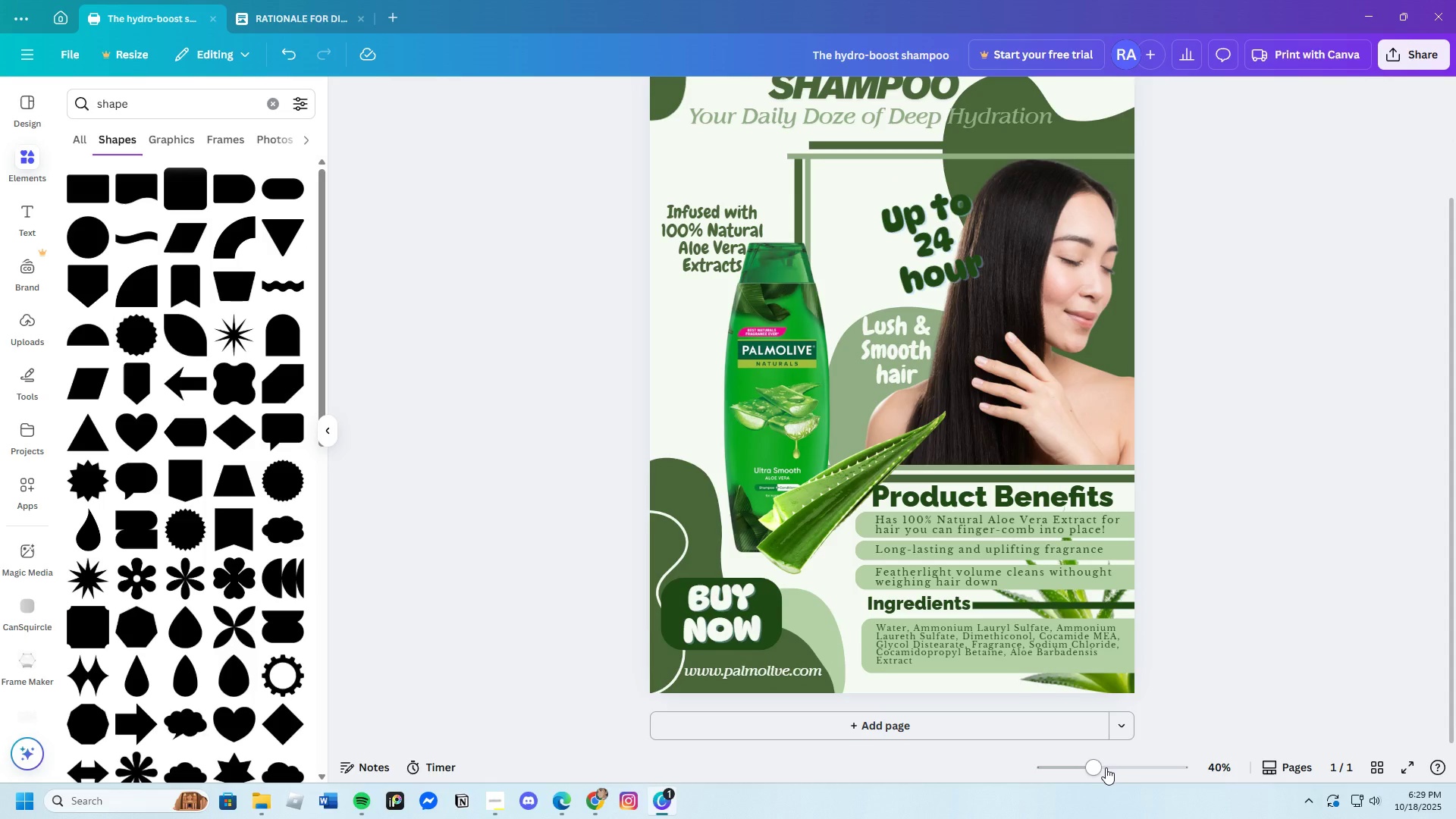 
left_click_drag(start_coordinate=[1101, 767], to_coordinate=[1091, 775])
 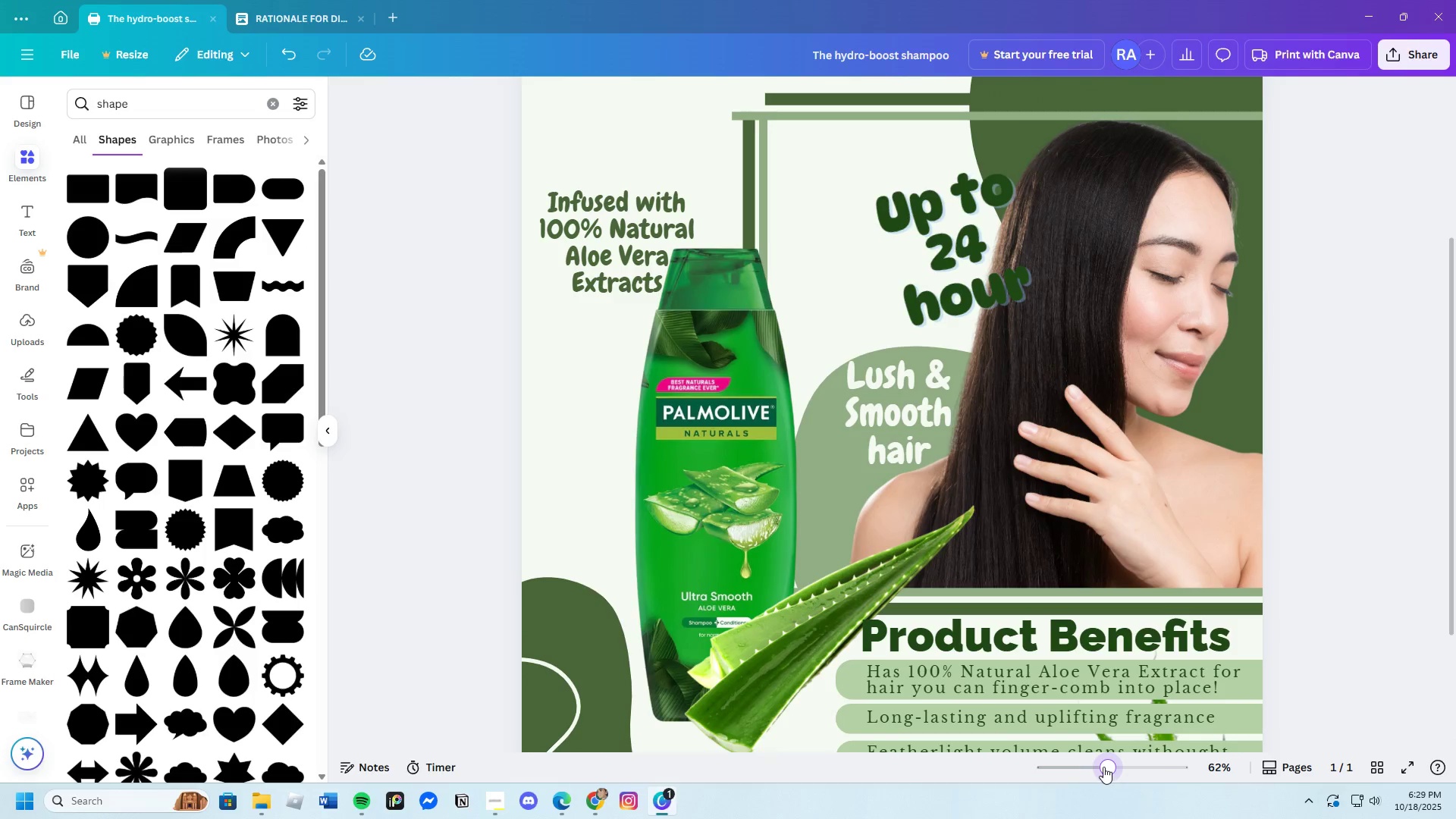 
left_click_drag(start_coordinate=[1102, 767], to_coordinate=[1094, 767])
 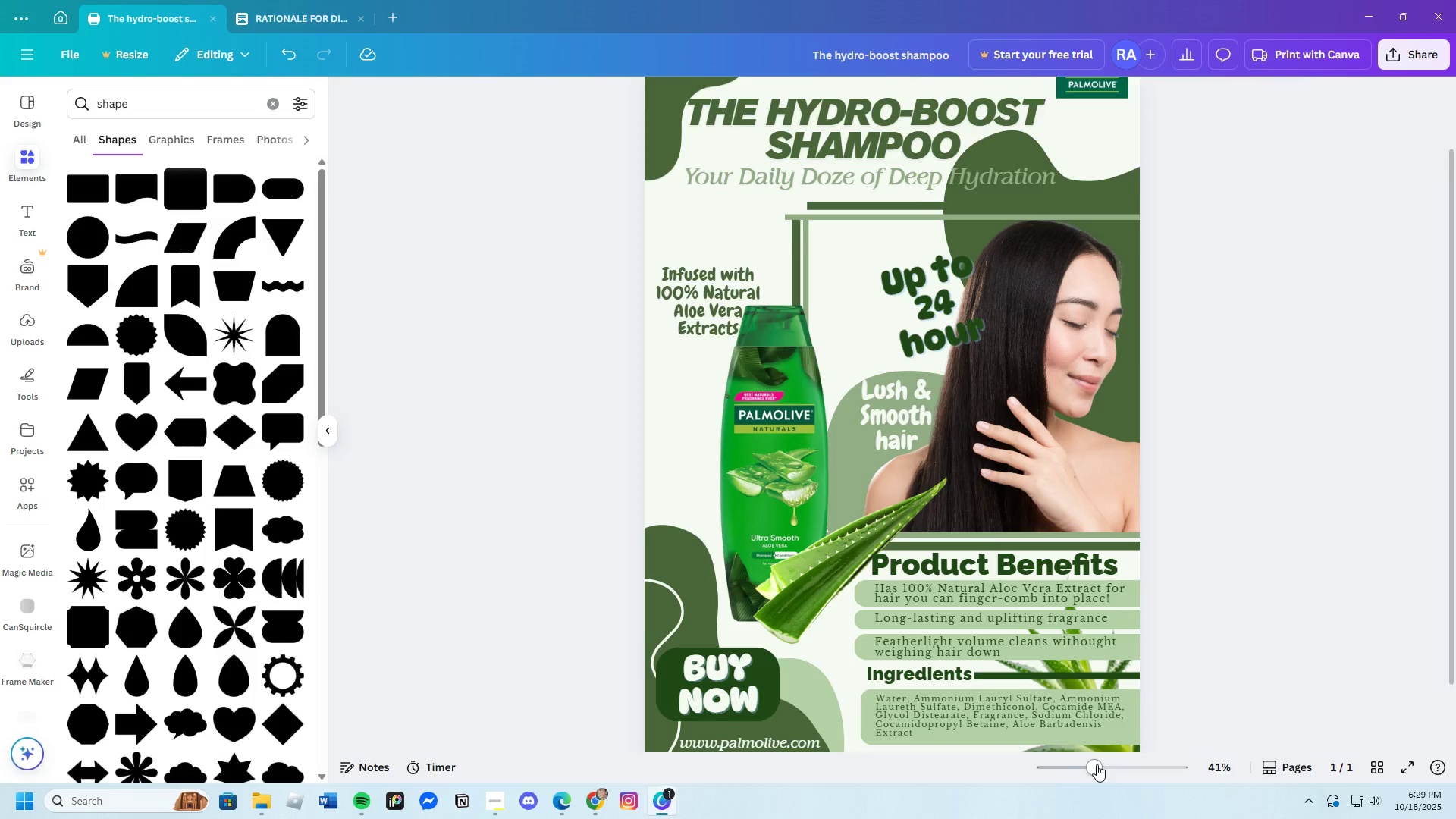 
left_click_drag(start_coordinate=[1097, 764], to_coordinate=[1087, 765])
 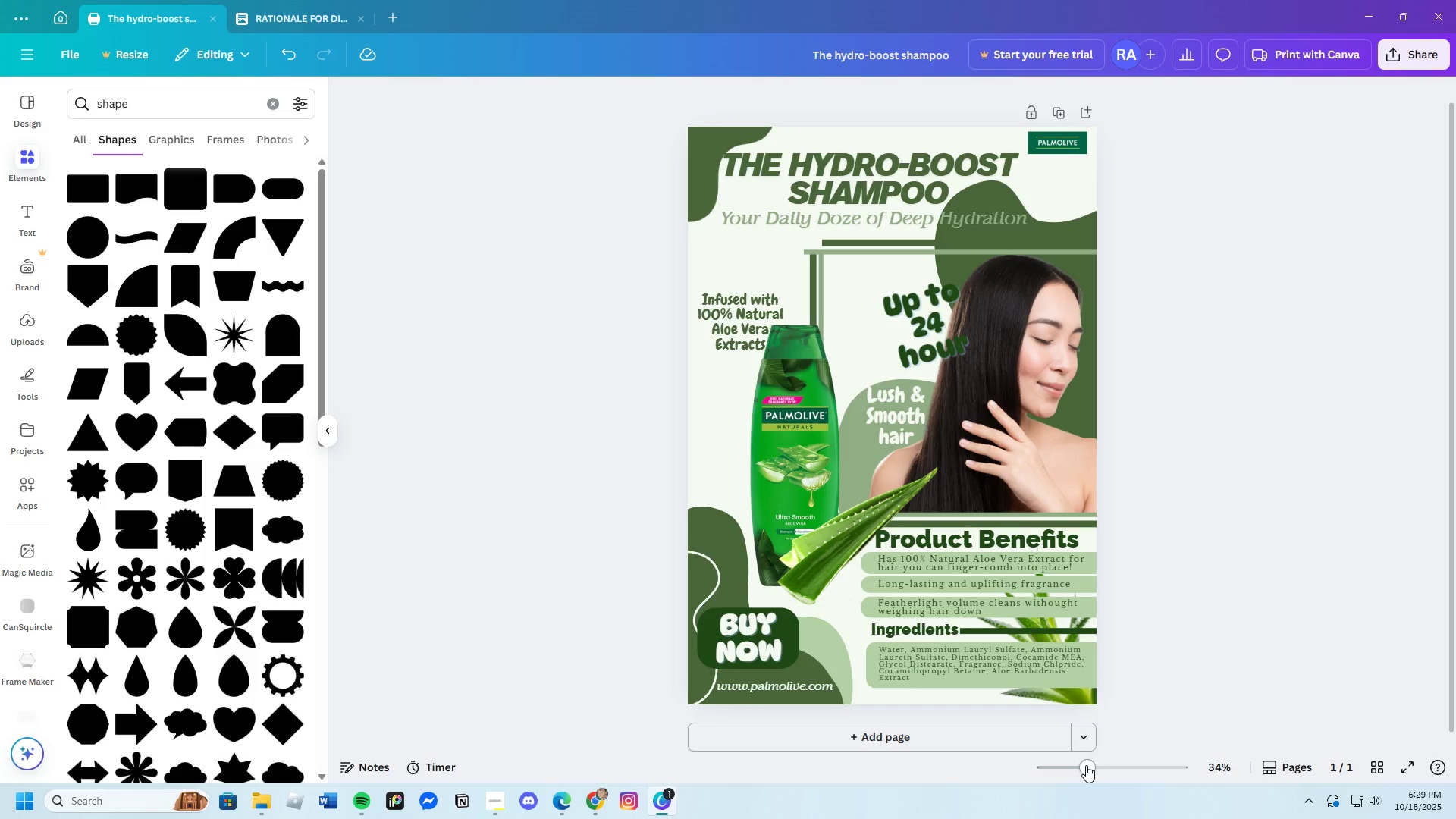 
left_click_drag(start_coordinate=[1086, 765], to_coordinate=[1091, 766])
 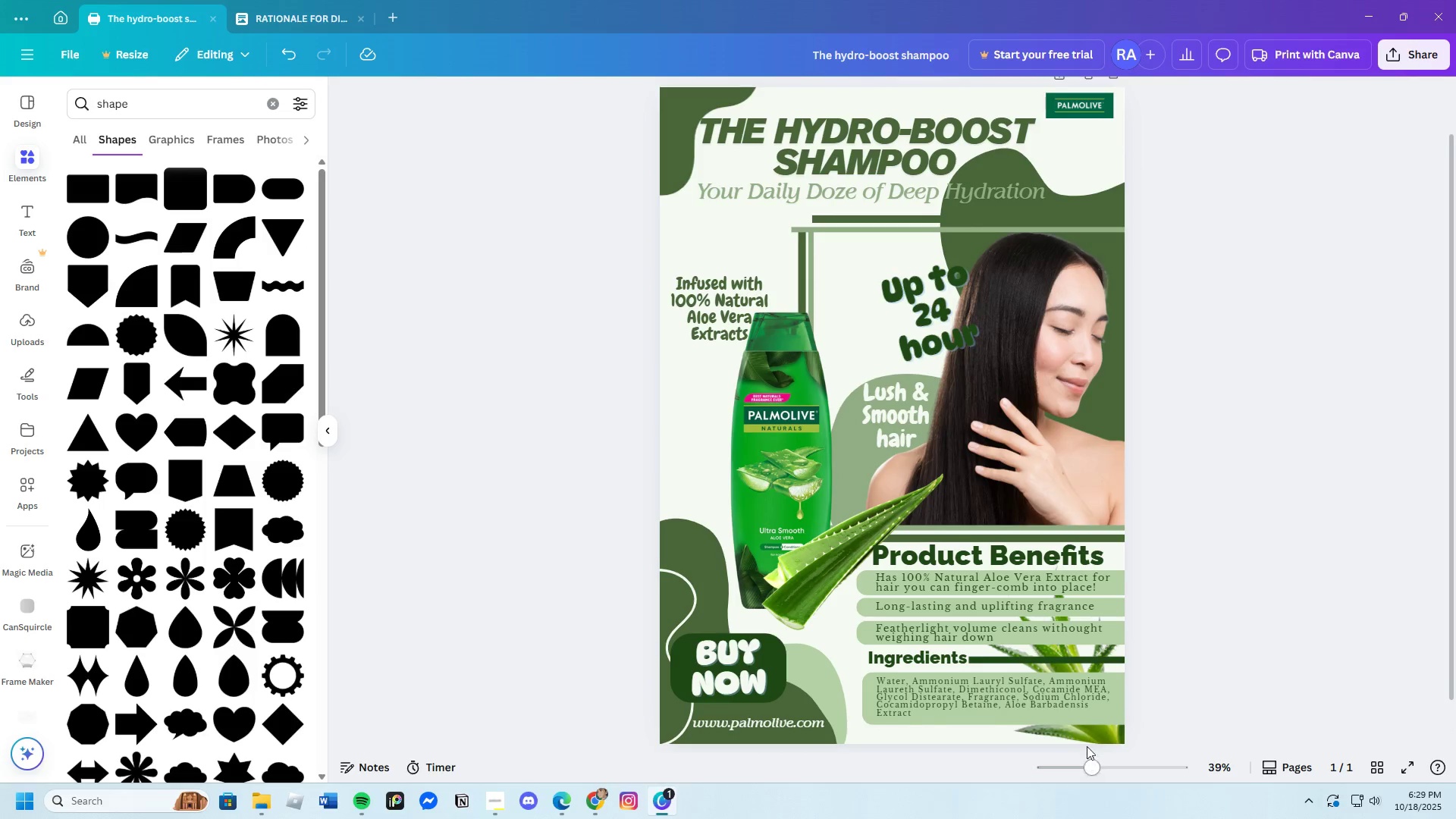 
scroll: coordinate [1081, 725], scroll_direction: down, amount: 3.0
 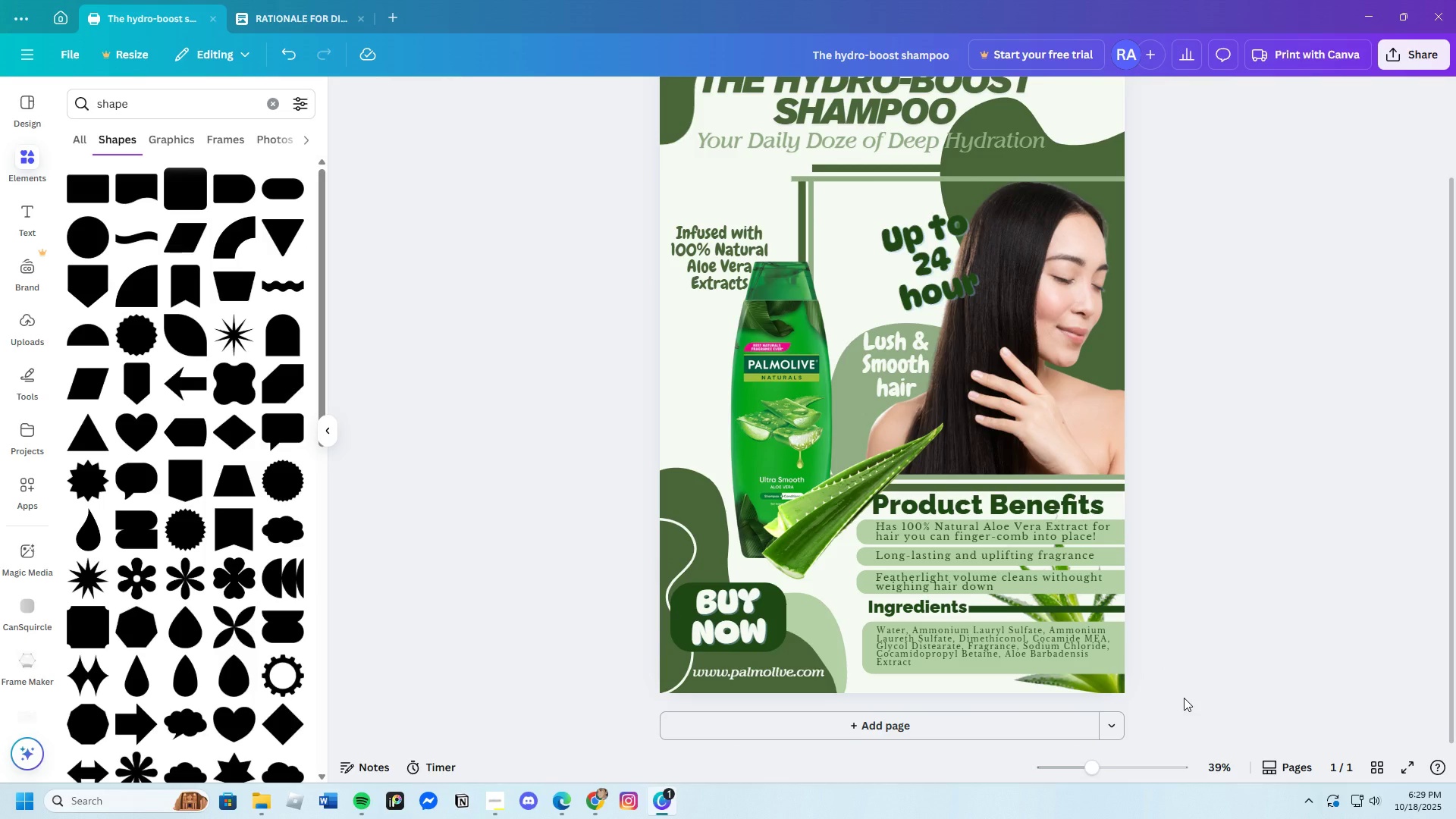 
scroll: coordinate [1184, 698], scroll_direction: up, amount: 2.0
 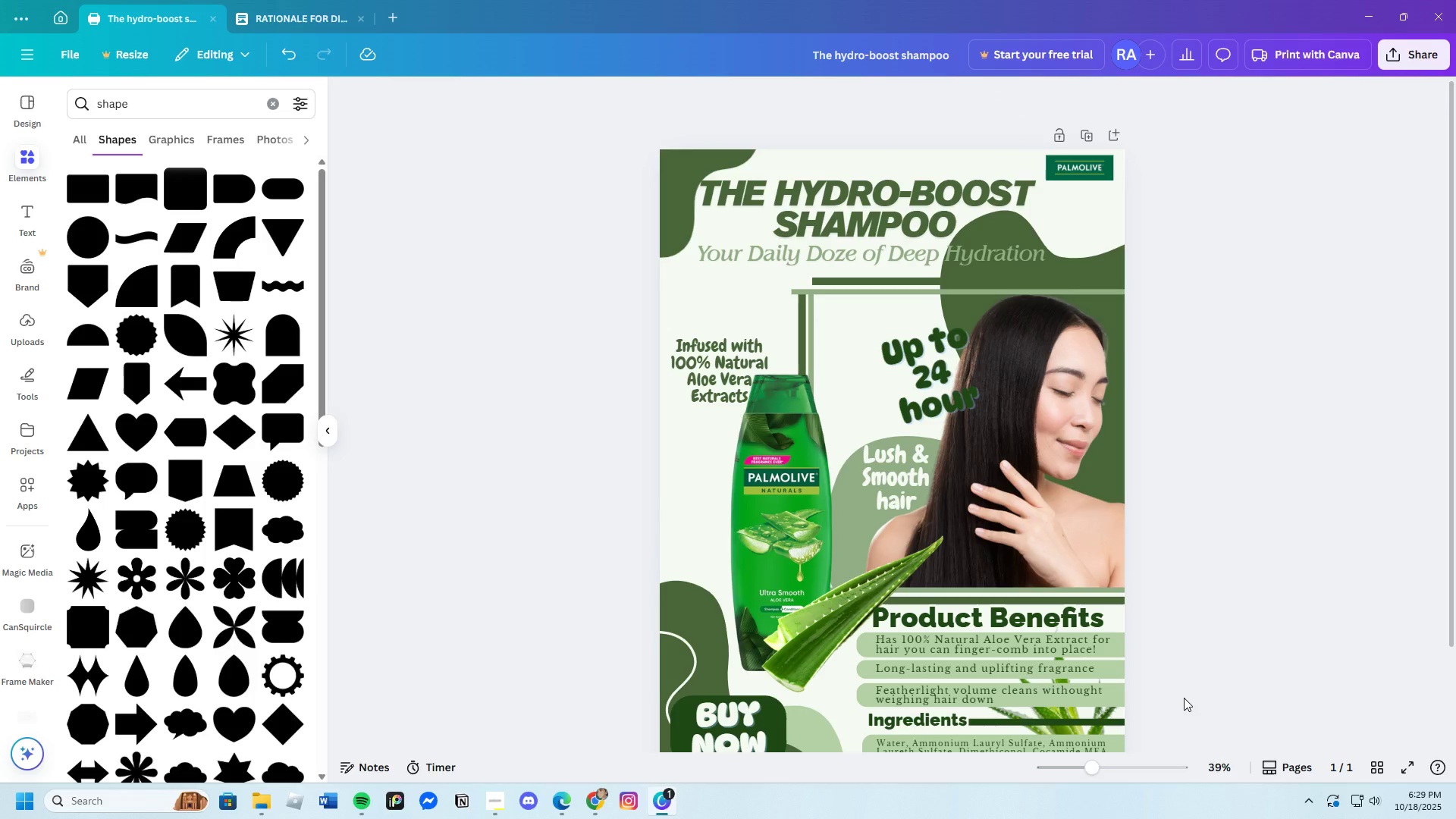 
scroll: coordinate [1184, 698], scroll_direction: down, amount: 2.0
 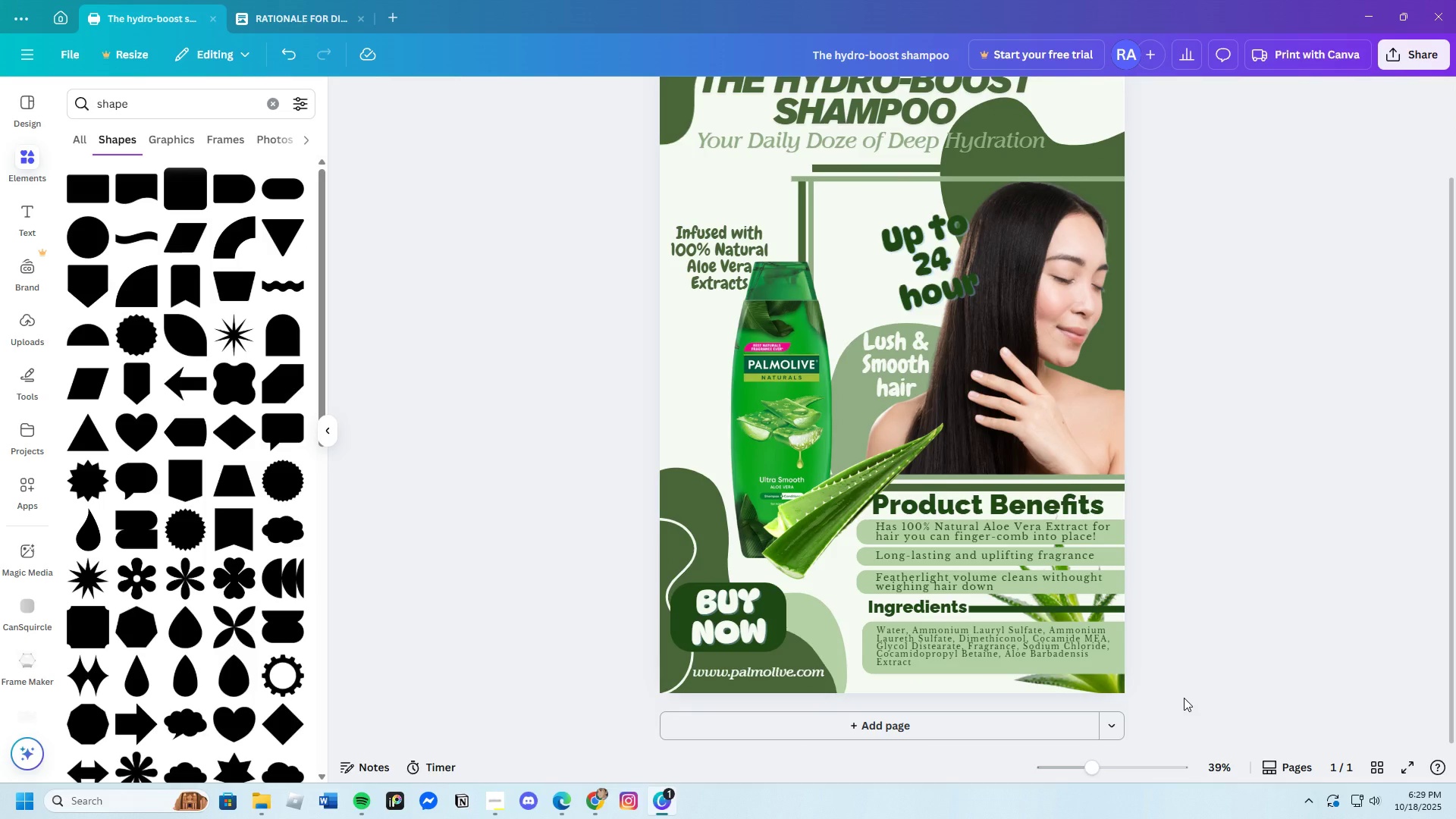 
scroll: coordinate [1184, 698], scroll_direction: up, amount: 2.0
 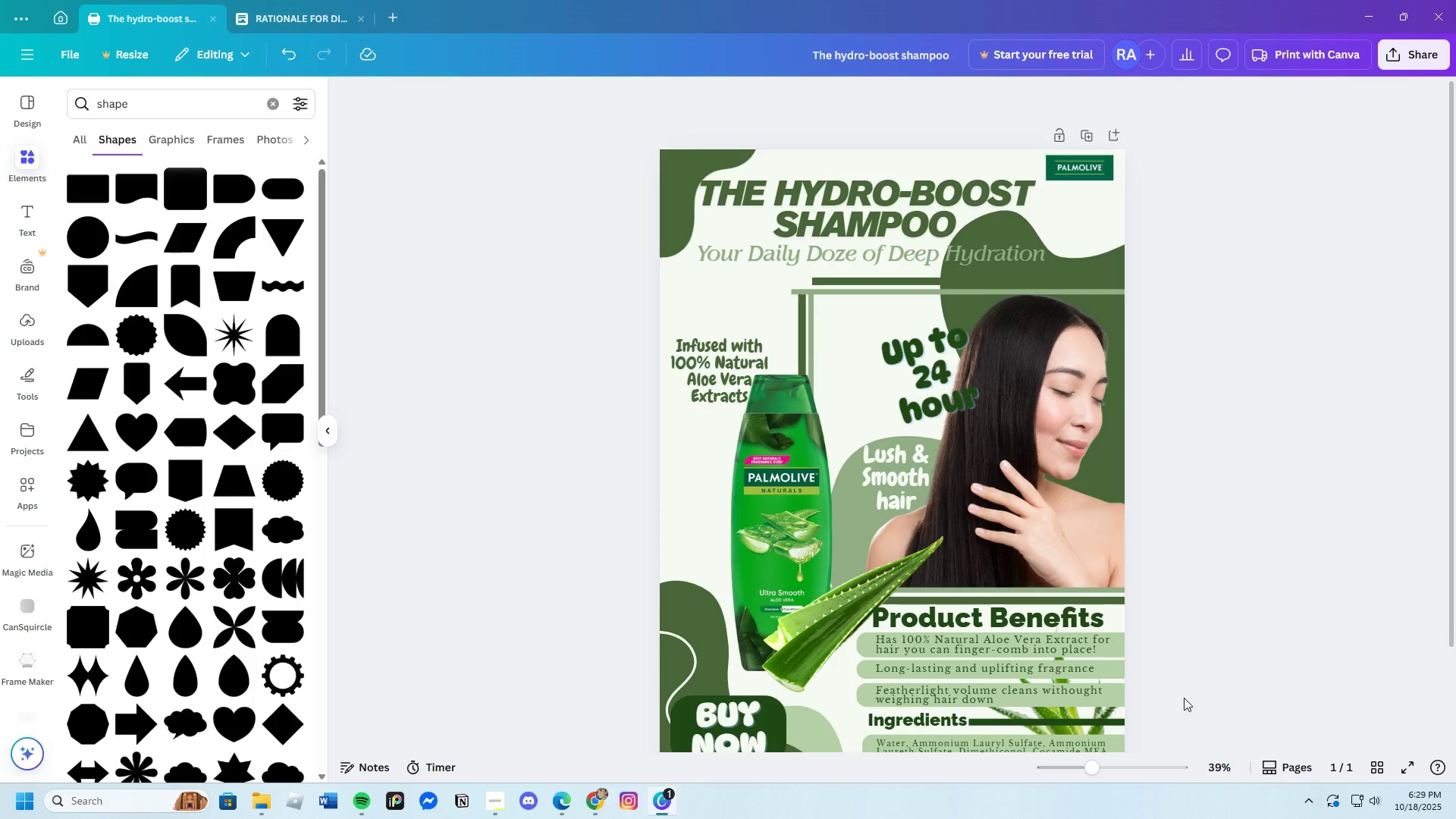 
scroll: coordinate [1184, 698], scroll_direction: down, amount: 2.0
 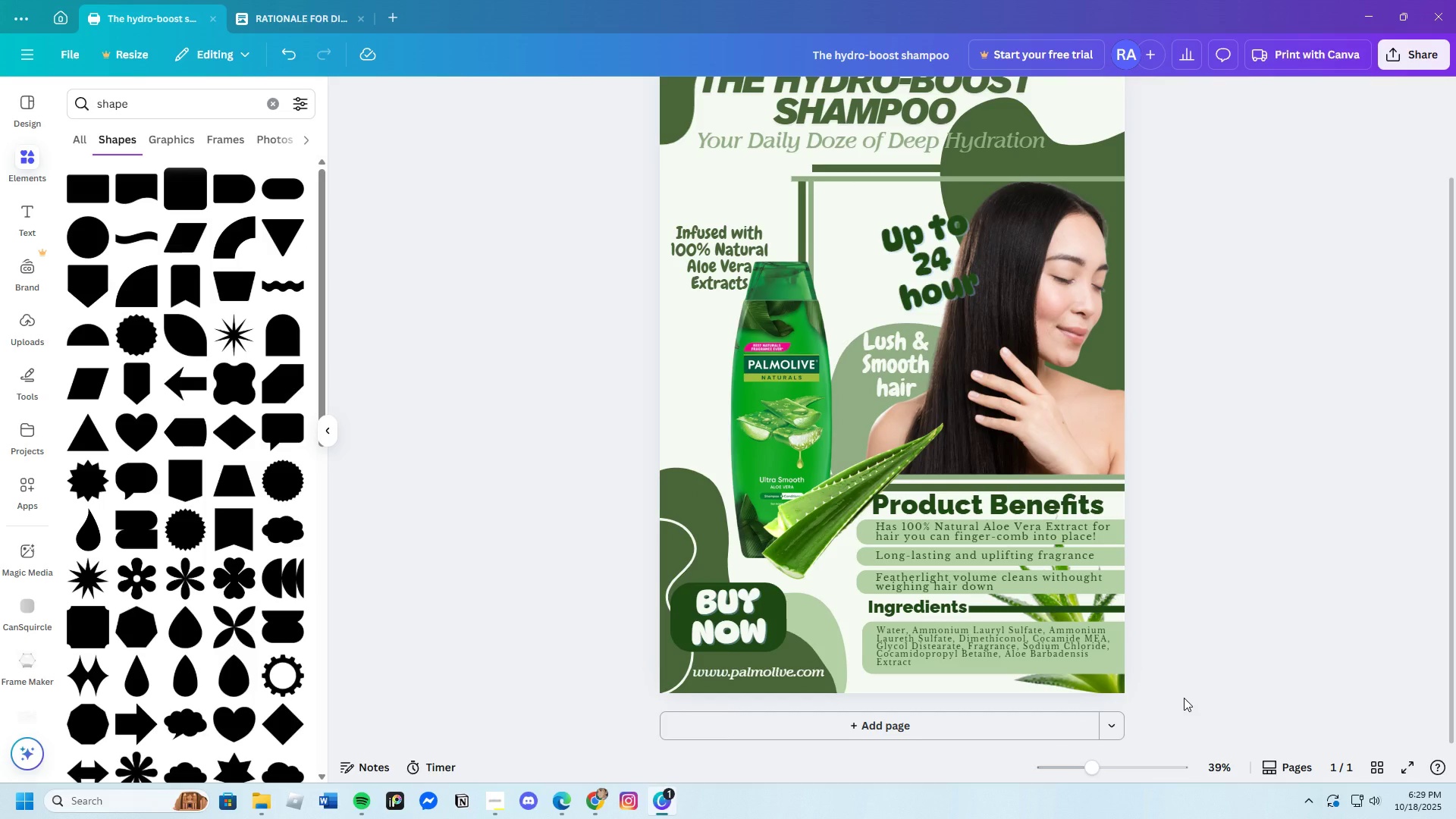 
scroll: coordinate [1184, 698], scroll_direction: up, amount: 2.0
 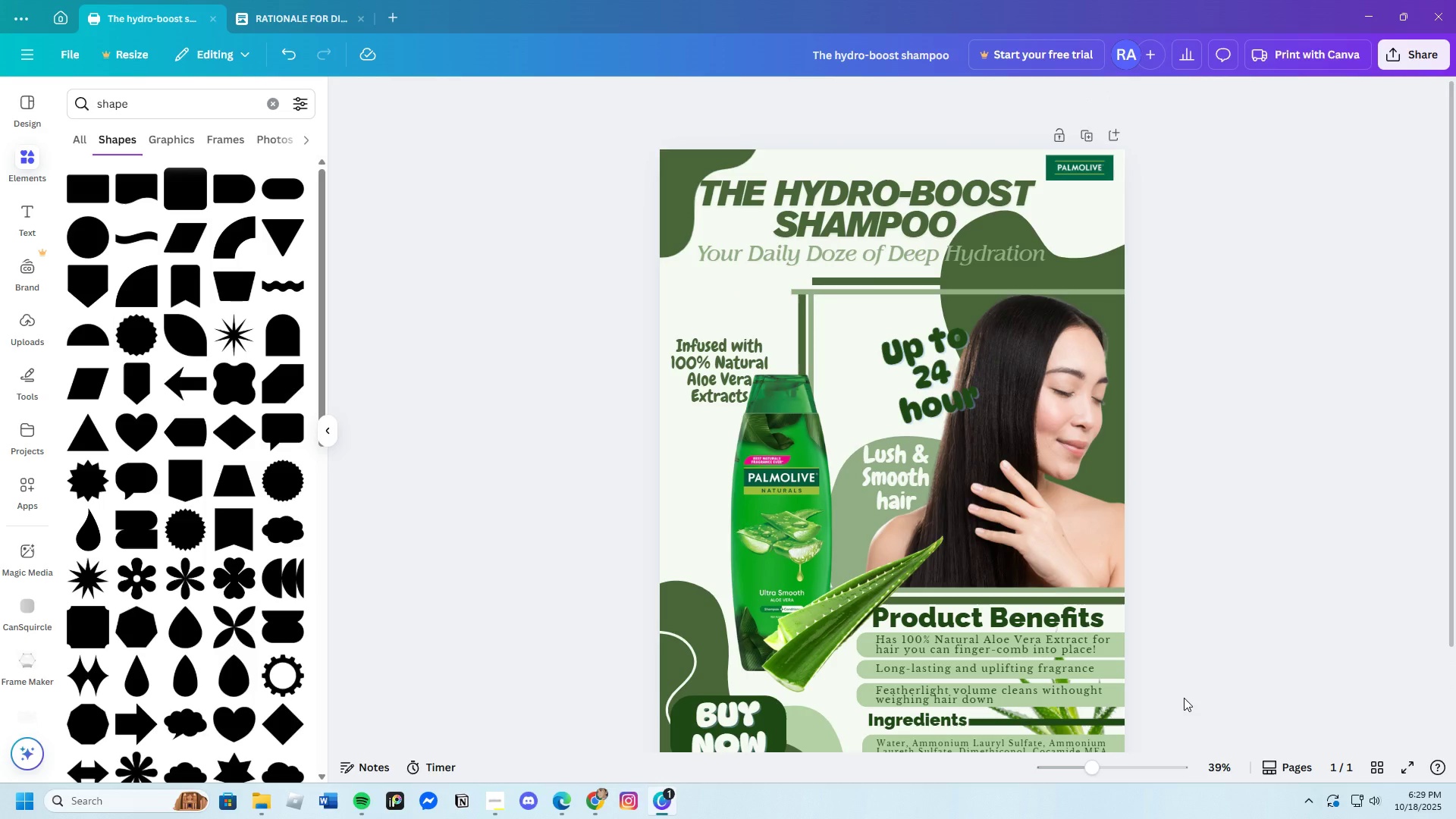 
scroll: coordinate [1184, 698], scroll_direction: down, amount: 2.0
 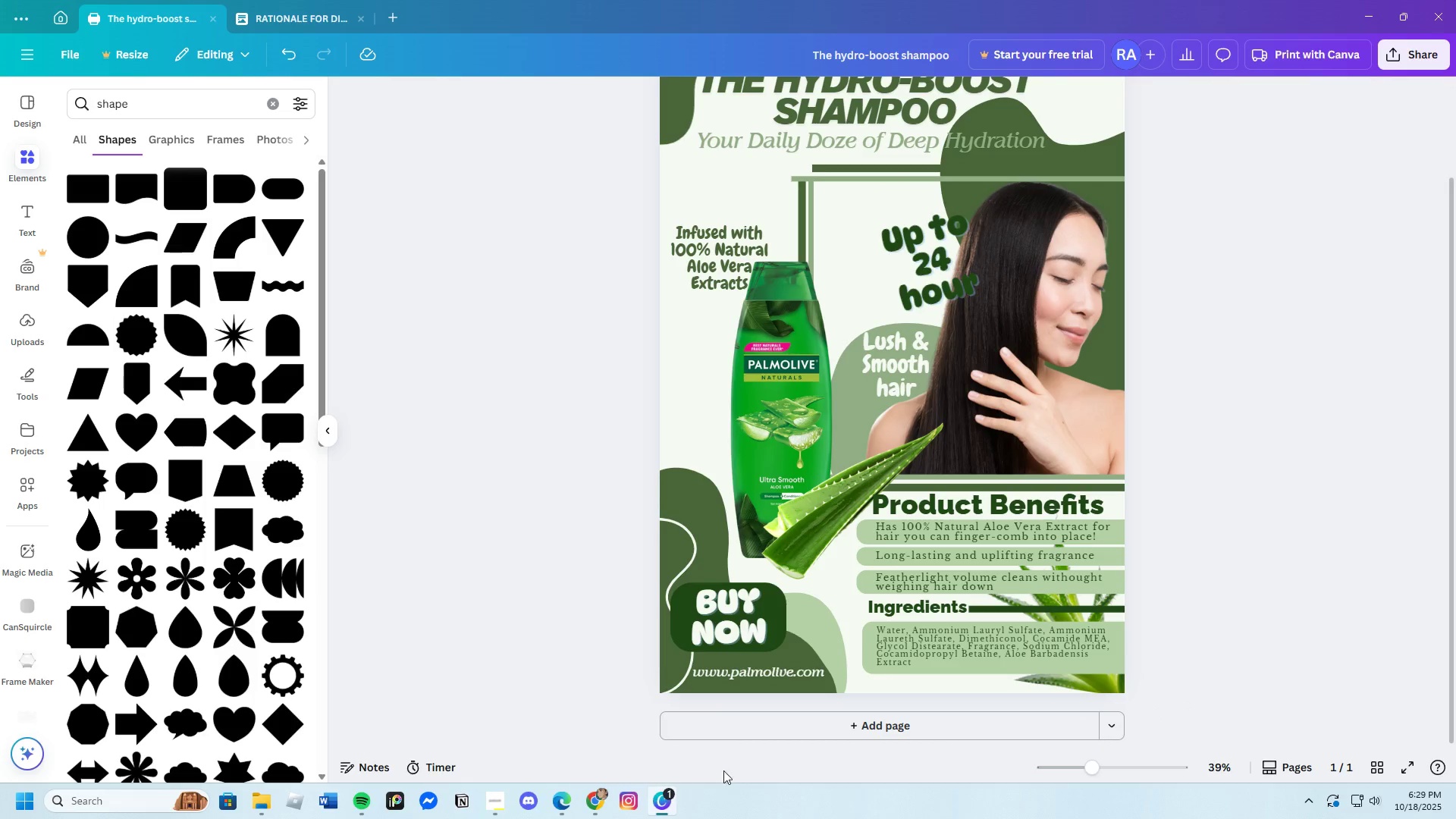 
wait(5.0)
 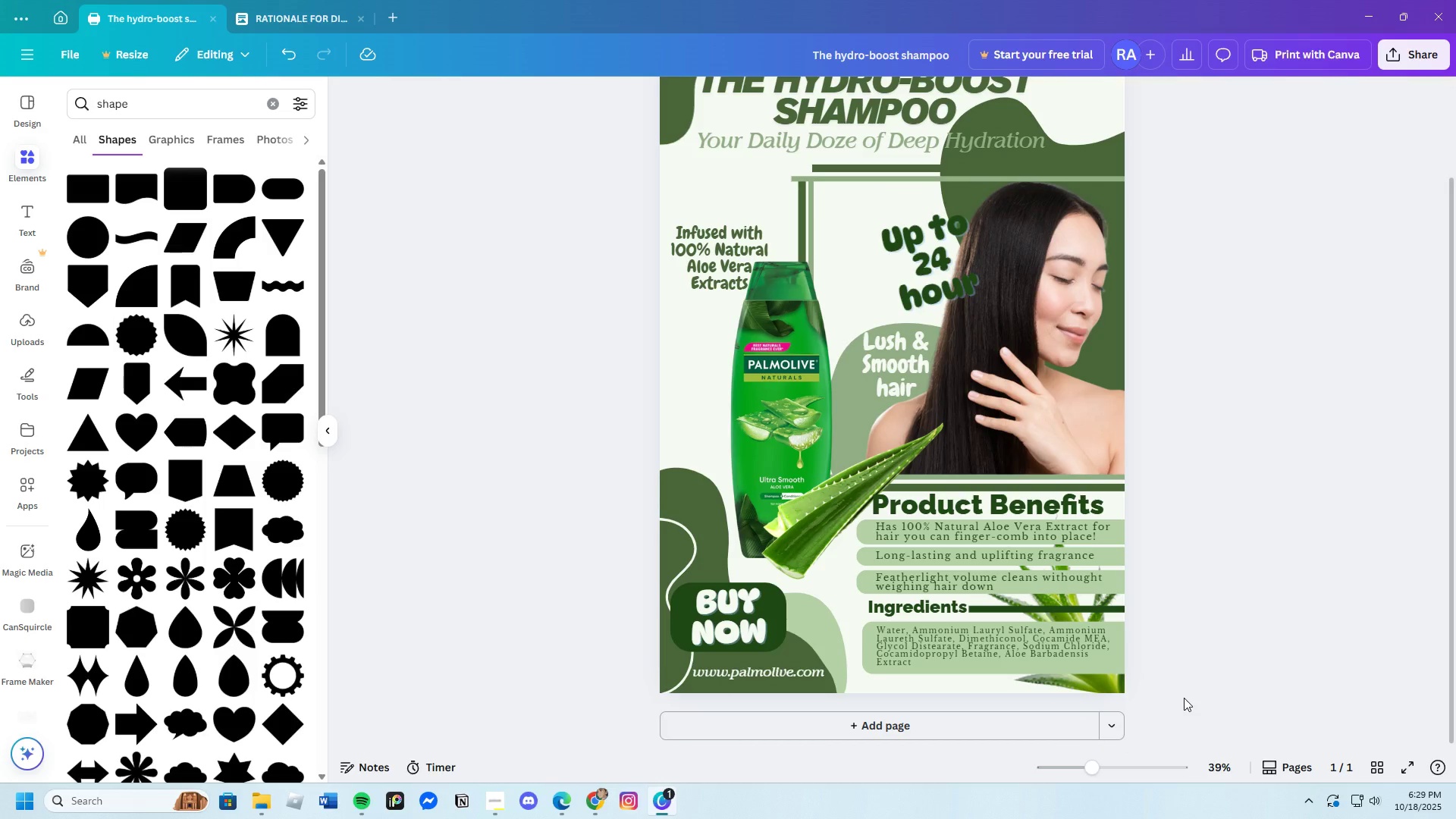 
left_click([262, 11])
 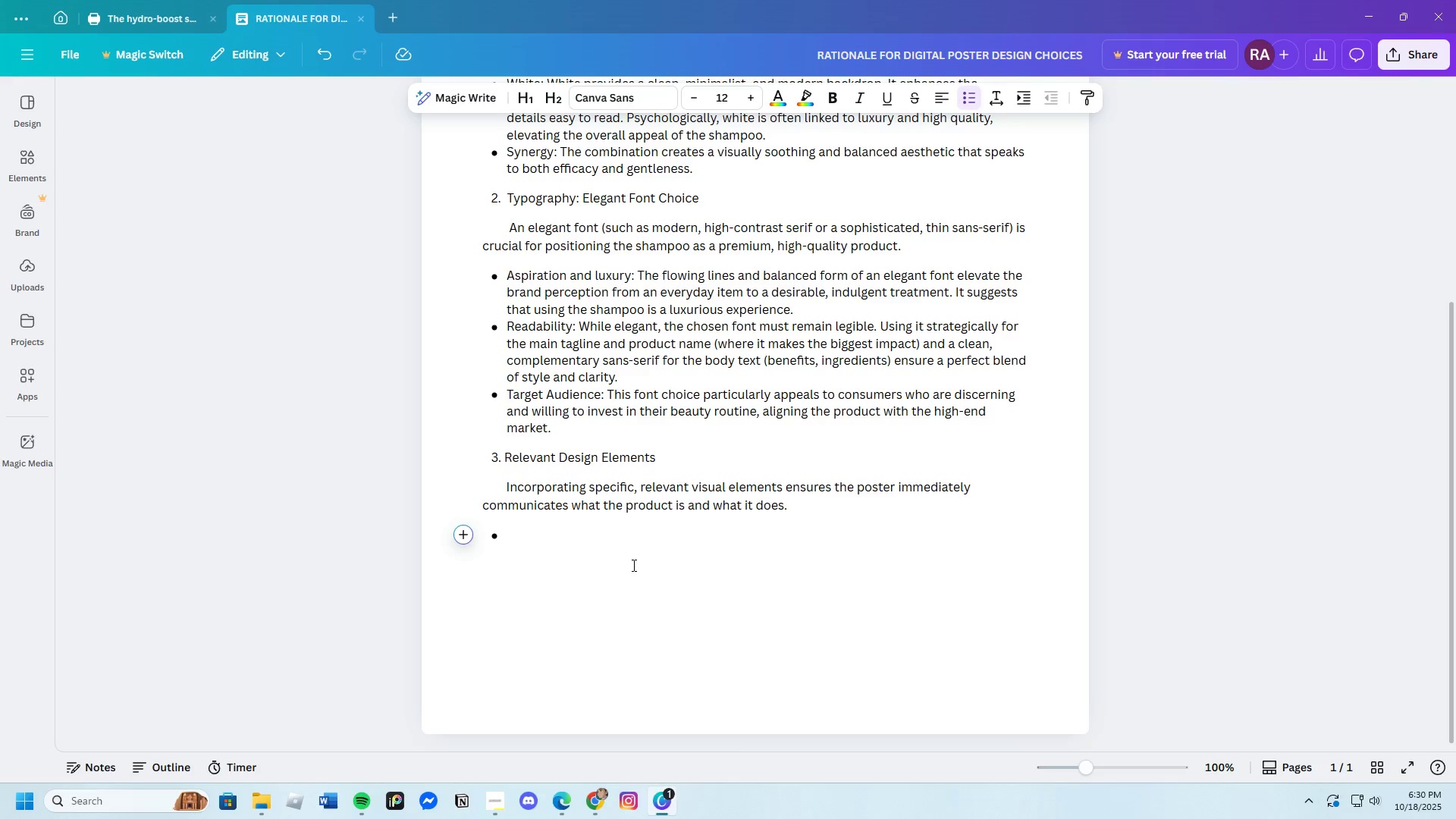 
wait(39.74)
 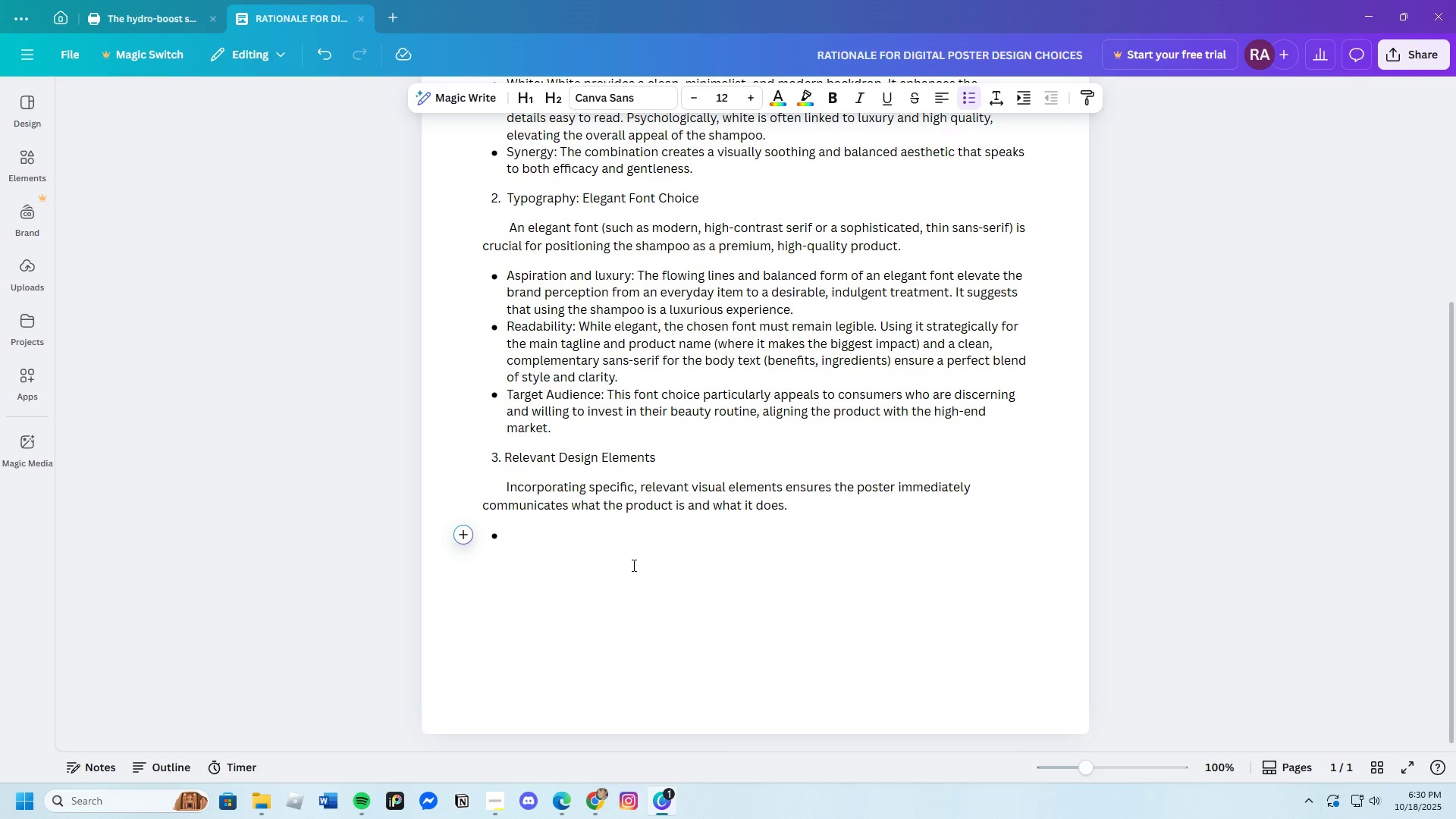 
type(Ingredient Imagery: Small)
 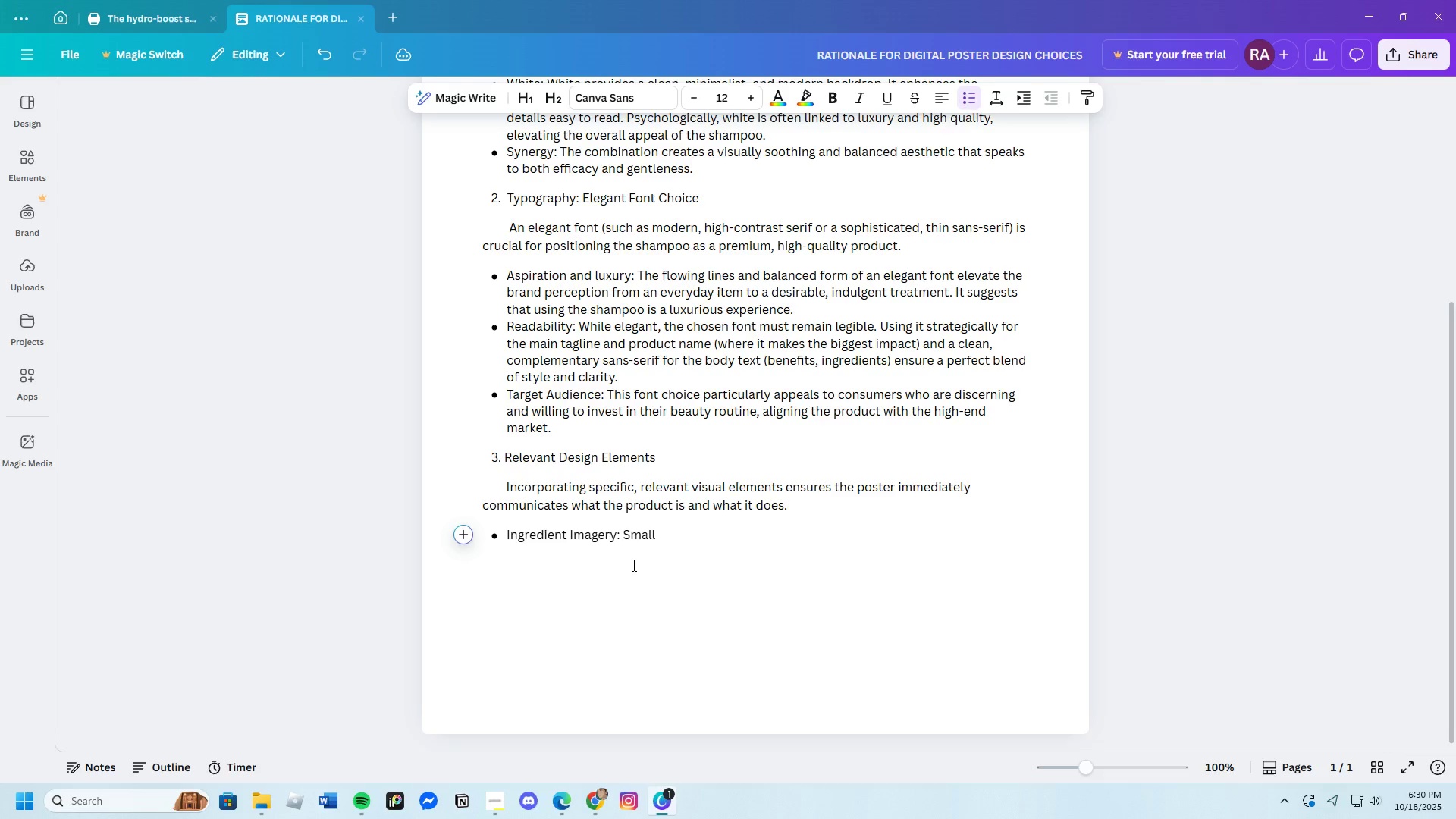 
type(, stylized icons or illustrations of the )
 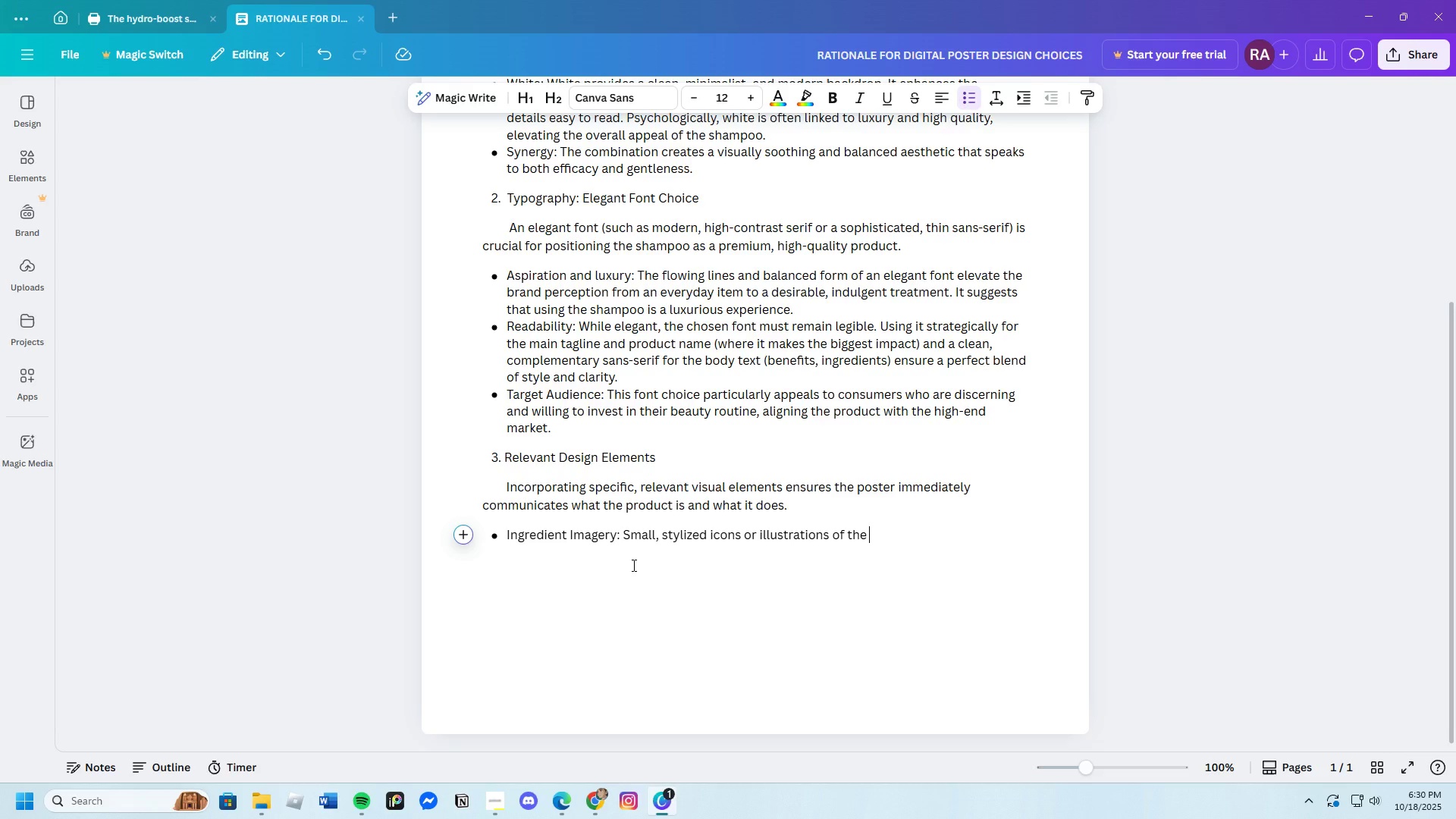 
hold_key(key=Backspace, duration=0.72)
 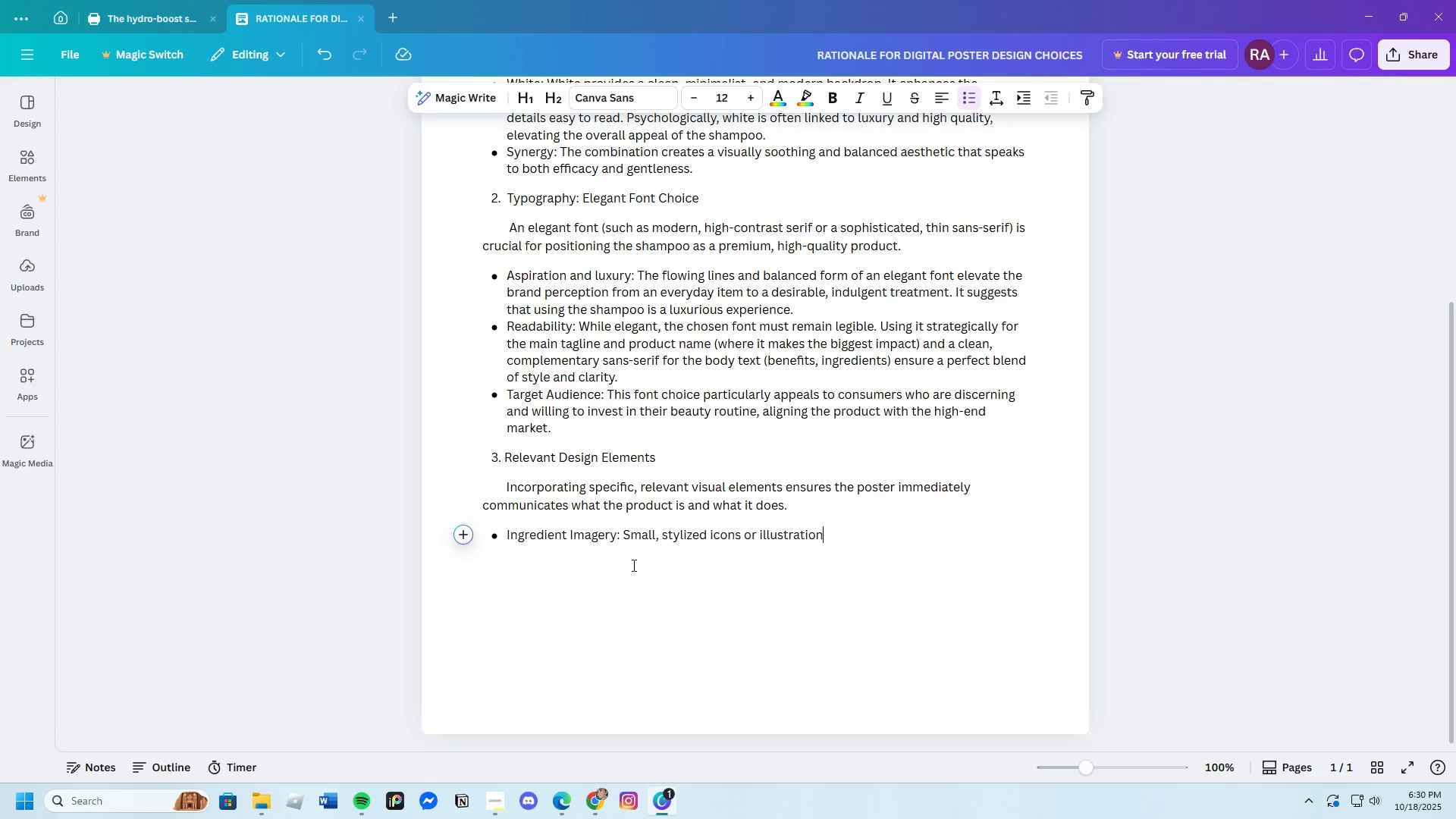 
key(Backspace)
key(Backspace)
key(Backspace)
key(Backspace)
key(Backspace)
key(Backspace)
key(Backspace)
key(Backspace)
key(Backspace)
type(picu)
key(Backspace)
type(tures )
 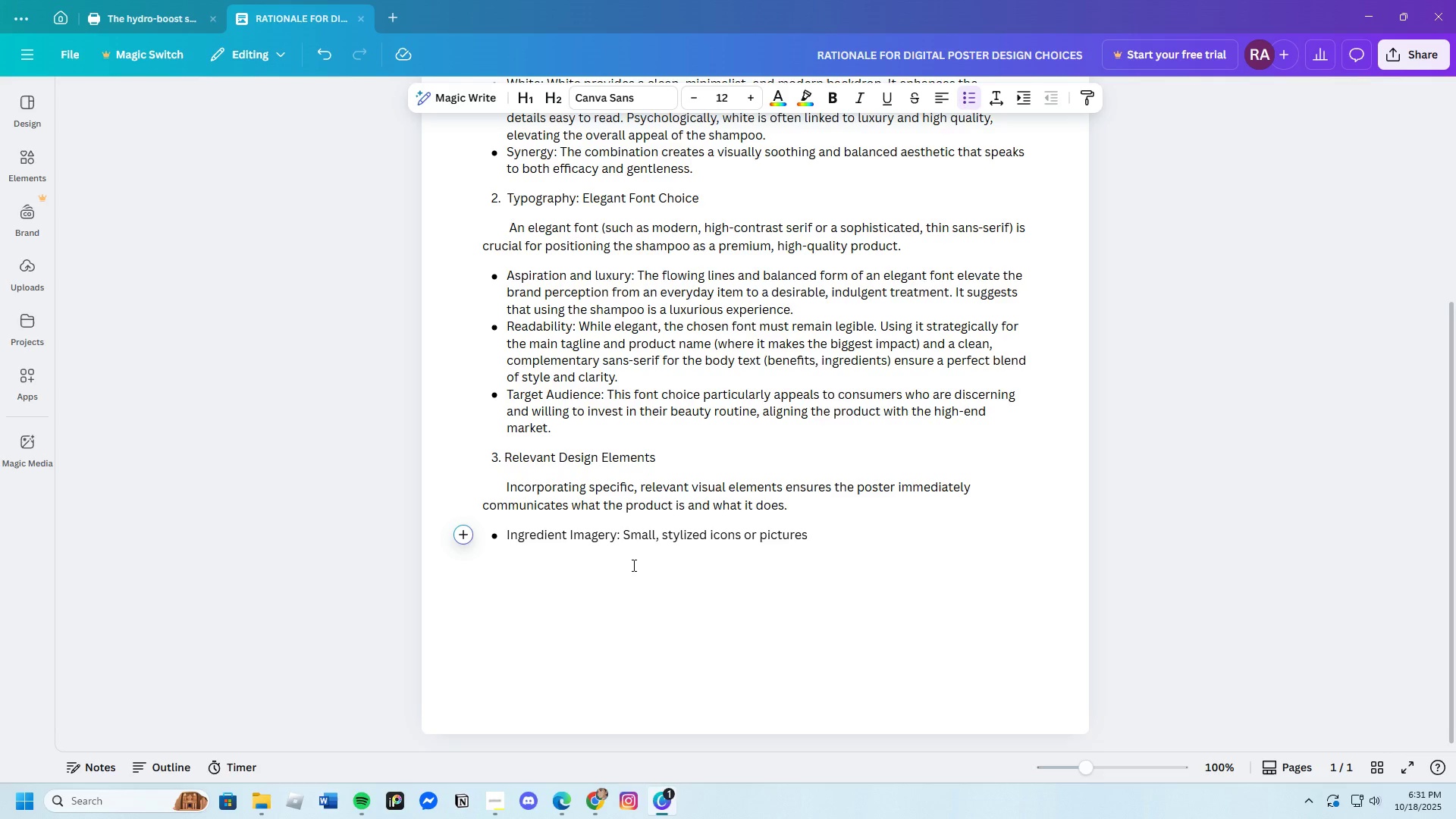 
type(of the key ingredients )
 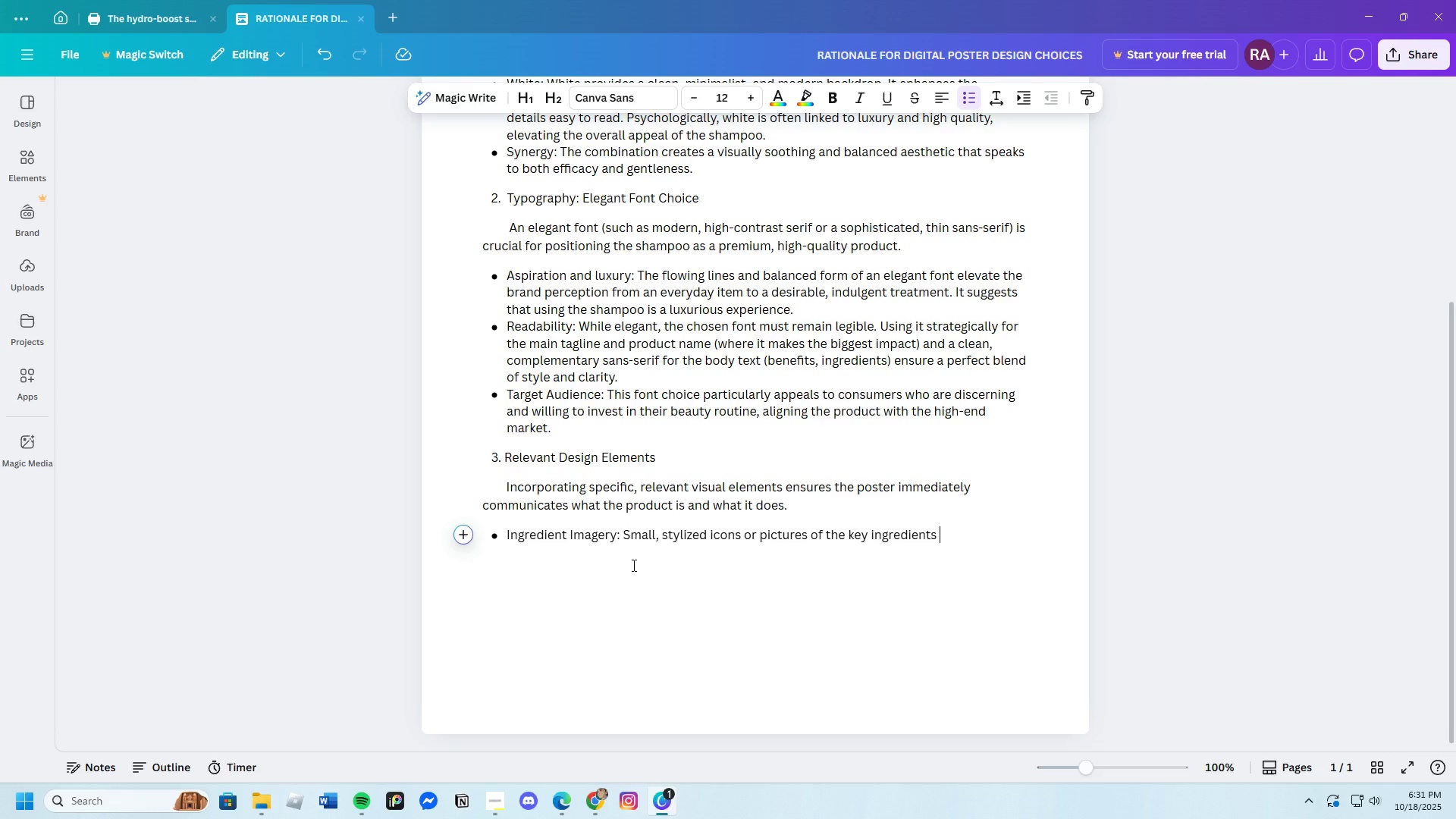 
hold_key(key=Minus, duration=0.55)
 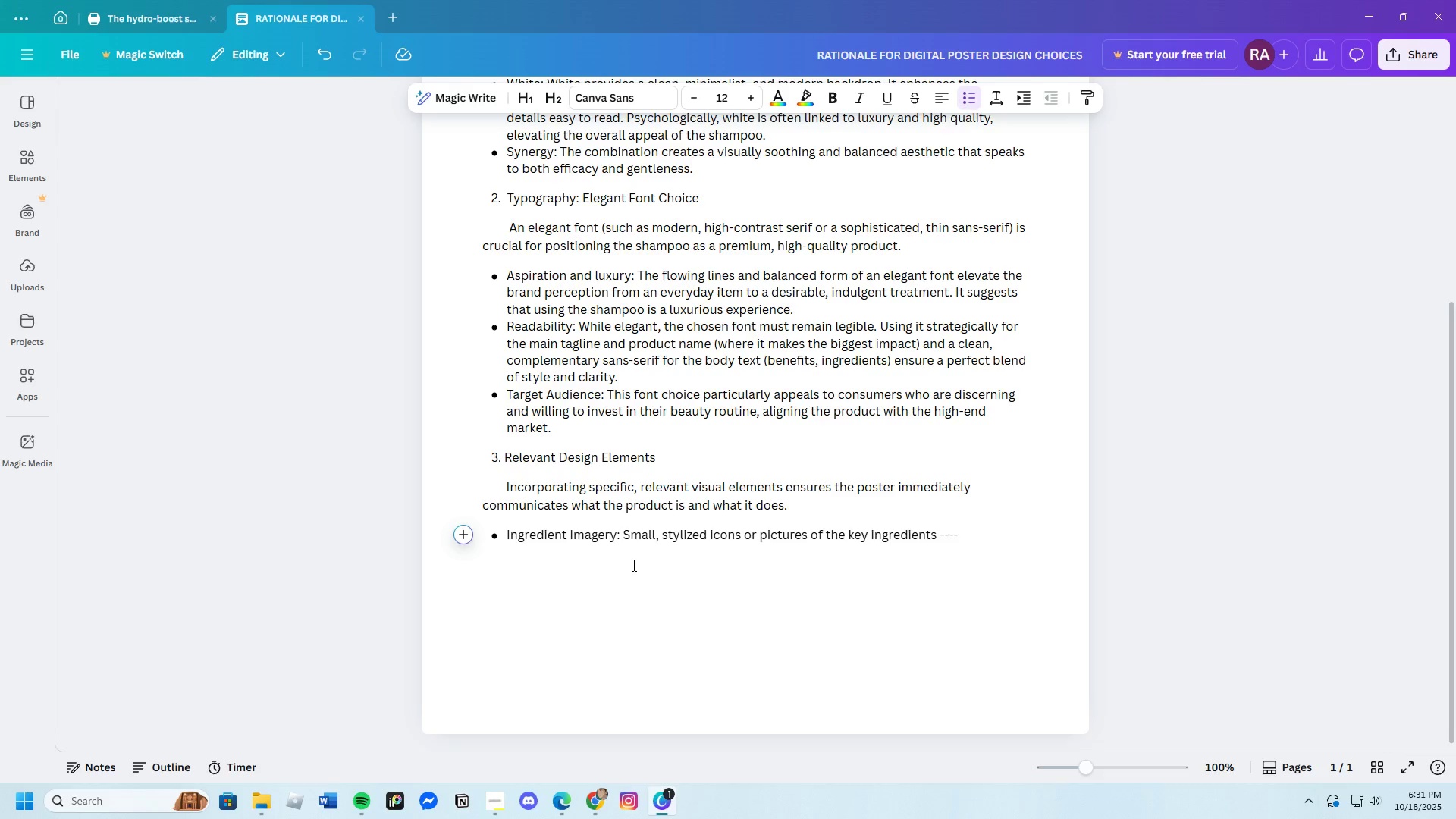 
key(Minus)
 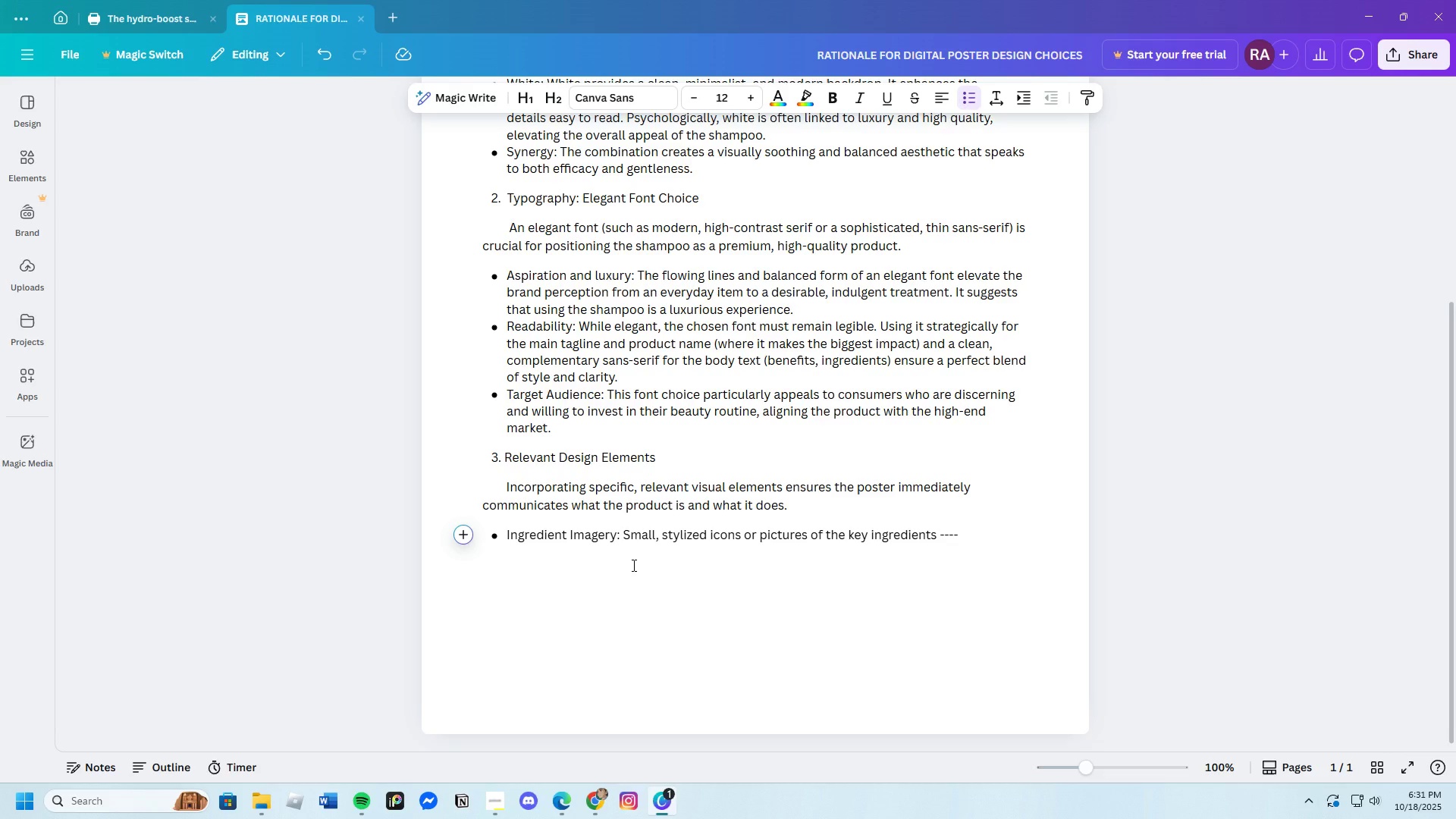 
key(Backspace)
 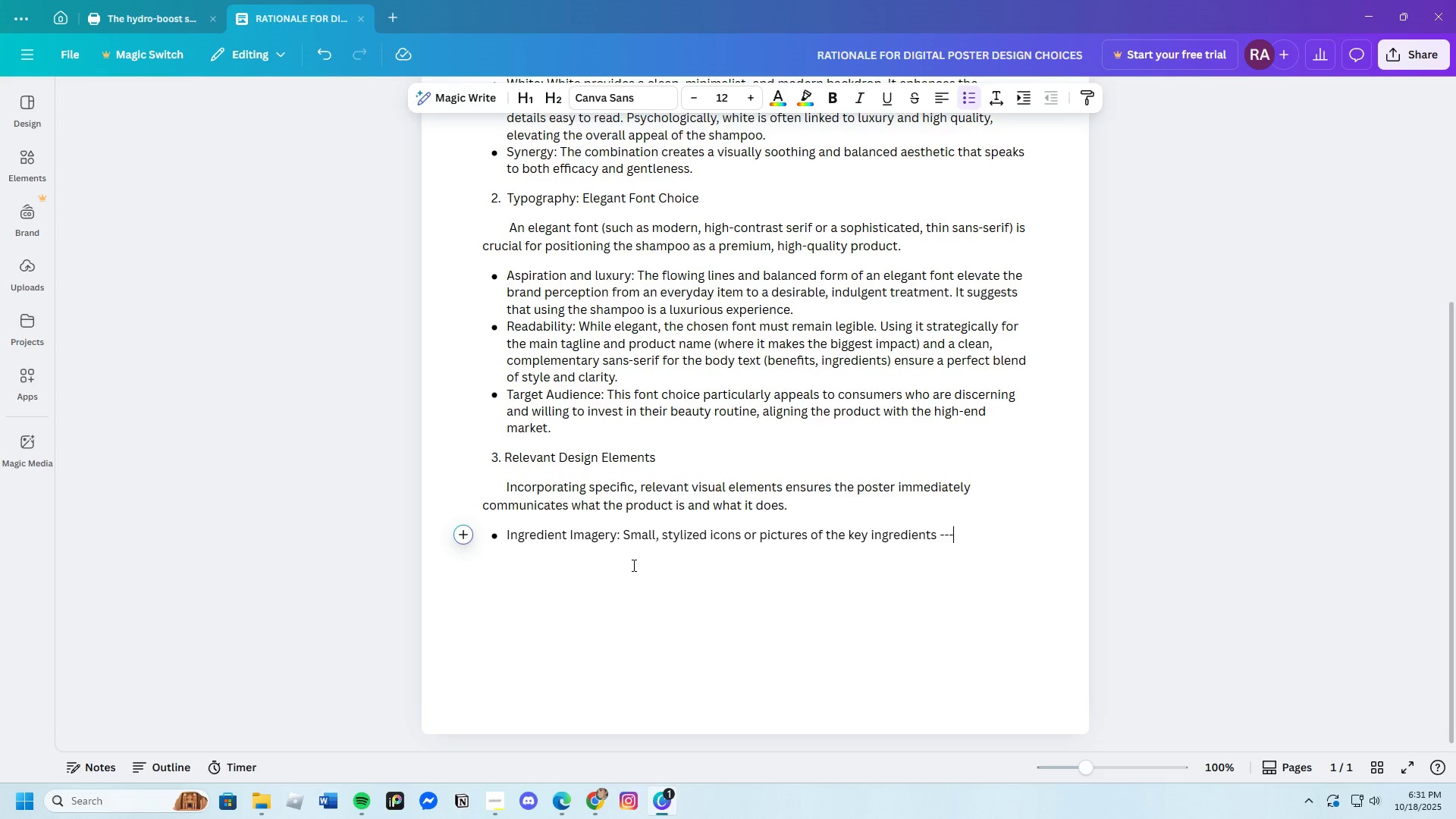 
key(Backspace)
 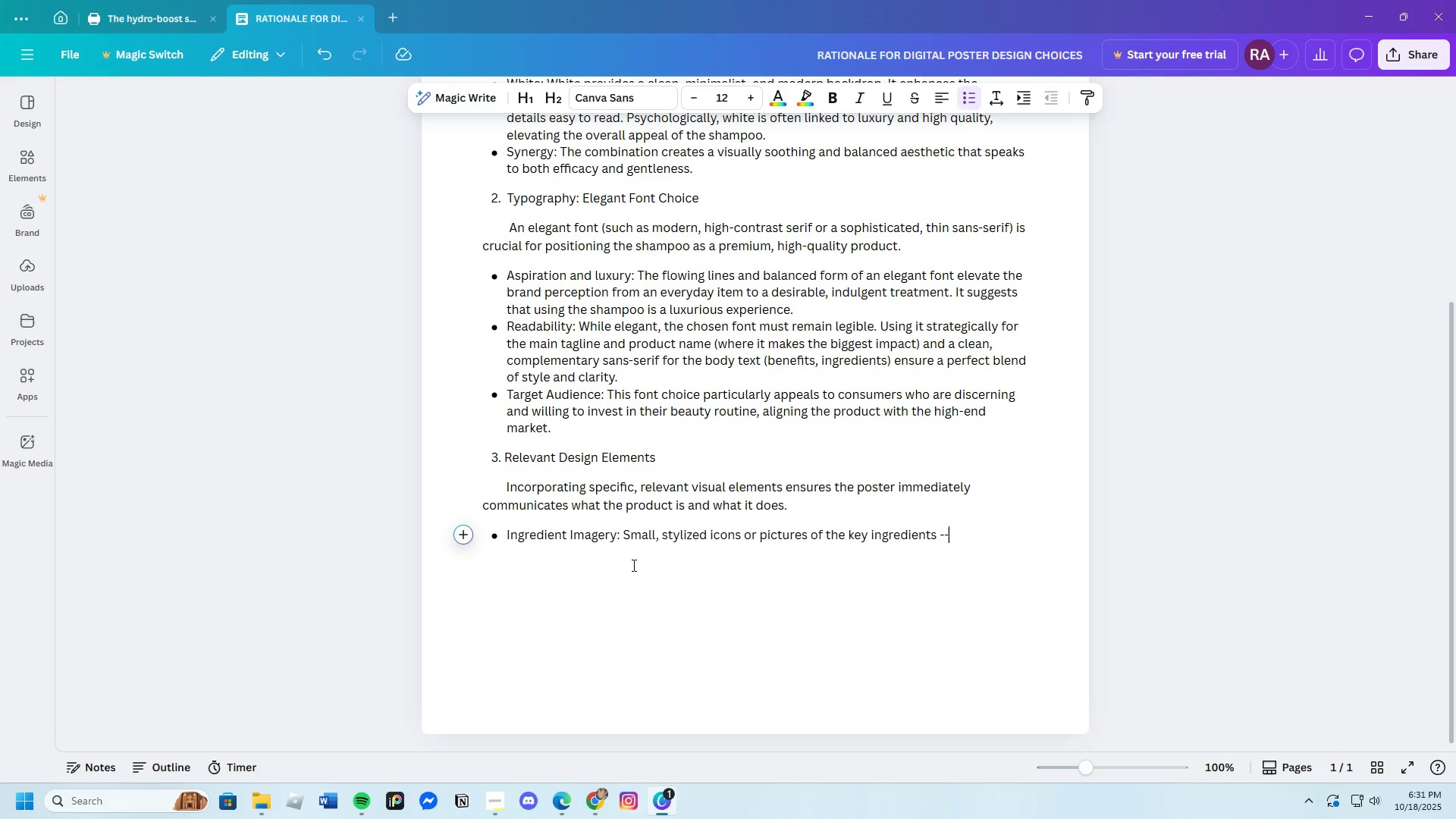 
key(Backspace)
 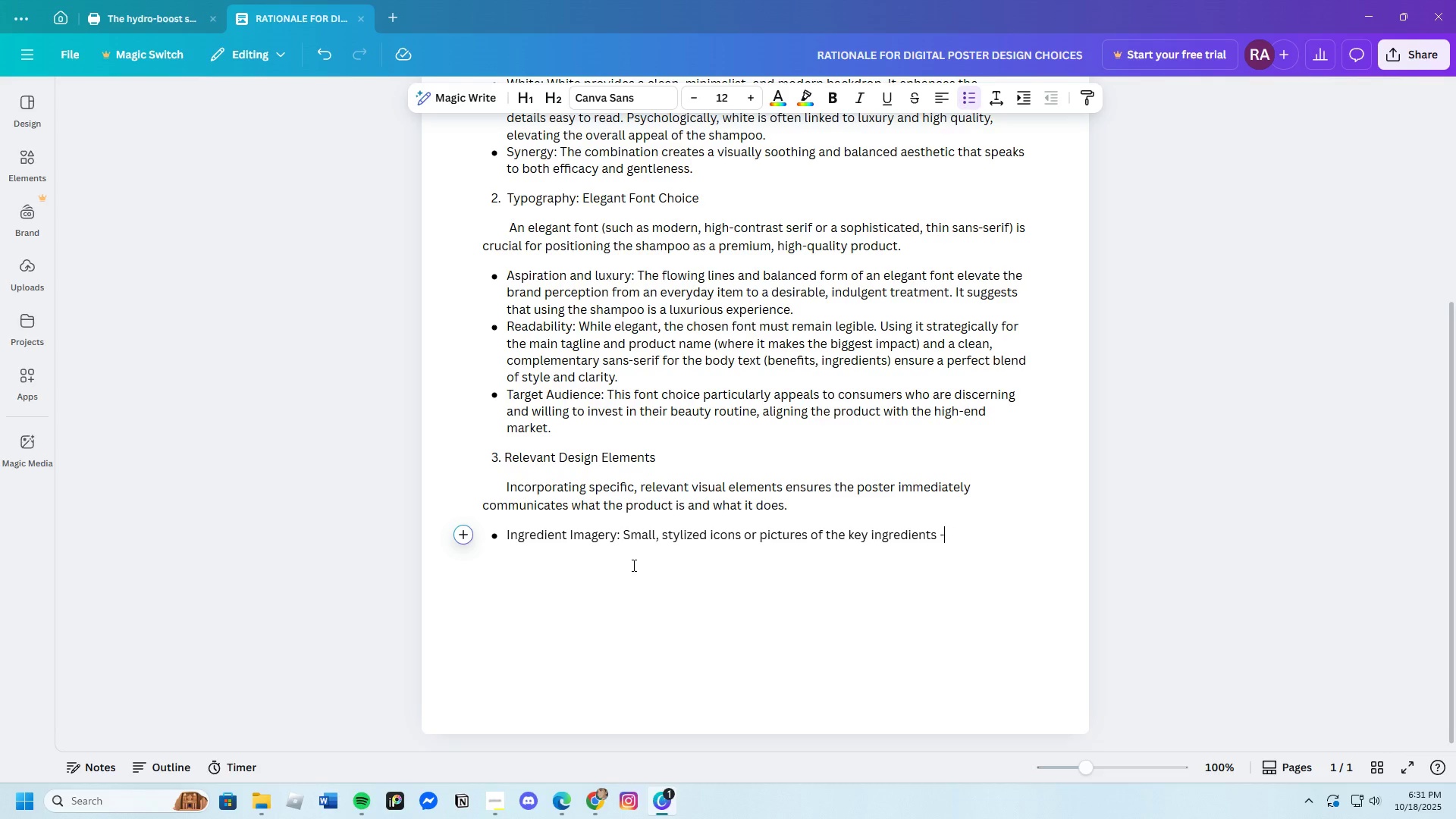 
key(Backspace)
 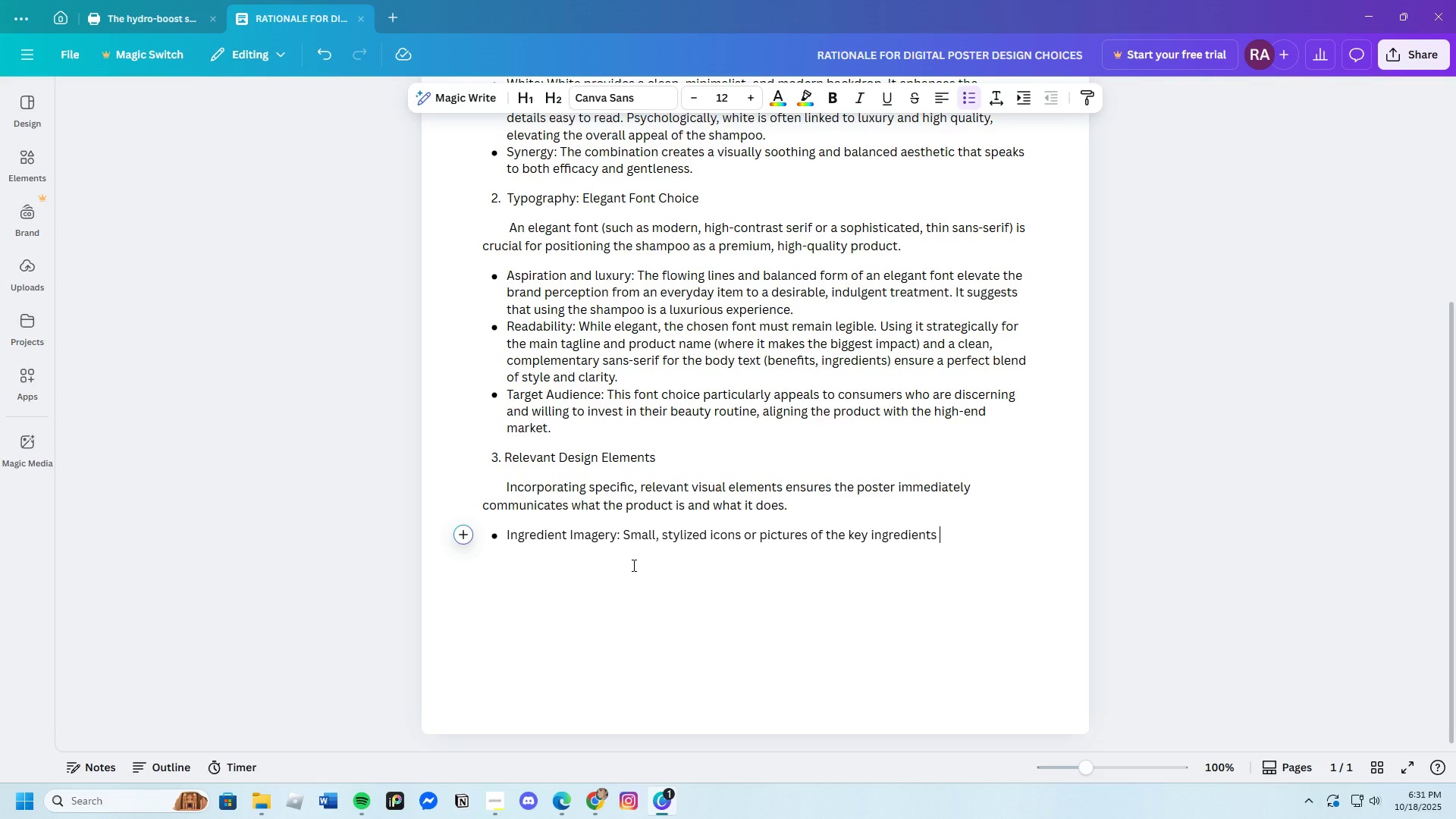 
key(Shift+Minus)
 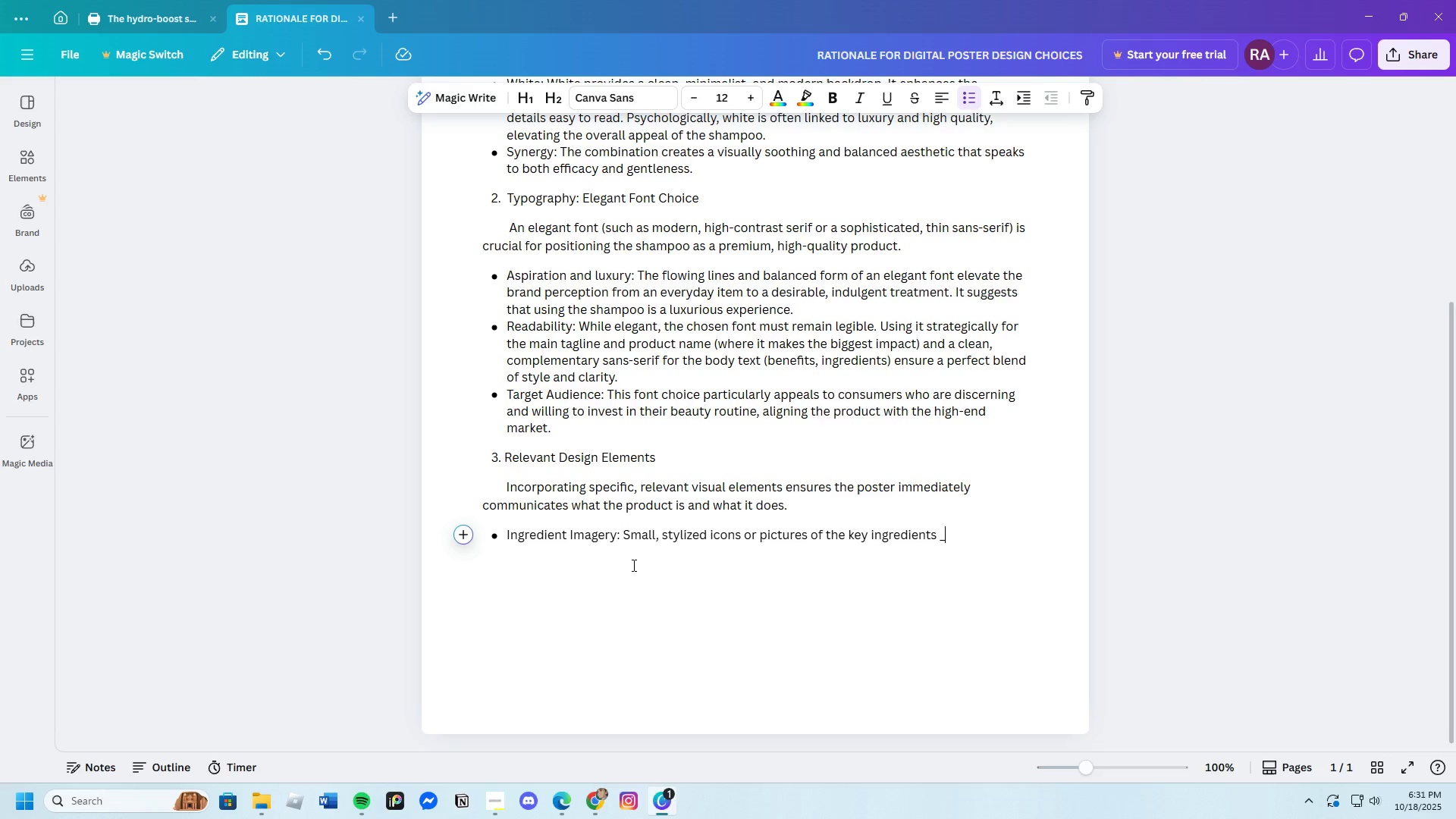 
key(Shift+Minus)
 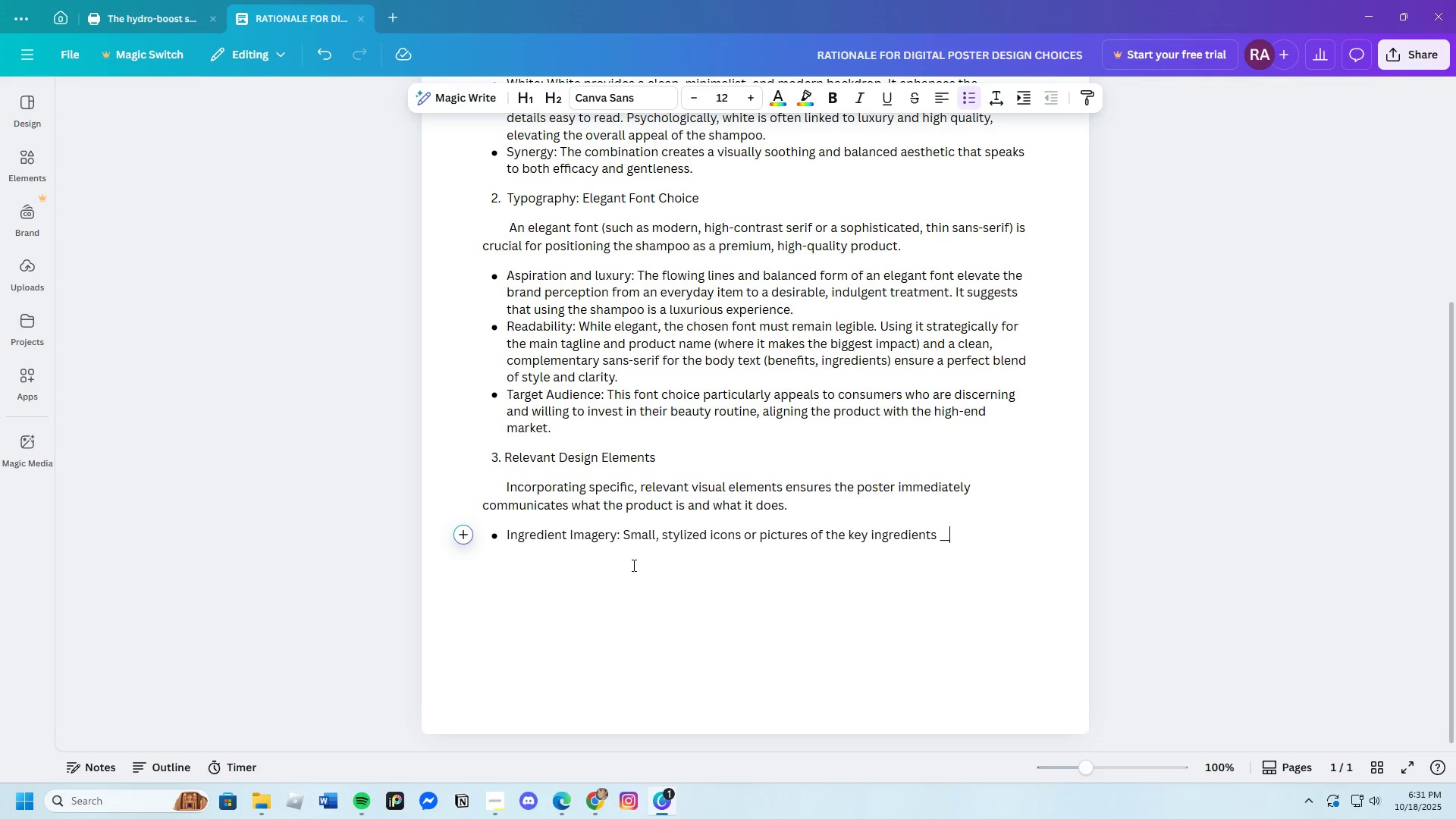 
key(Shift+Minus)
 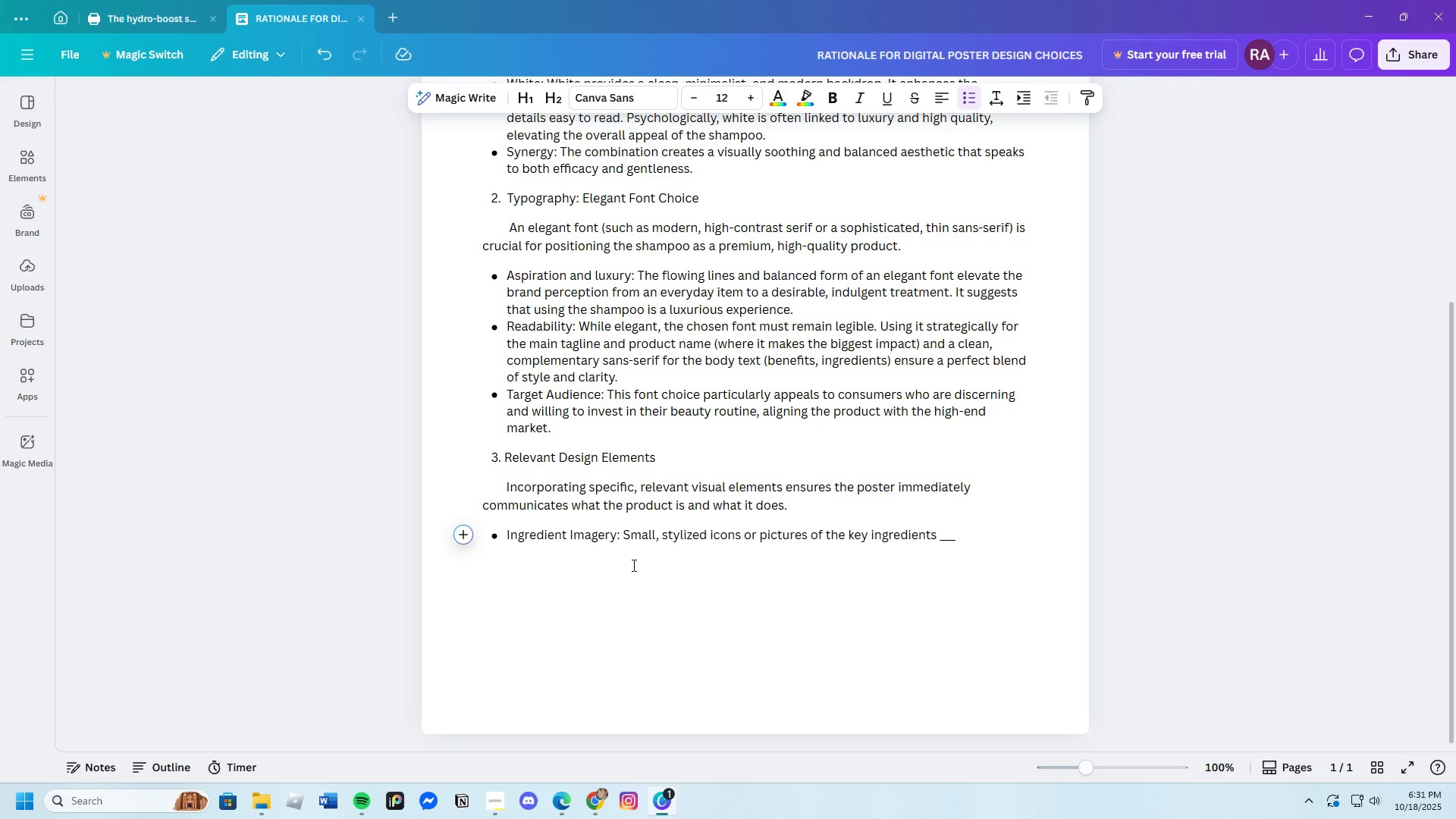 
key(Backspace)
 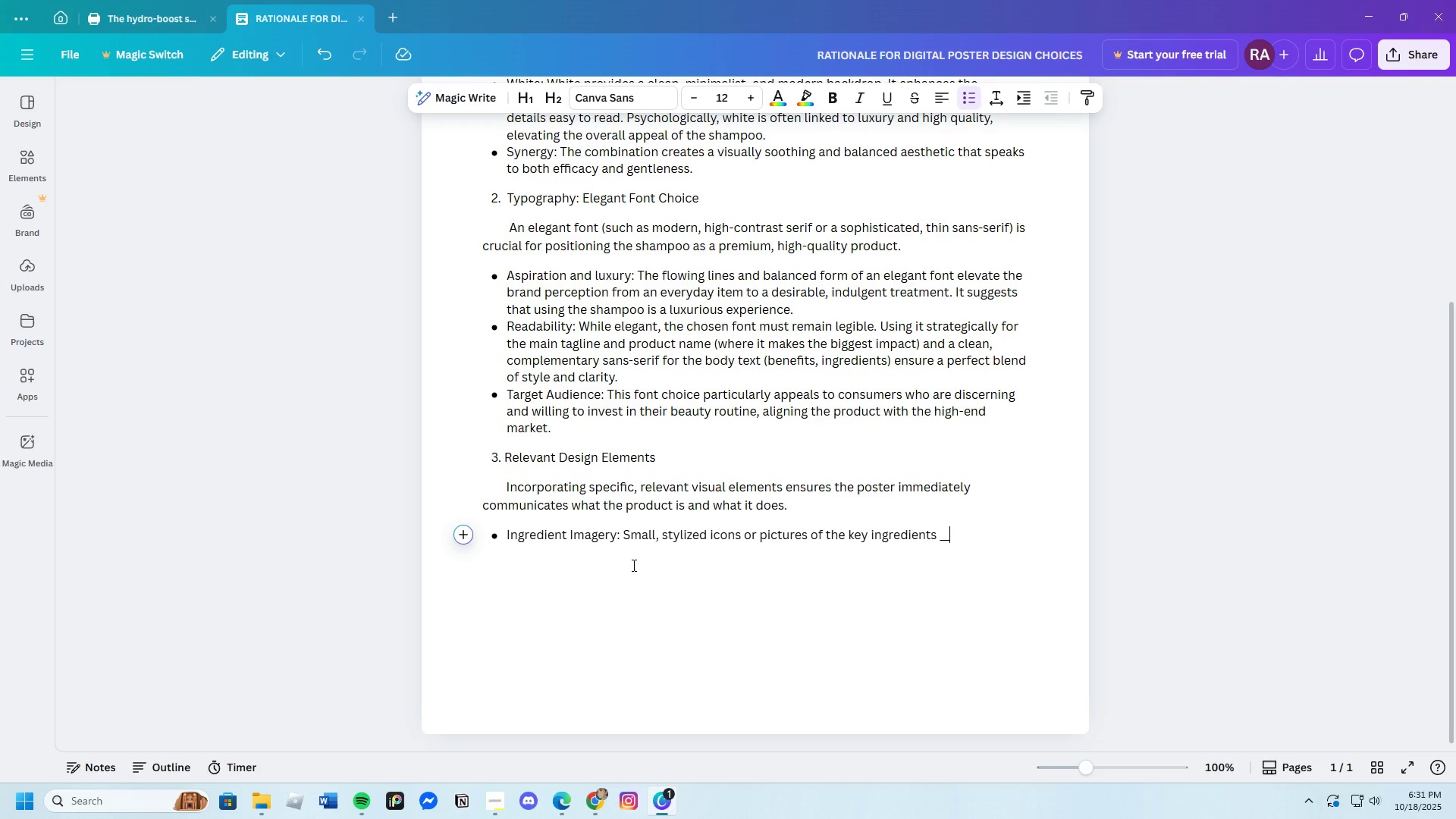 
key(Backspace)
 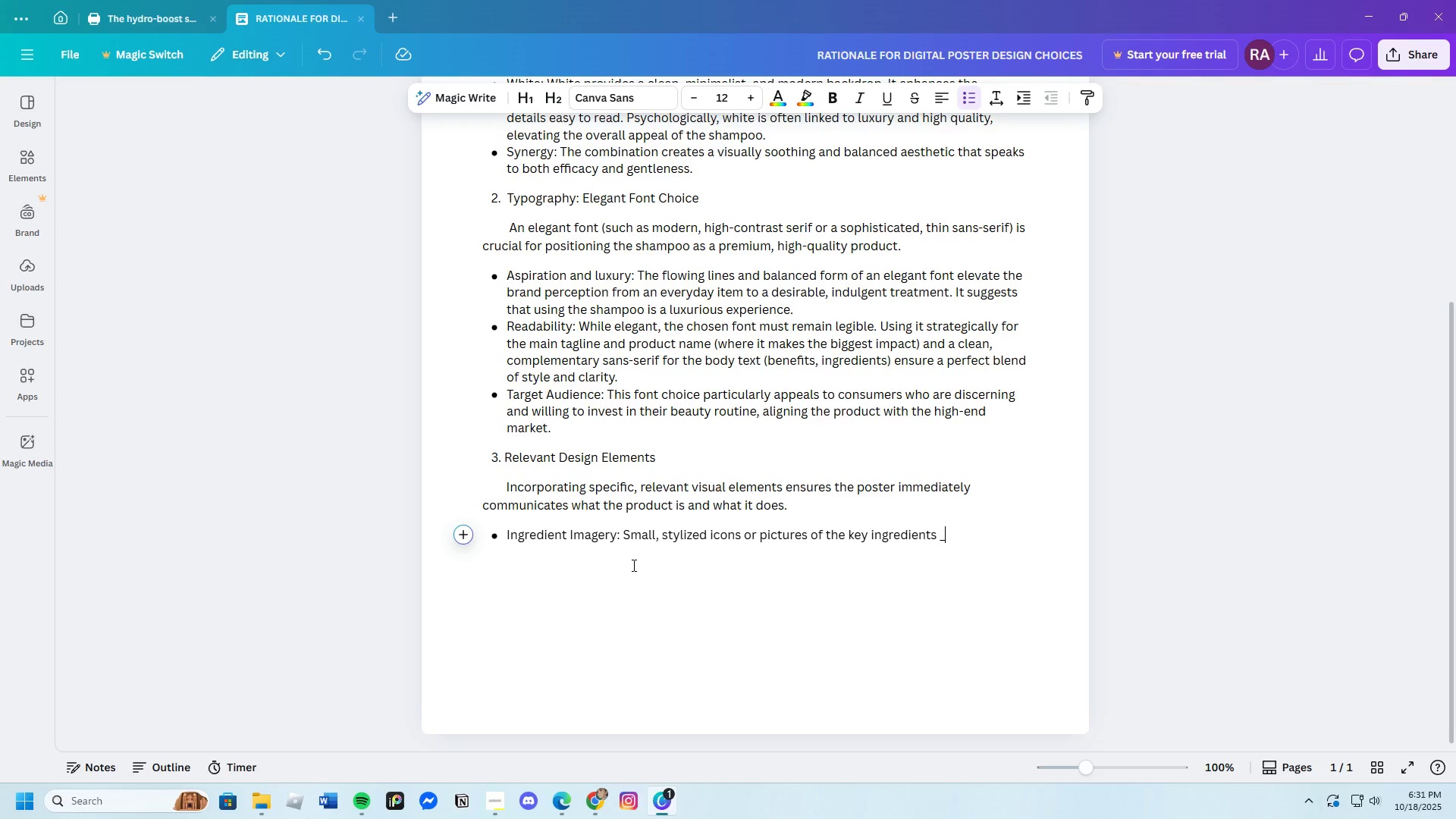 
key(Backspace)
 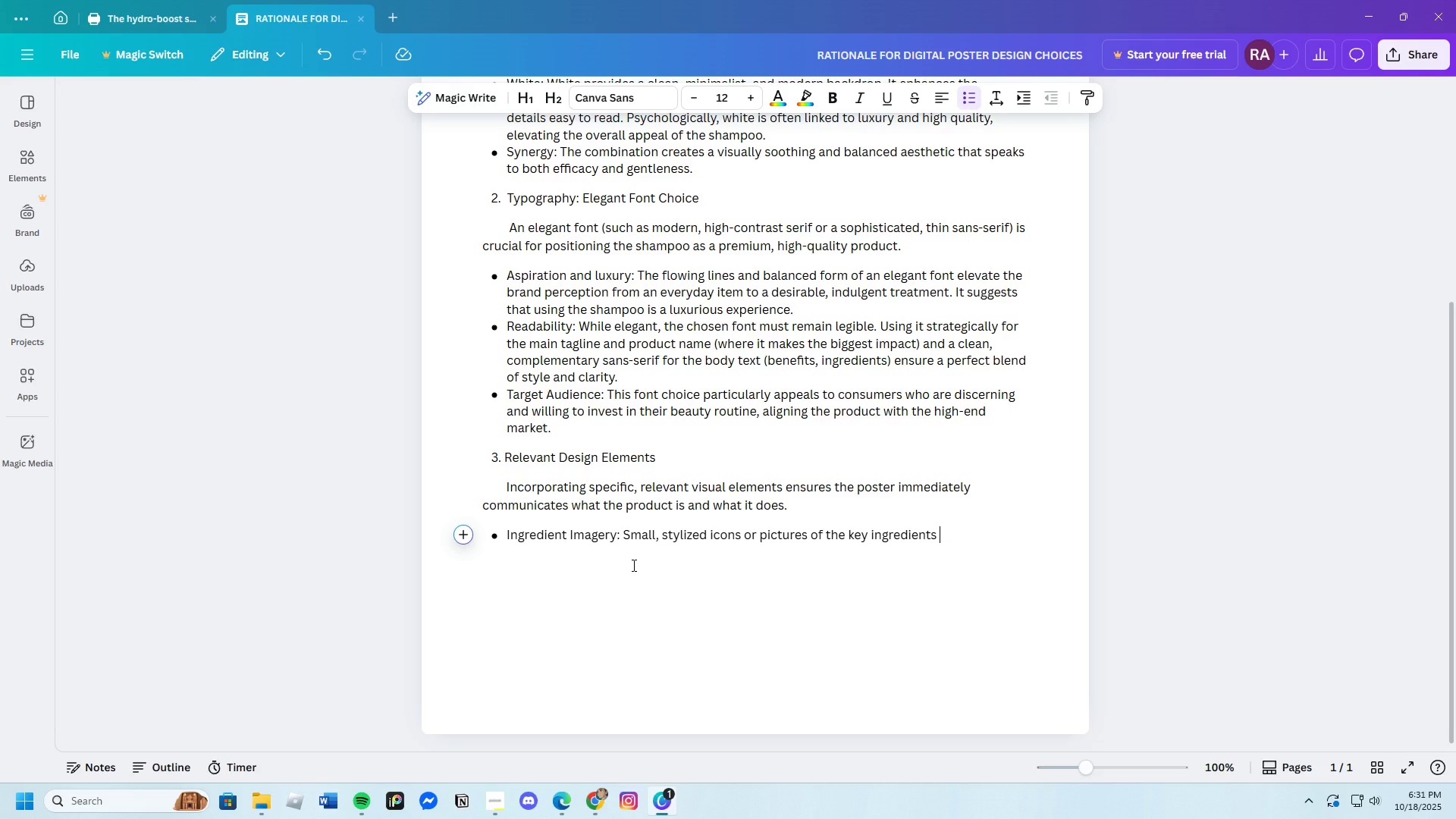 
wait(7.61)
 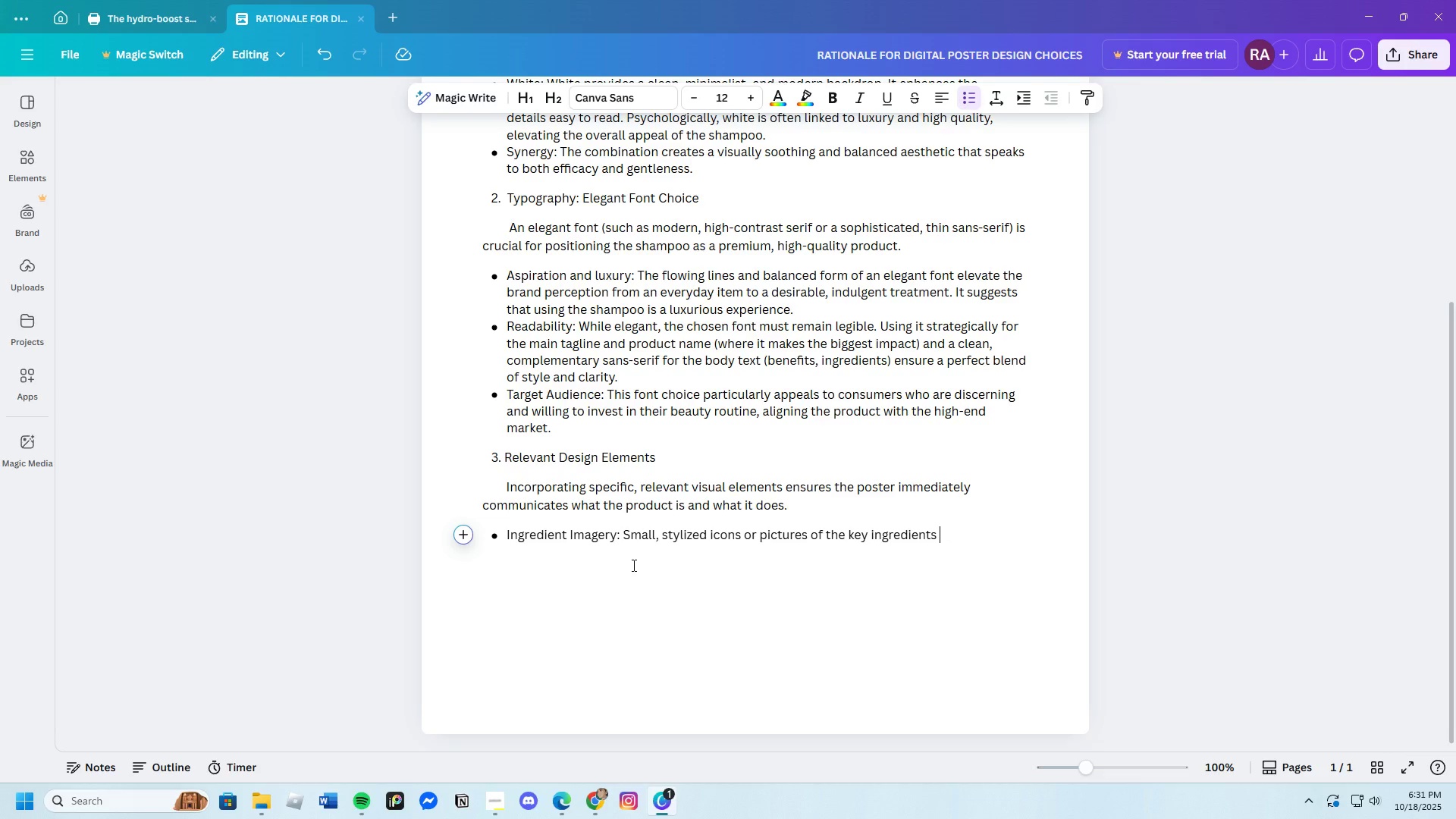 
key(Minus)
 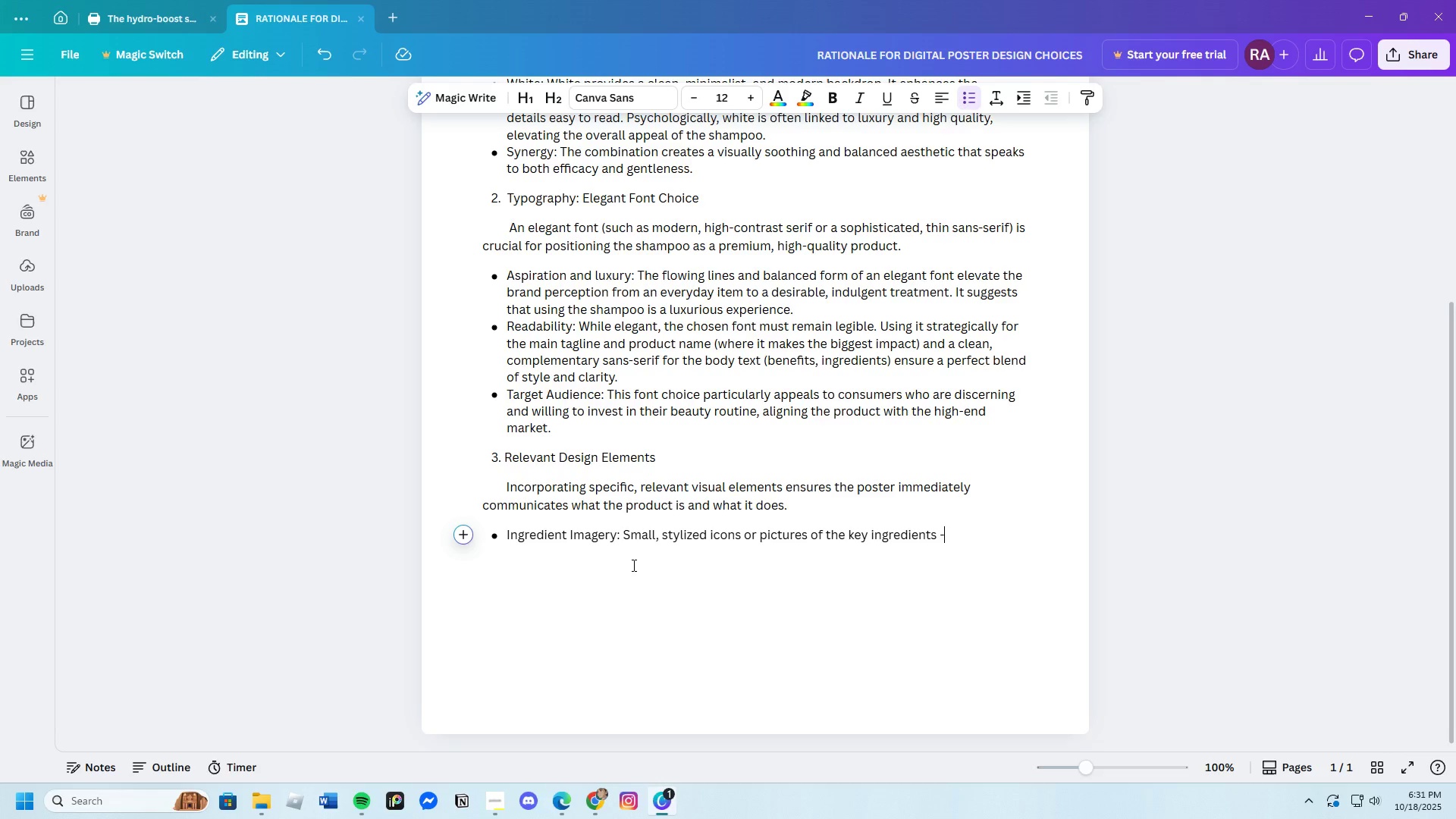 
key(Space)
 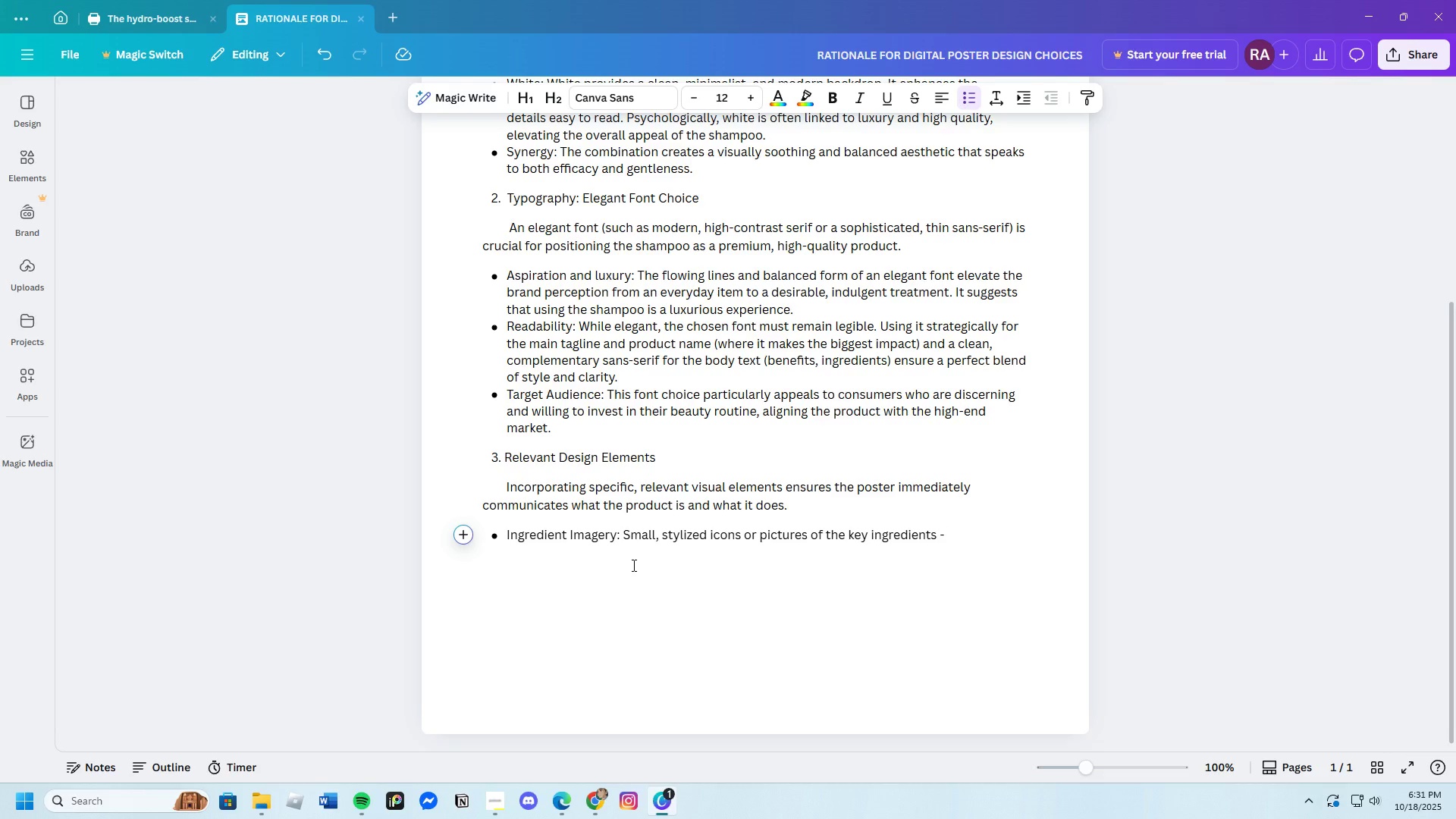 
wait(5.16)
 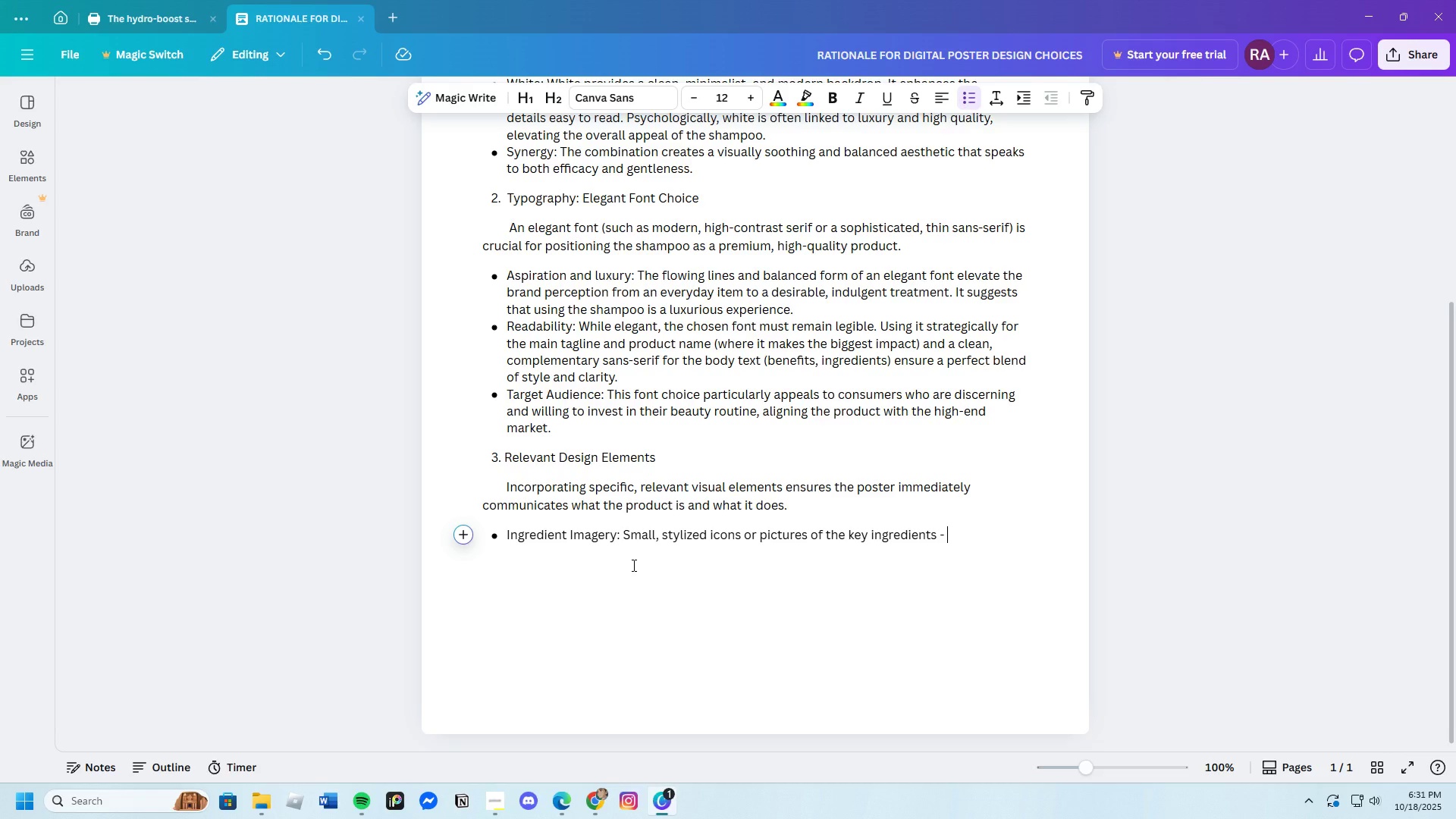 
type(such as leaf, a droplet)
 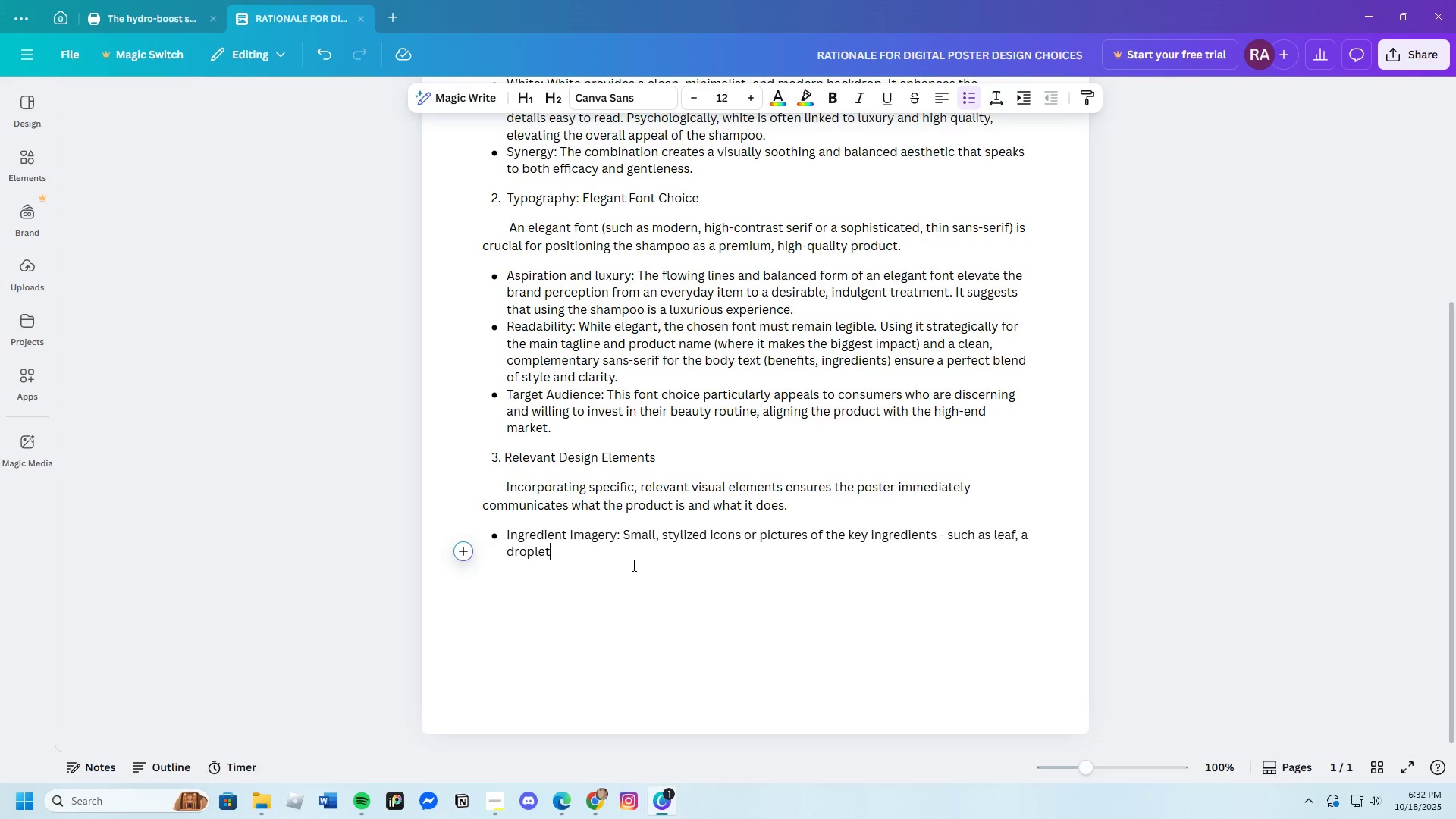 
wait(5.56)
 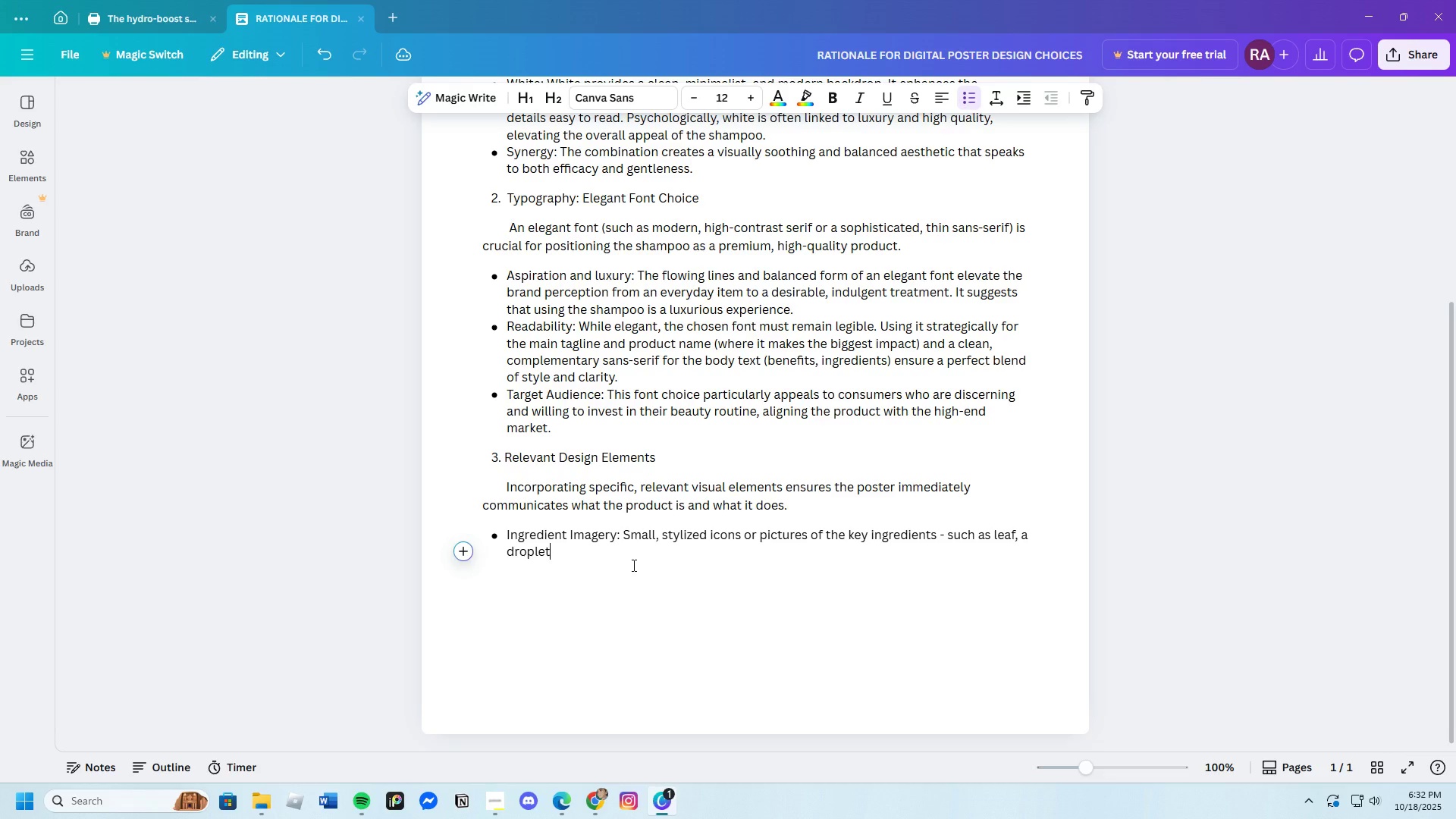 
type( of oil, or botanical )
 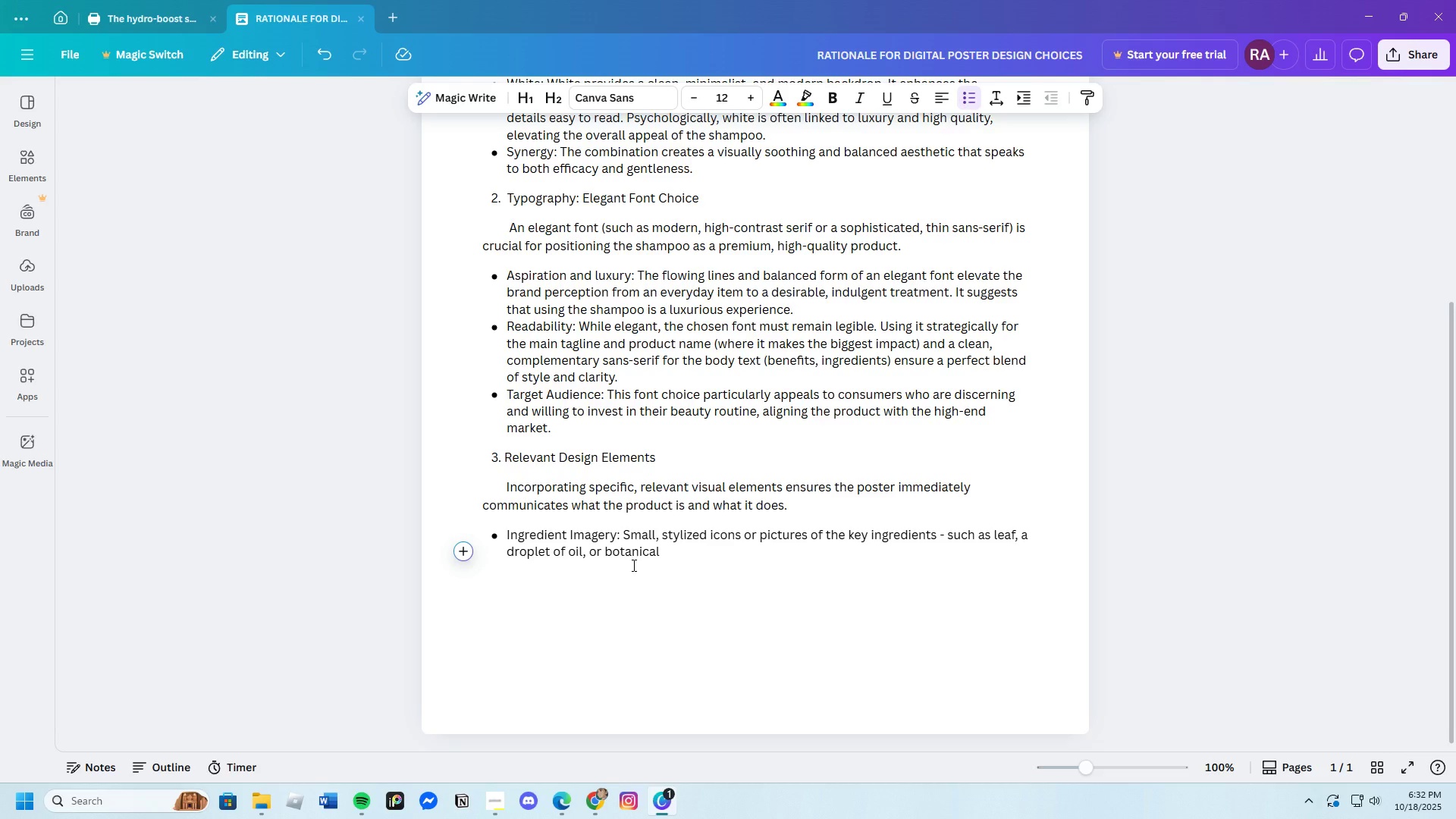 
wait(8.01)
 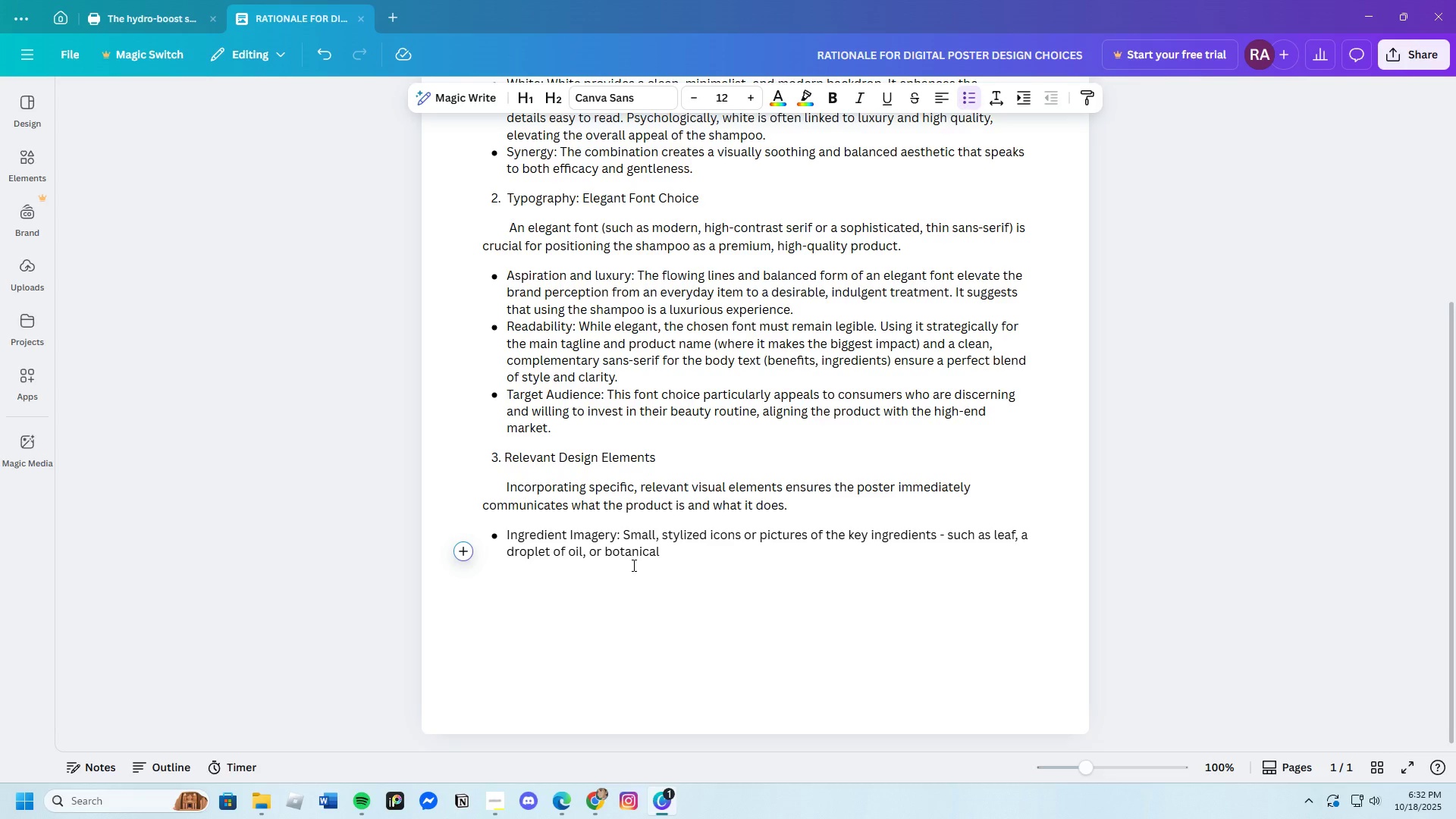 
type(stem)
 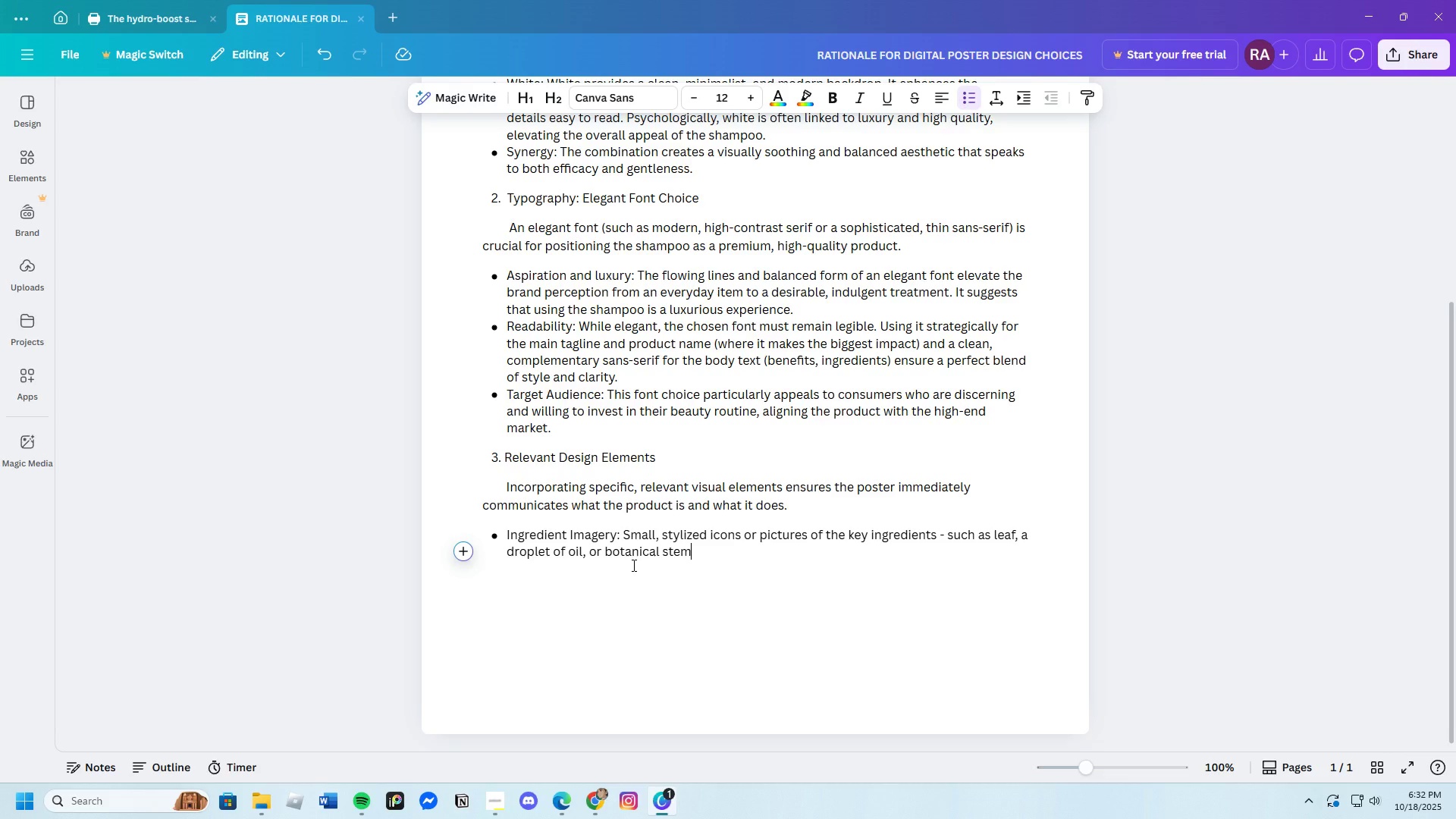 
wait(6.07)
 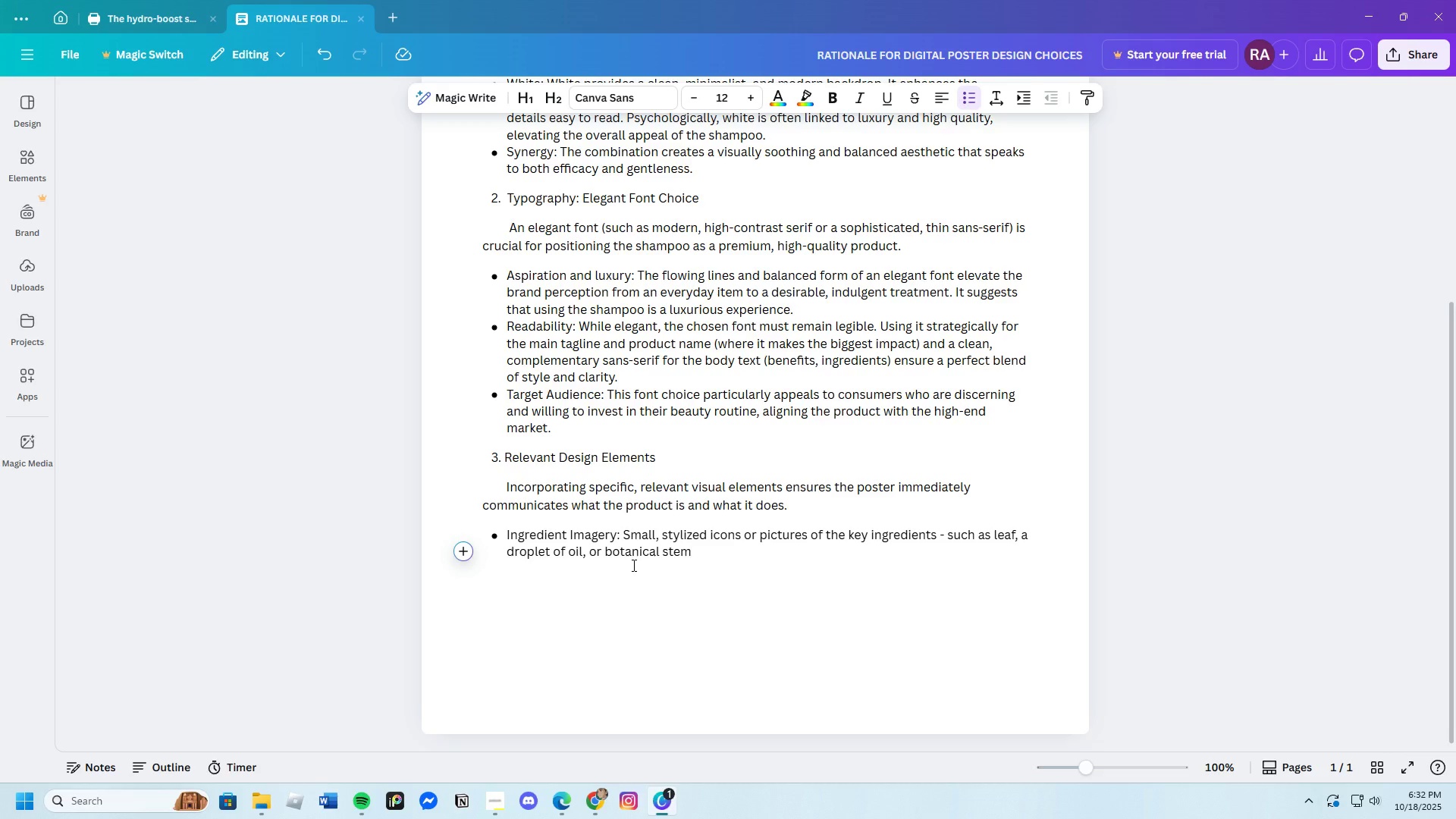 
key(Minus)
 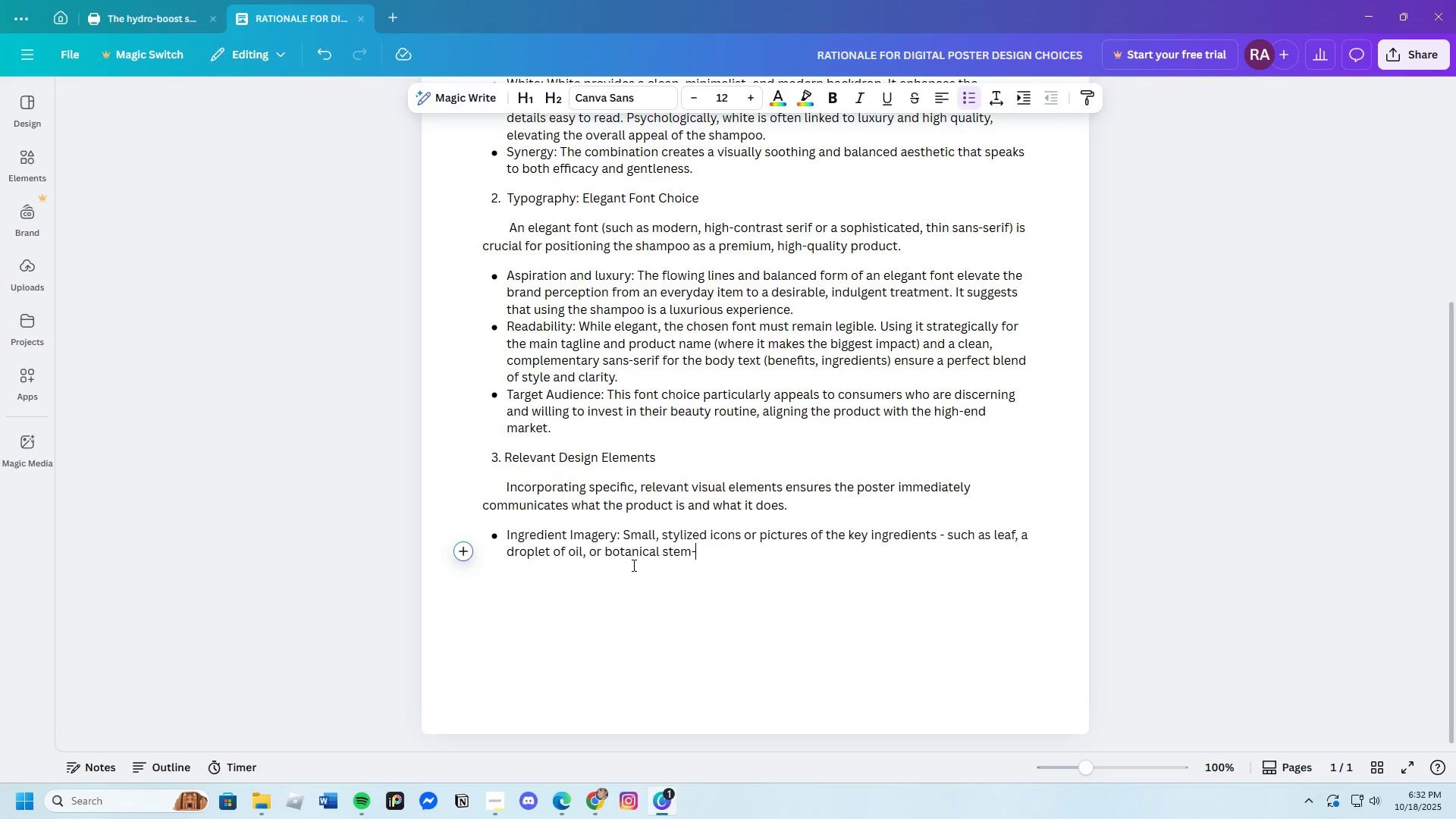 
key(Space)
 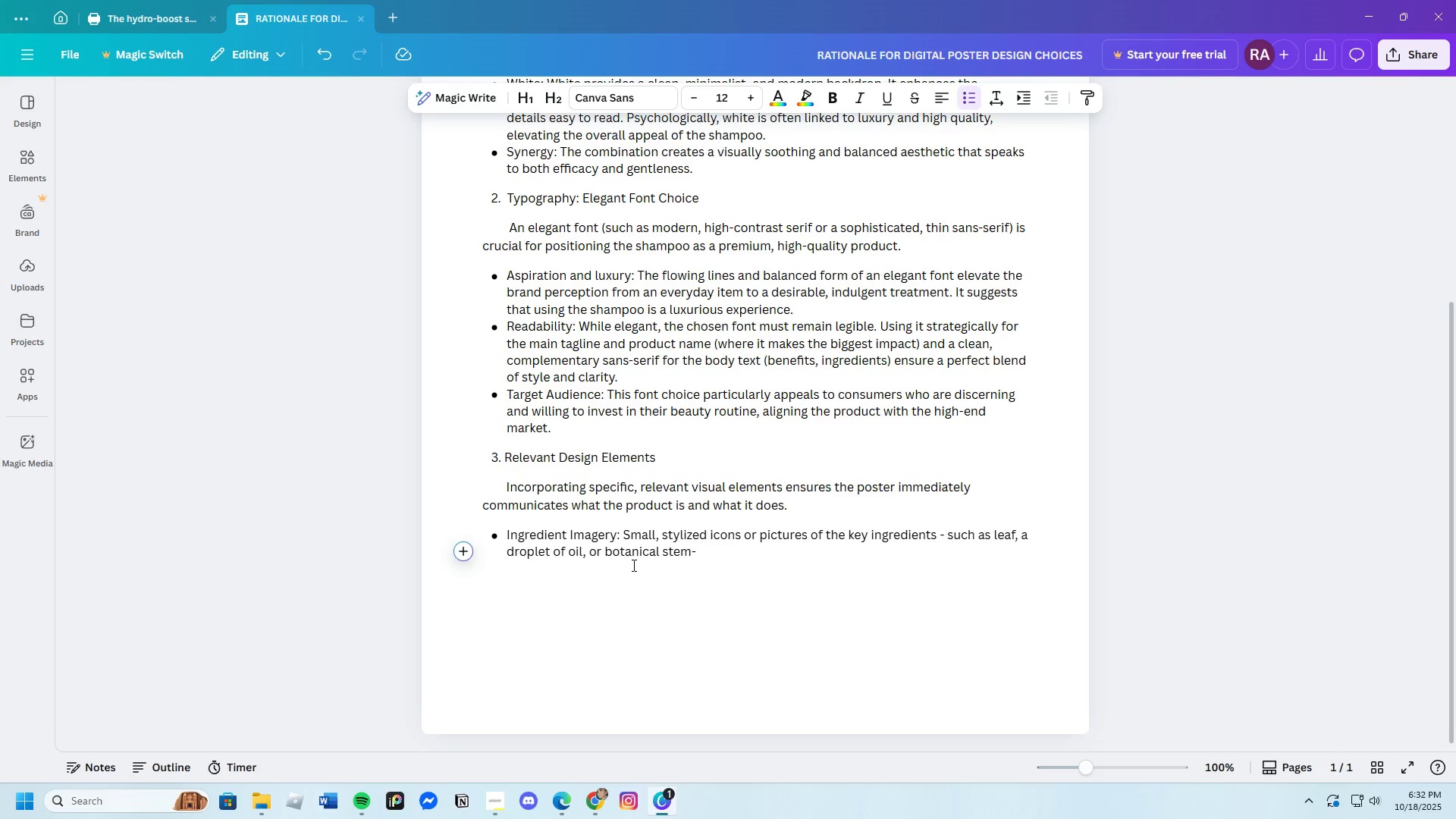 
wait(6.34)
 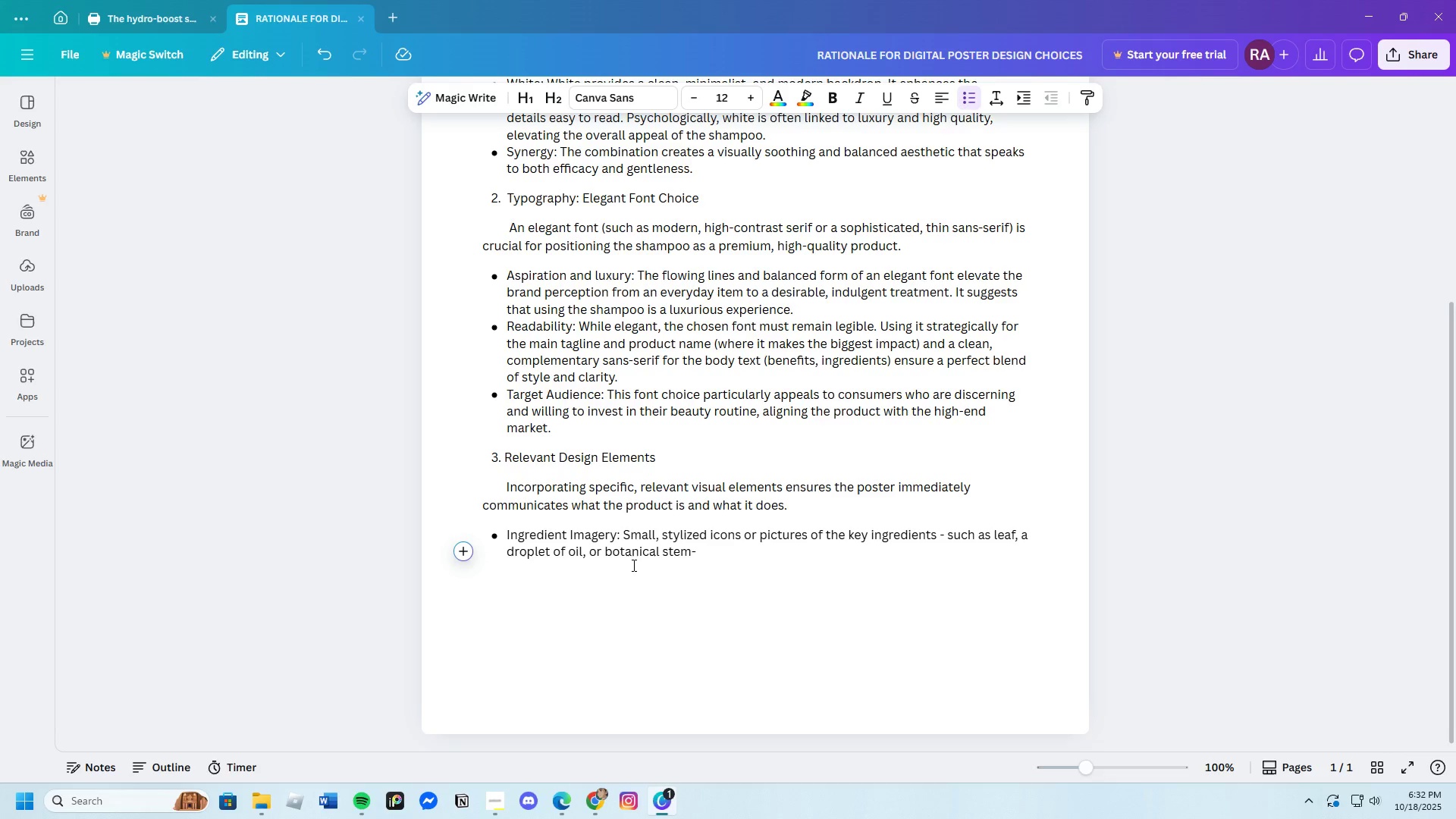 
key(Backspace)
key(Backspace)
type(, help visually )
 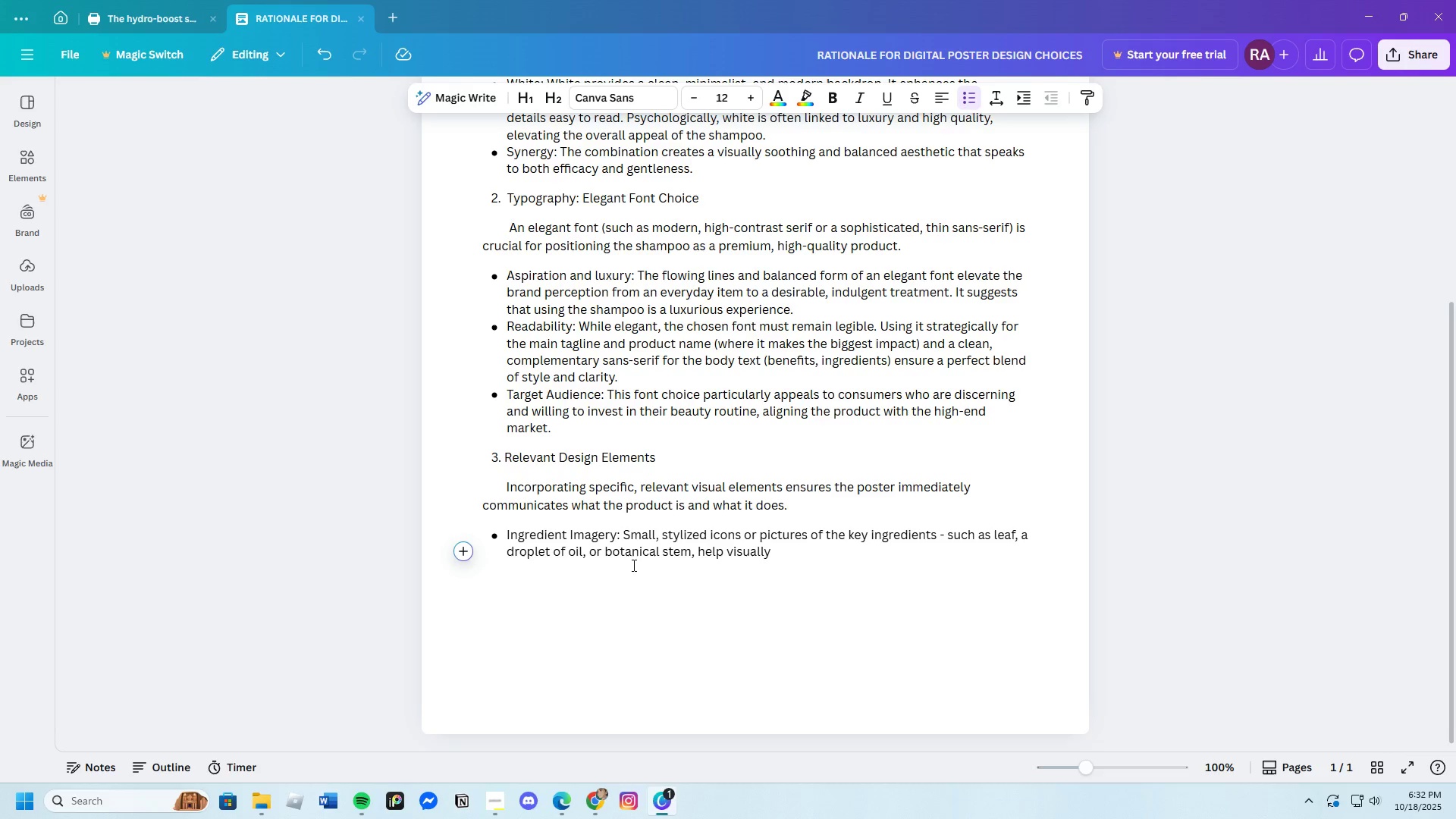 
type(validate the ingredu)
key(Backspace)
type(ients calaims. This confirms )
 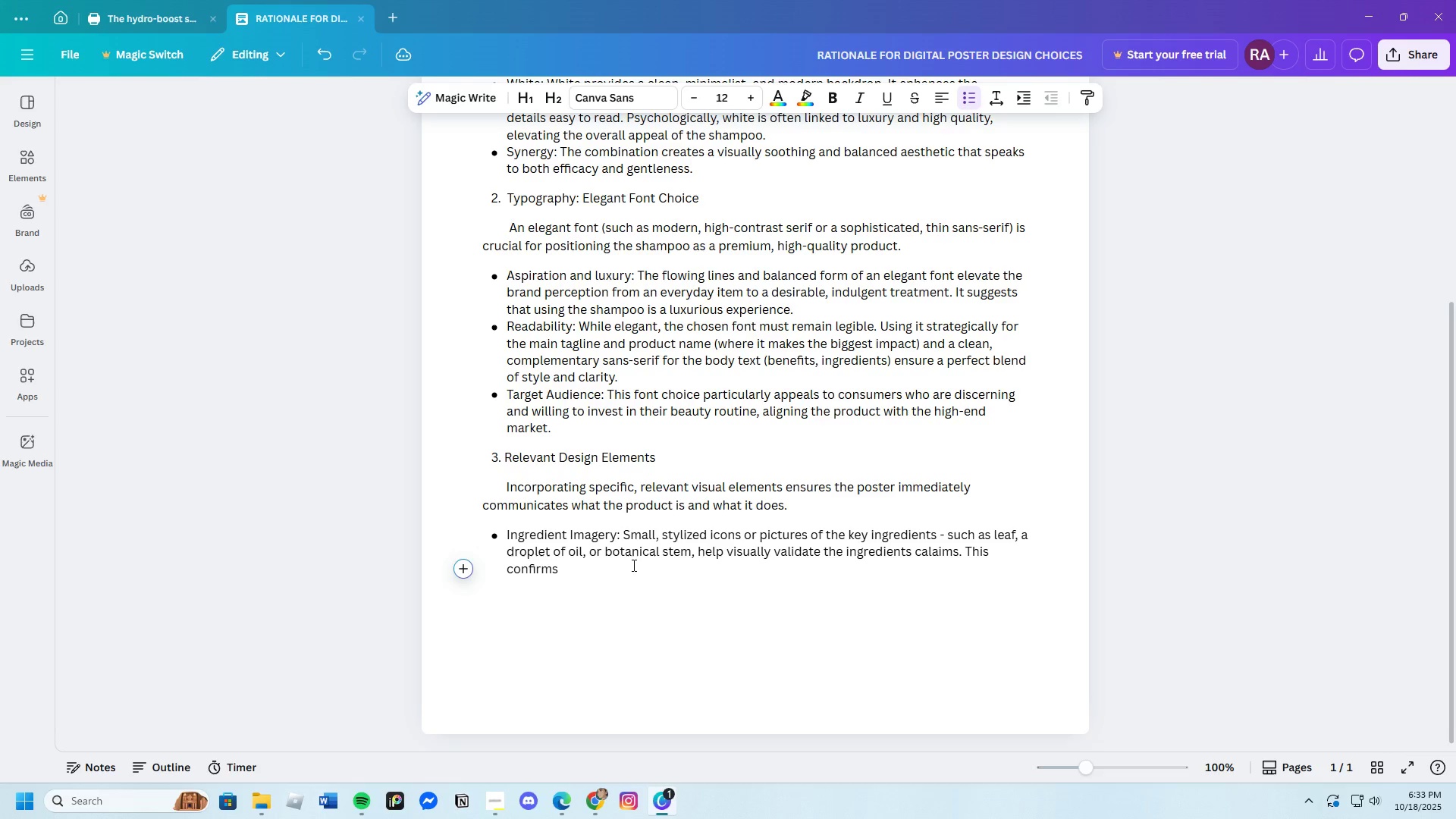 
type(the natural )
 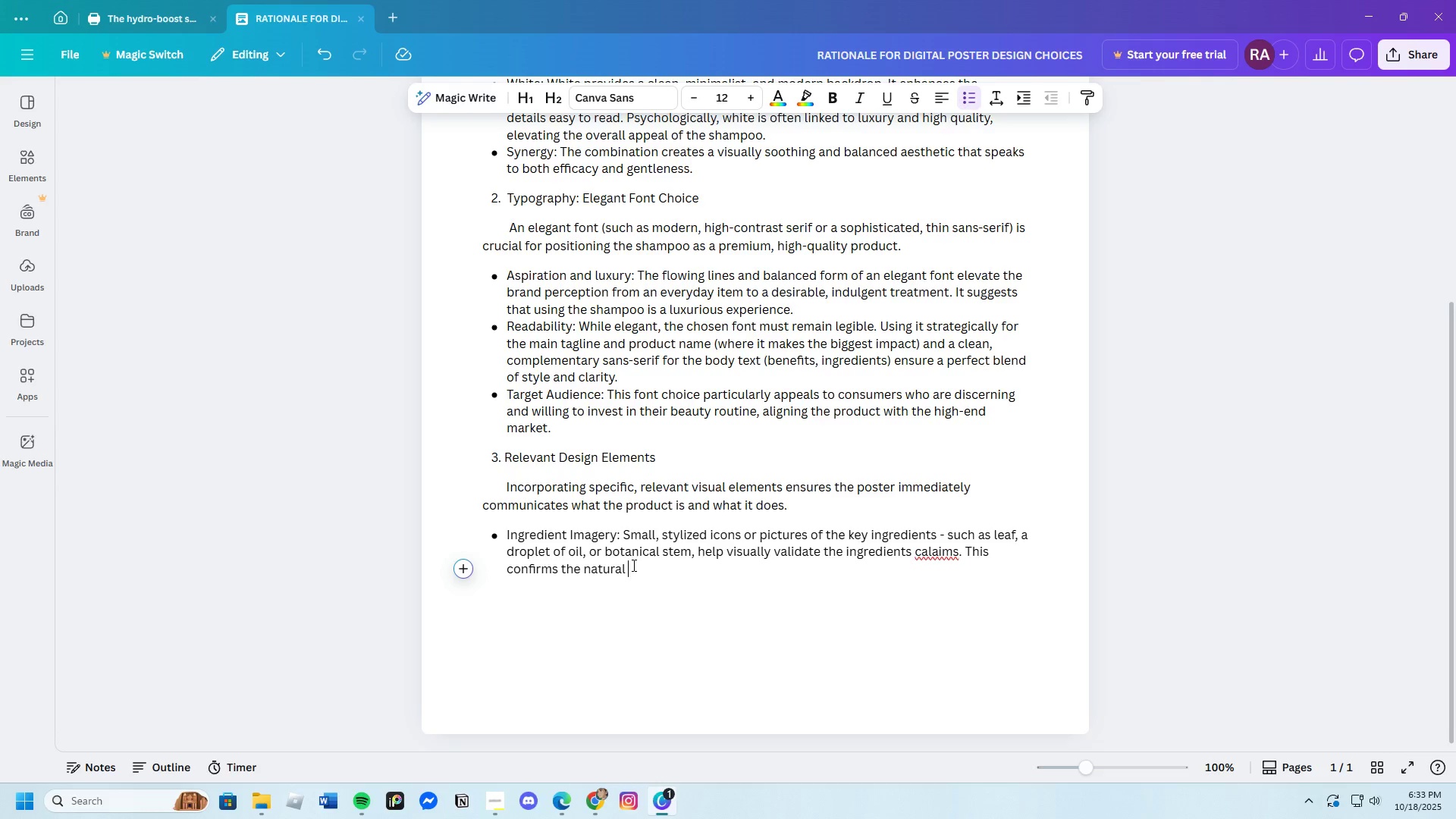 
type(aspct promised by green color)
 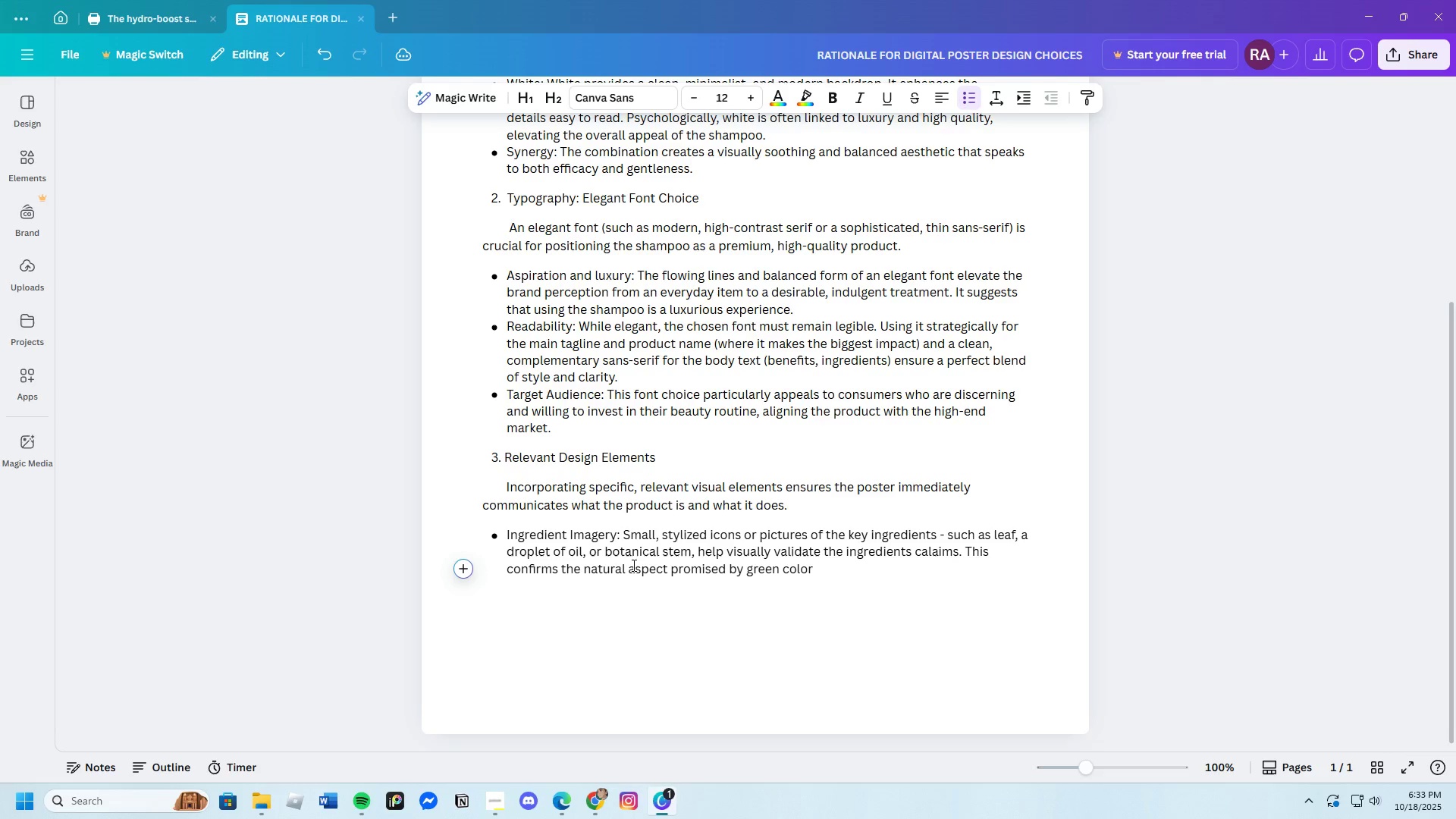 
key(Period)
 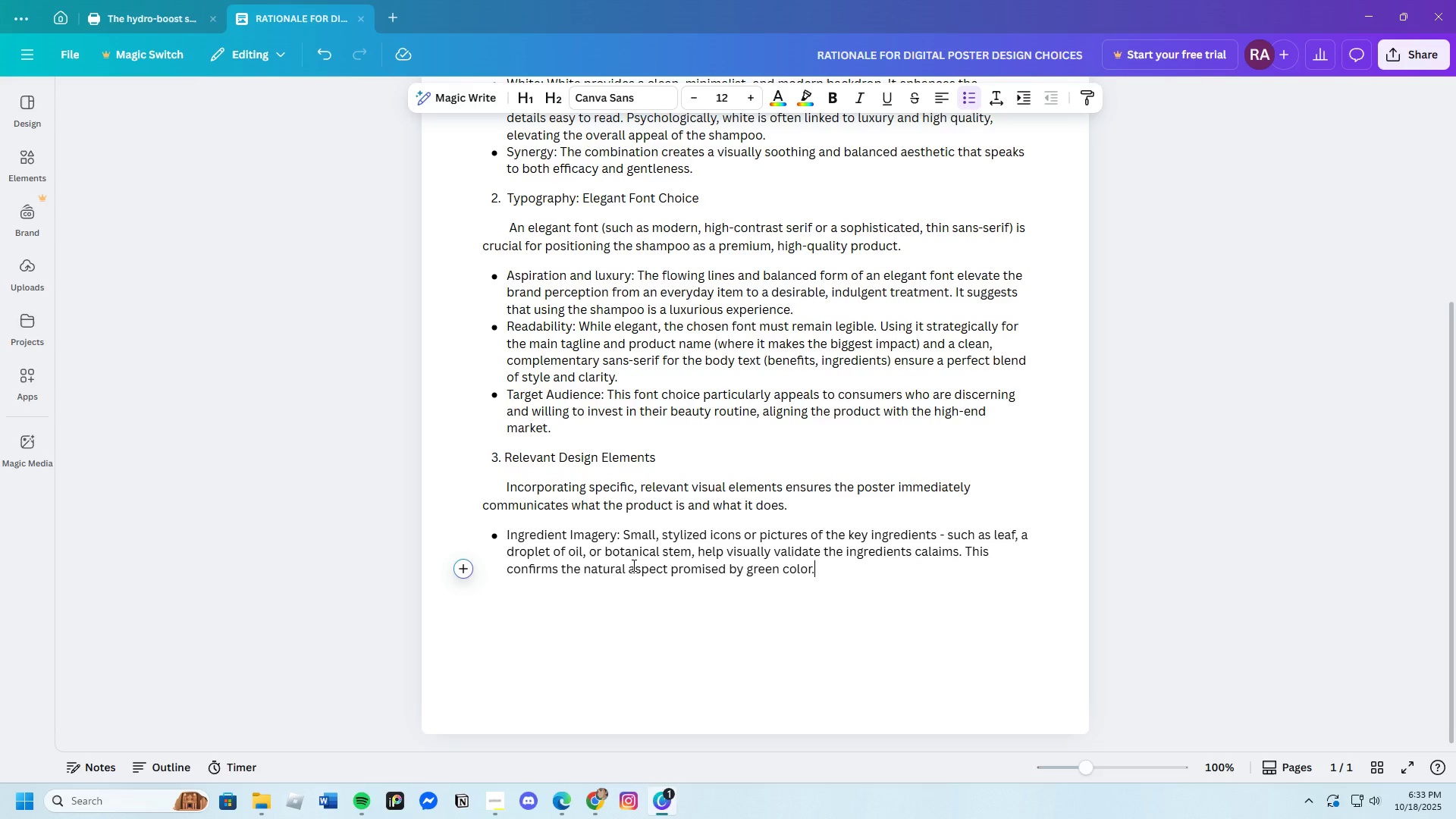 
key(Enter)
 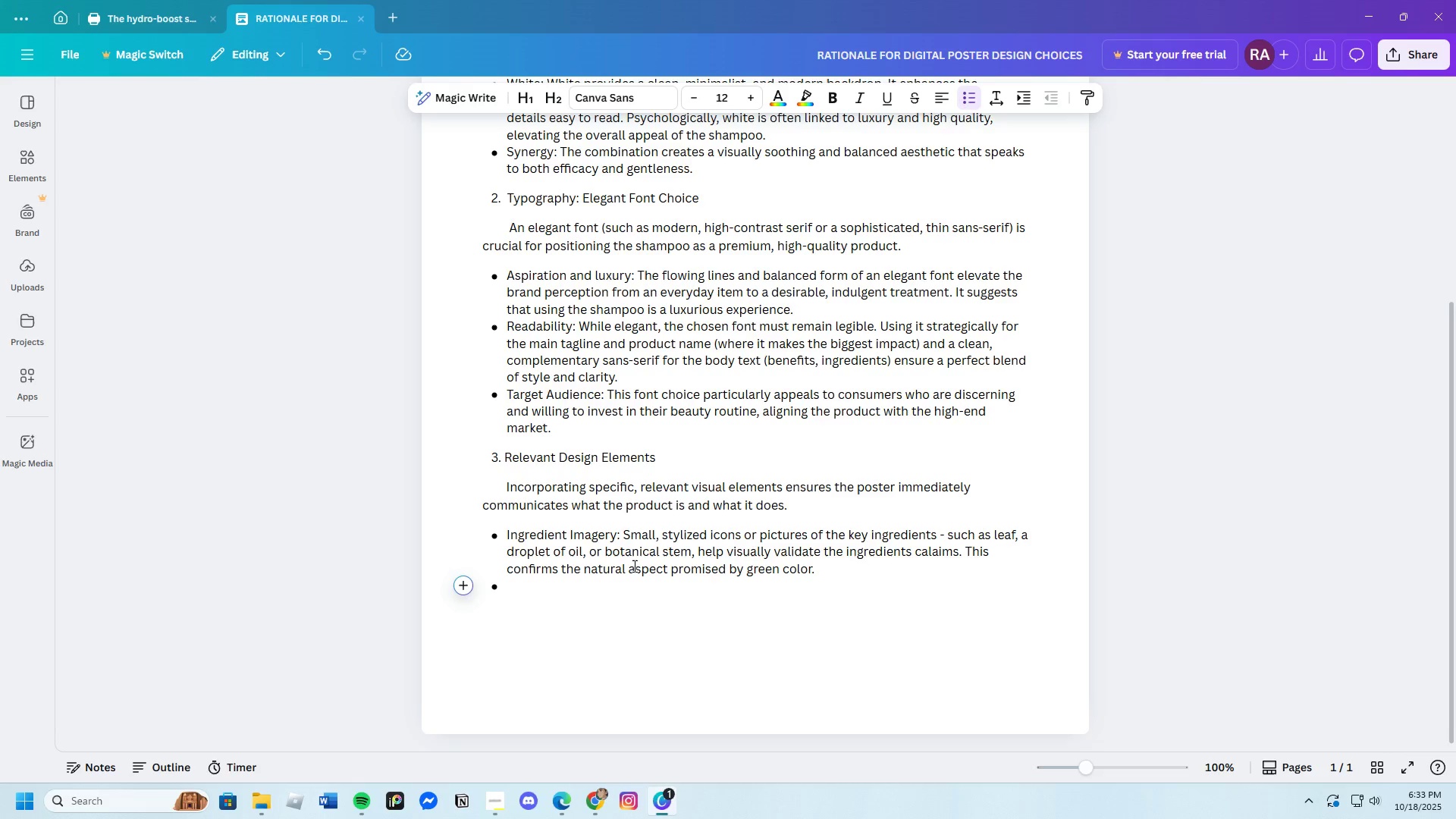 
wait(13.43)
 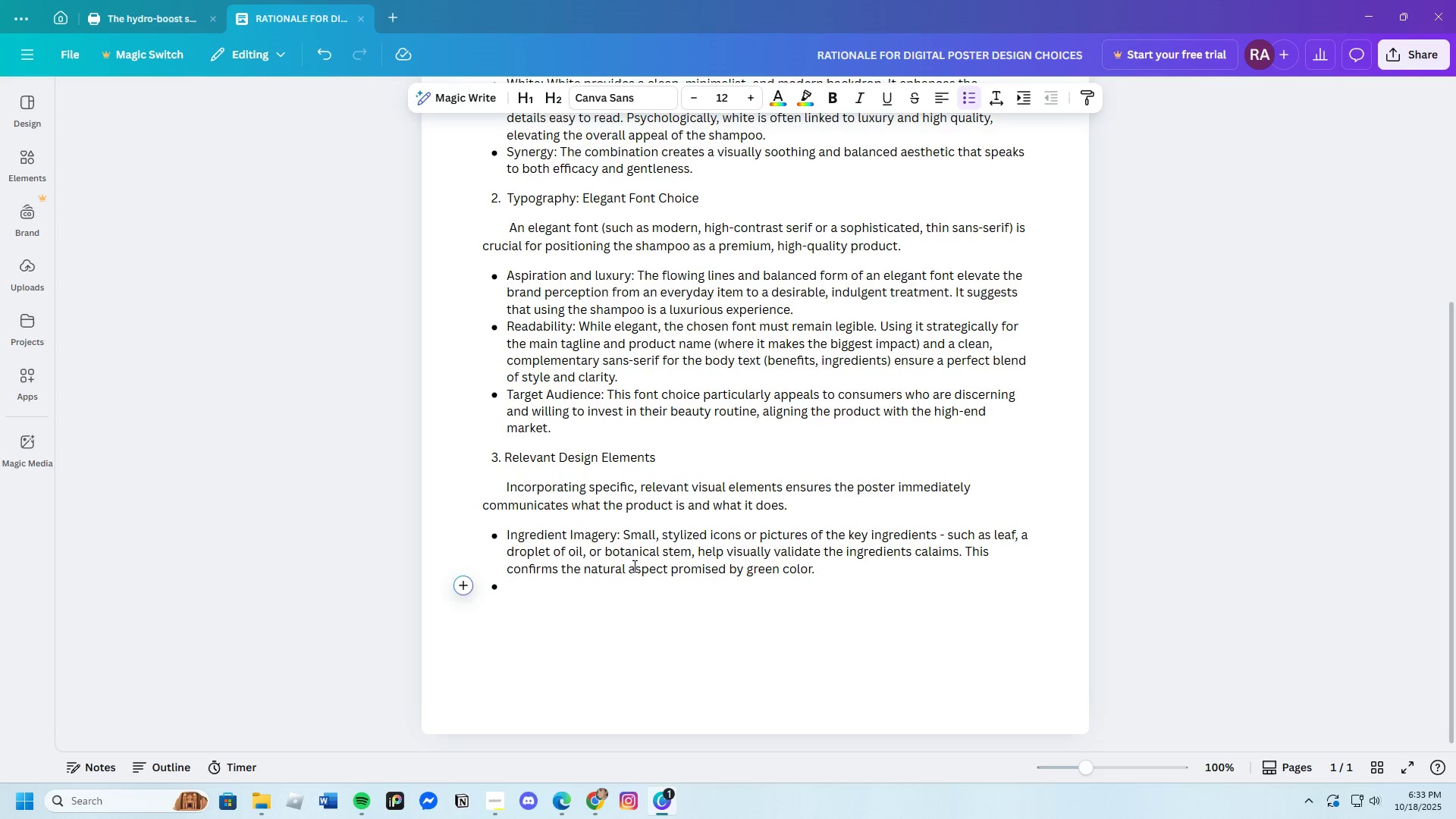 
left_click([180, 10])
 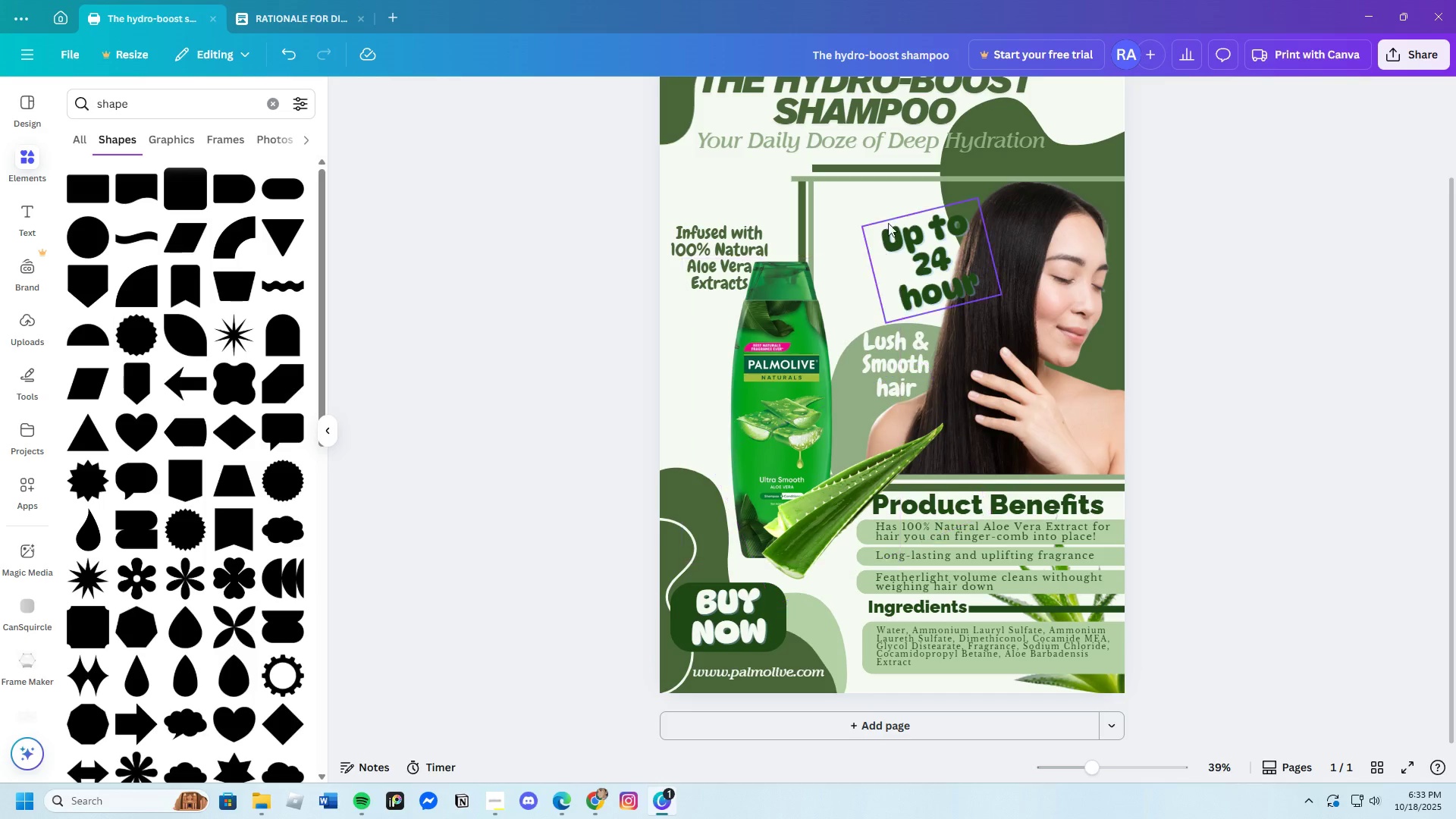 
scroll: coordinate [839, 301], scroll_direction: up, amount: 3.0
 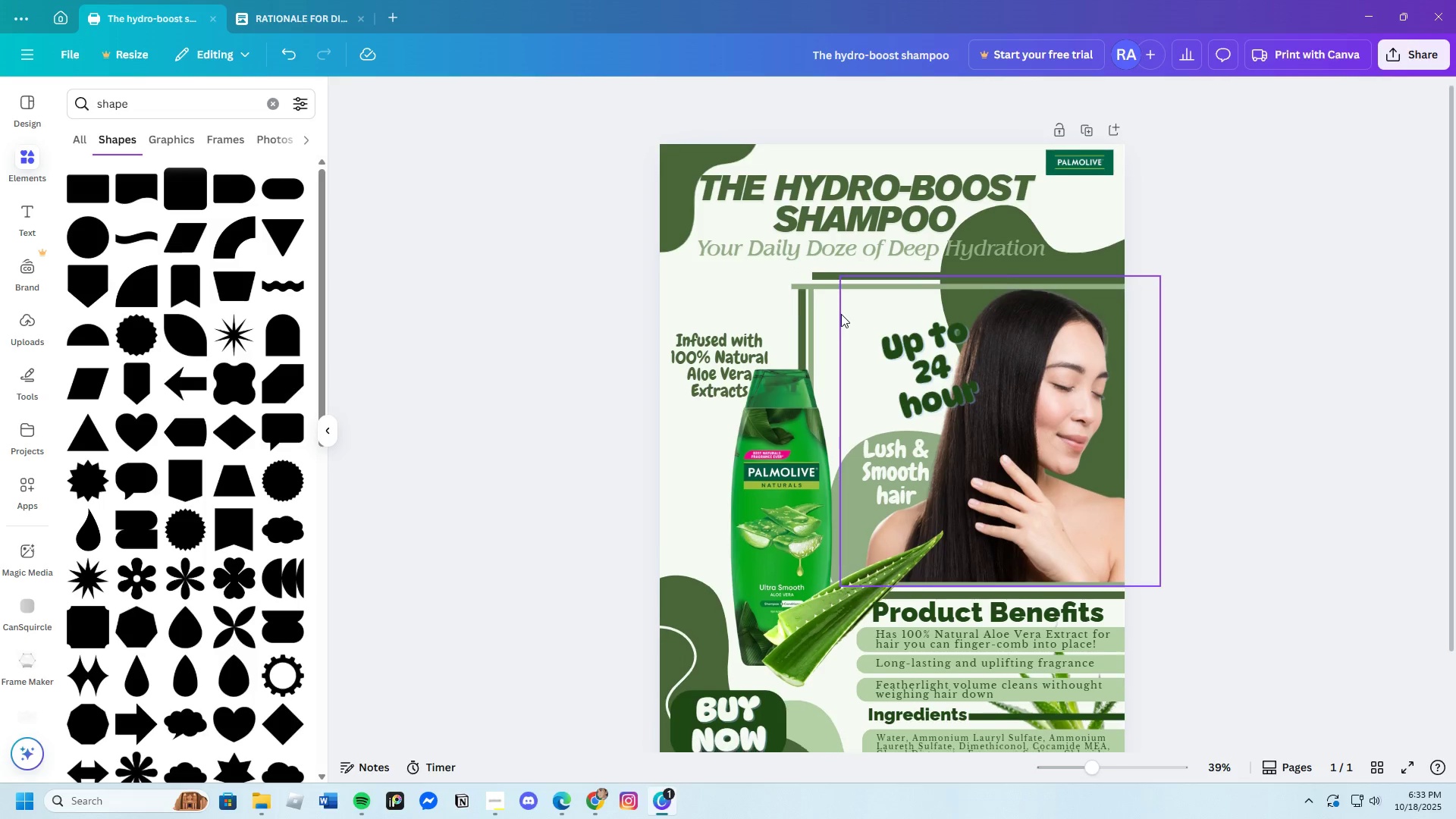 
scroll: coordinate [841, 314], scroll_direction: down, amount: 4.0
 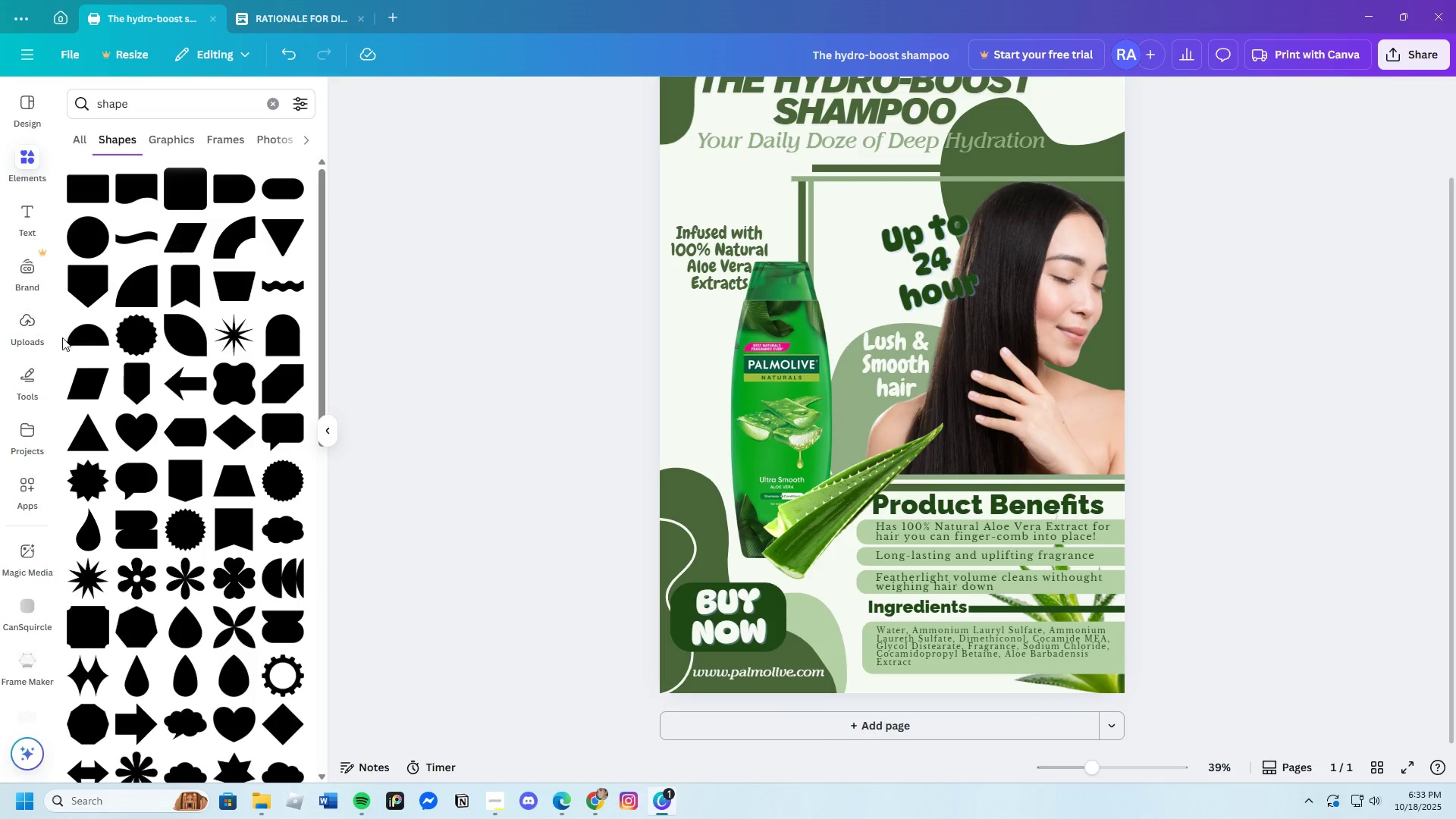 
wait(7.16)
 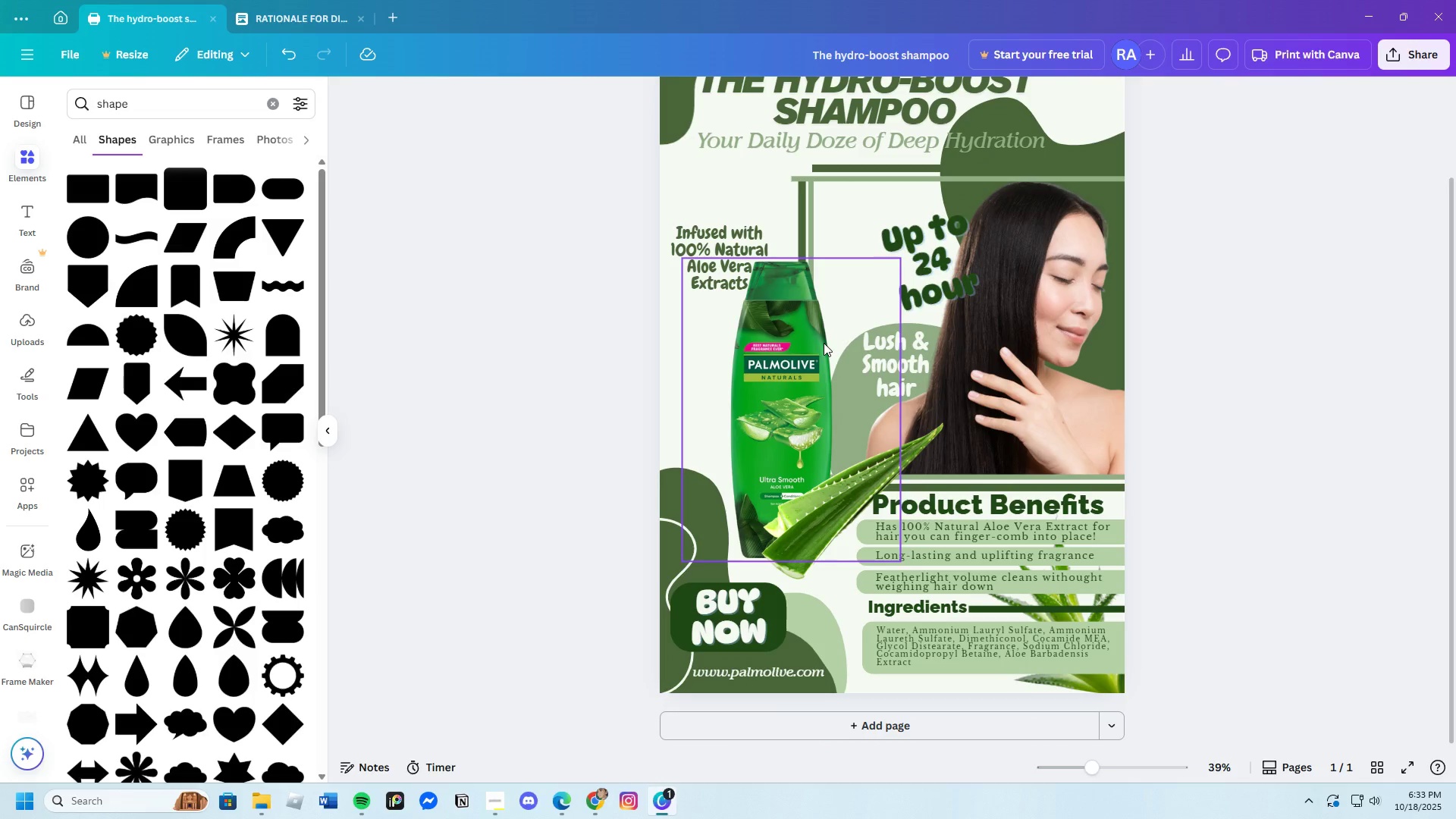 
left_click_drag(start_coordinate=[165, 117], to_coordinate=[105, 116])
 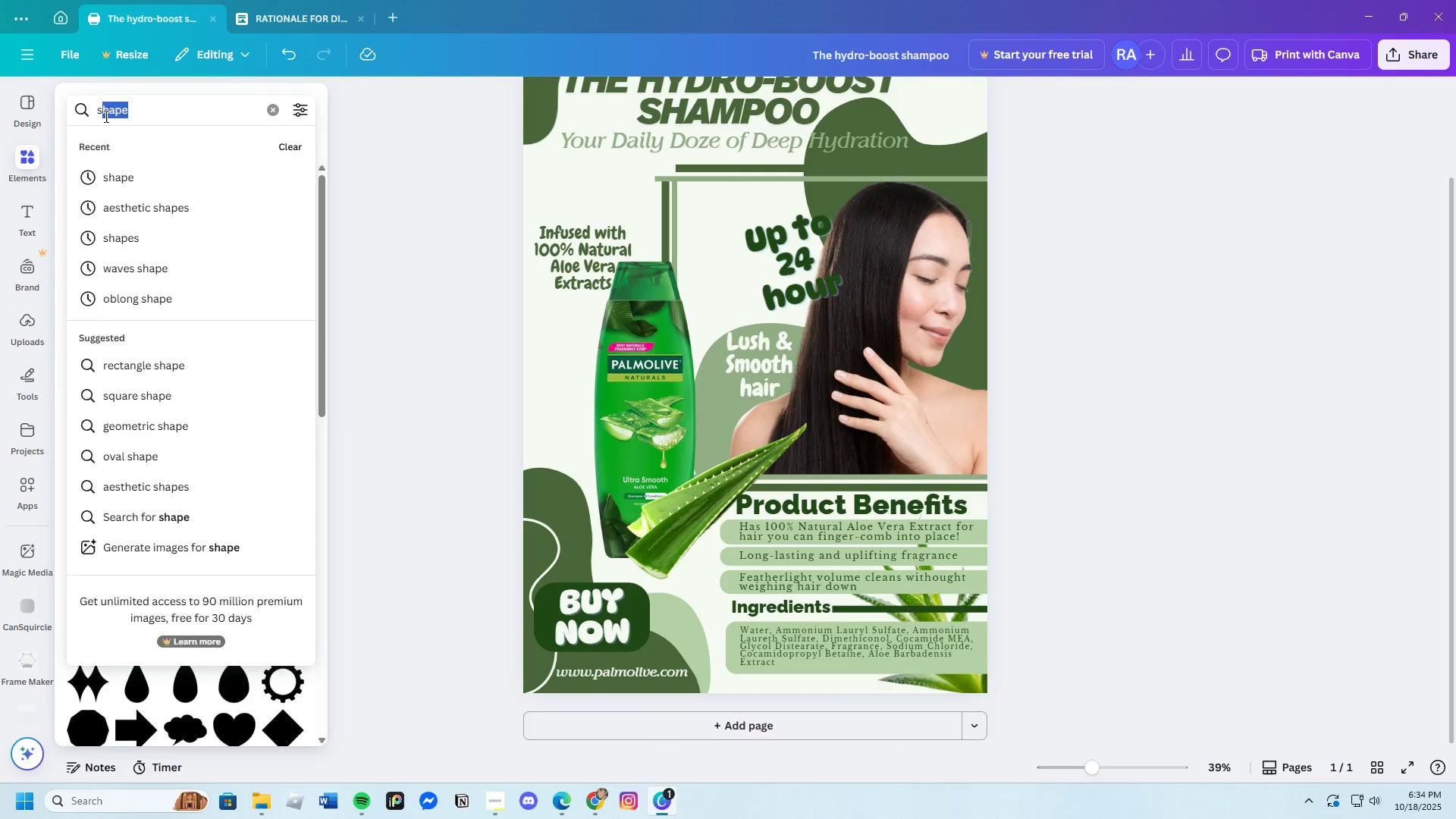 
key(Backspace)
type(himmering)
 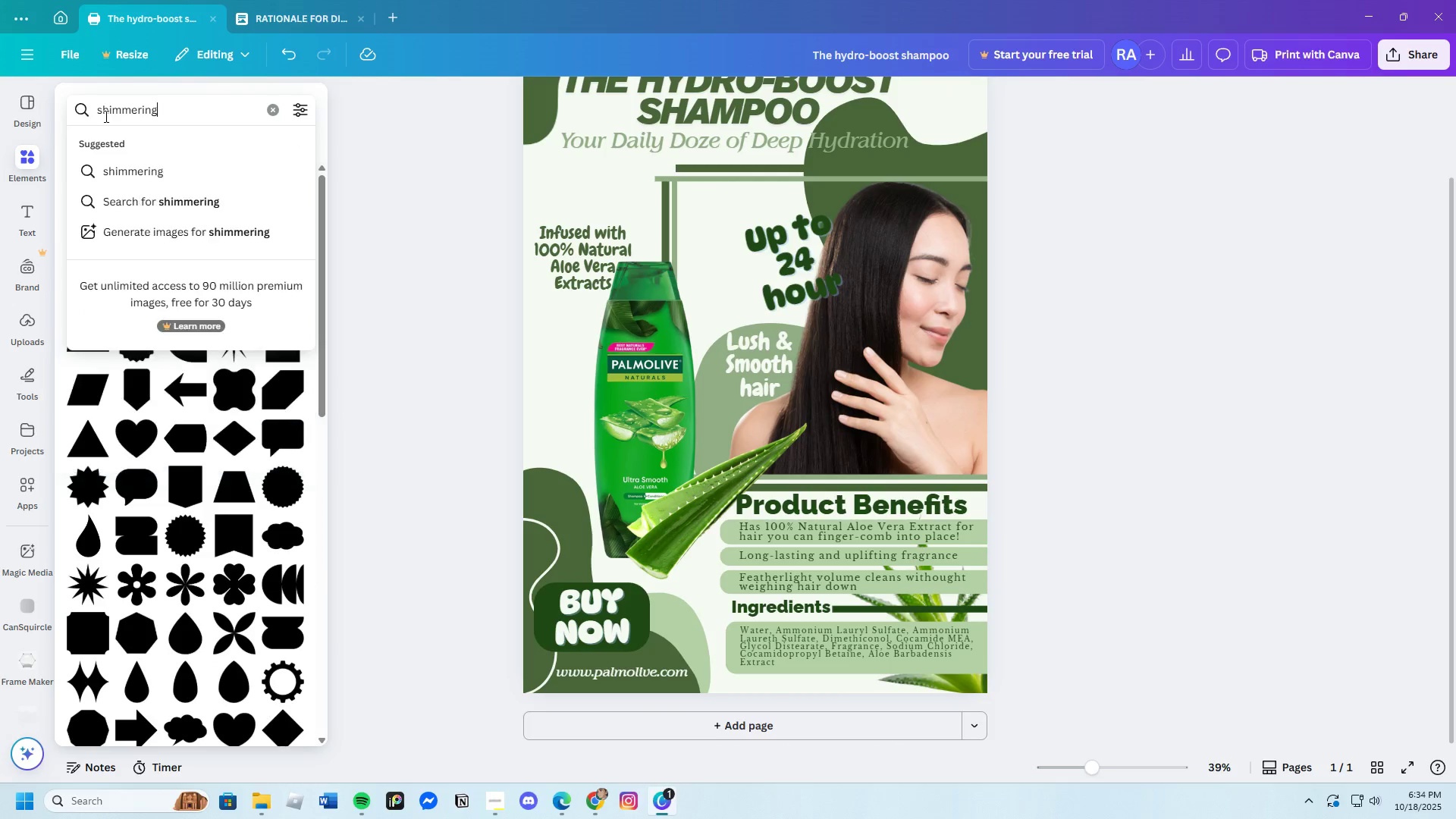 
key(Enter)
 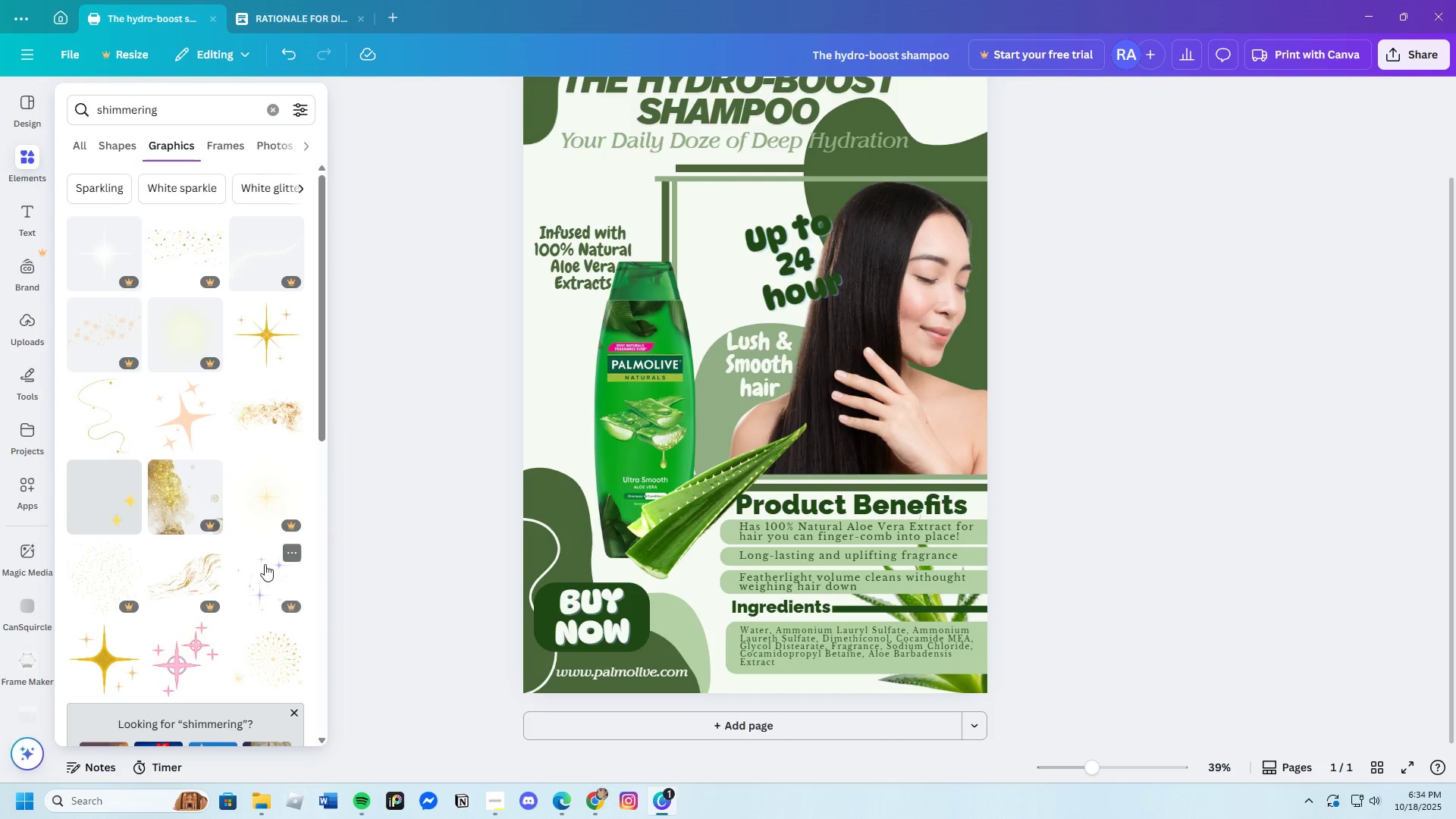 
wait(5.33)
 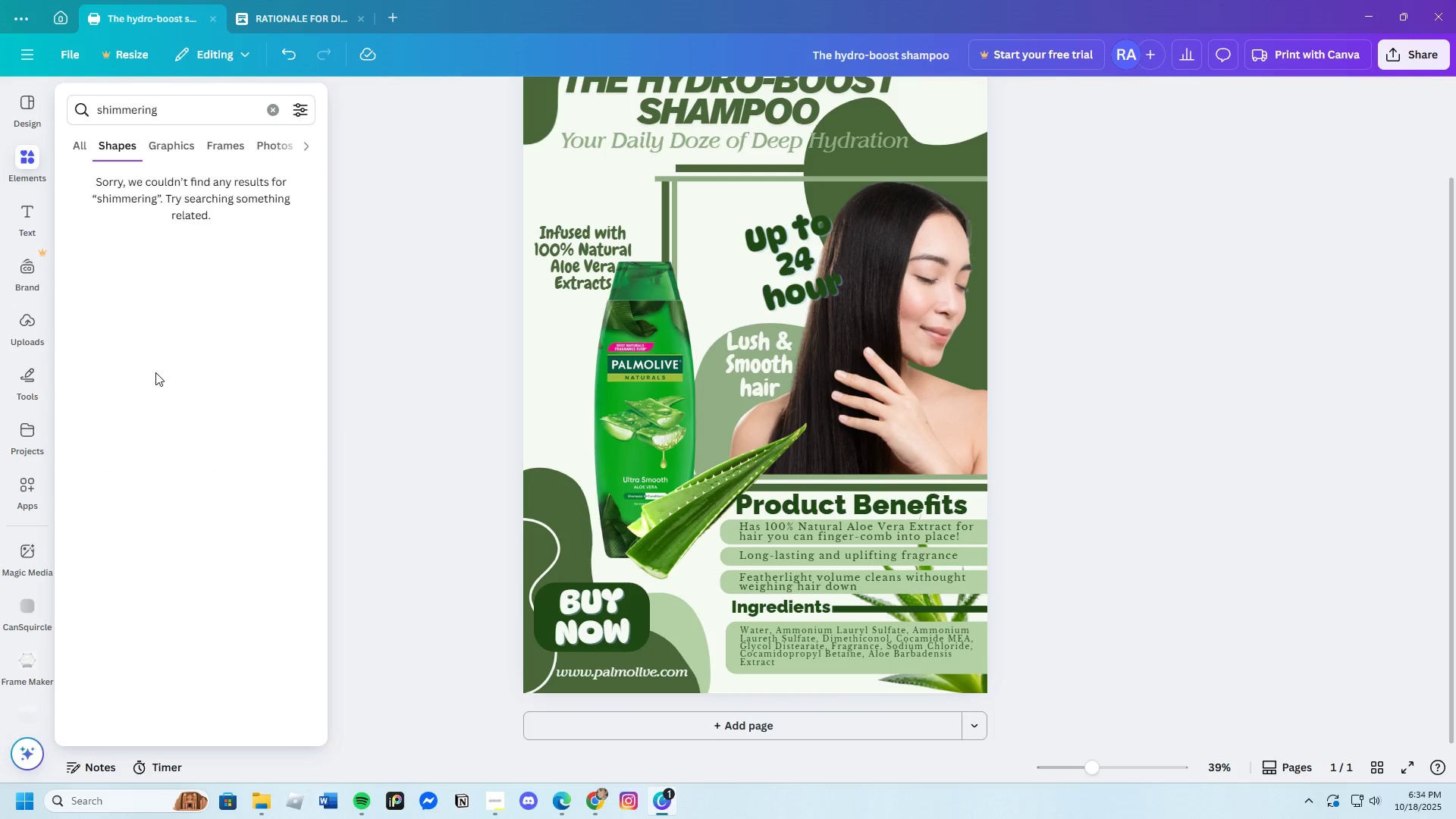 
scroll: coordinate [246, 593], scroll_direction: down, amount: 20.0
 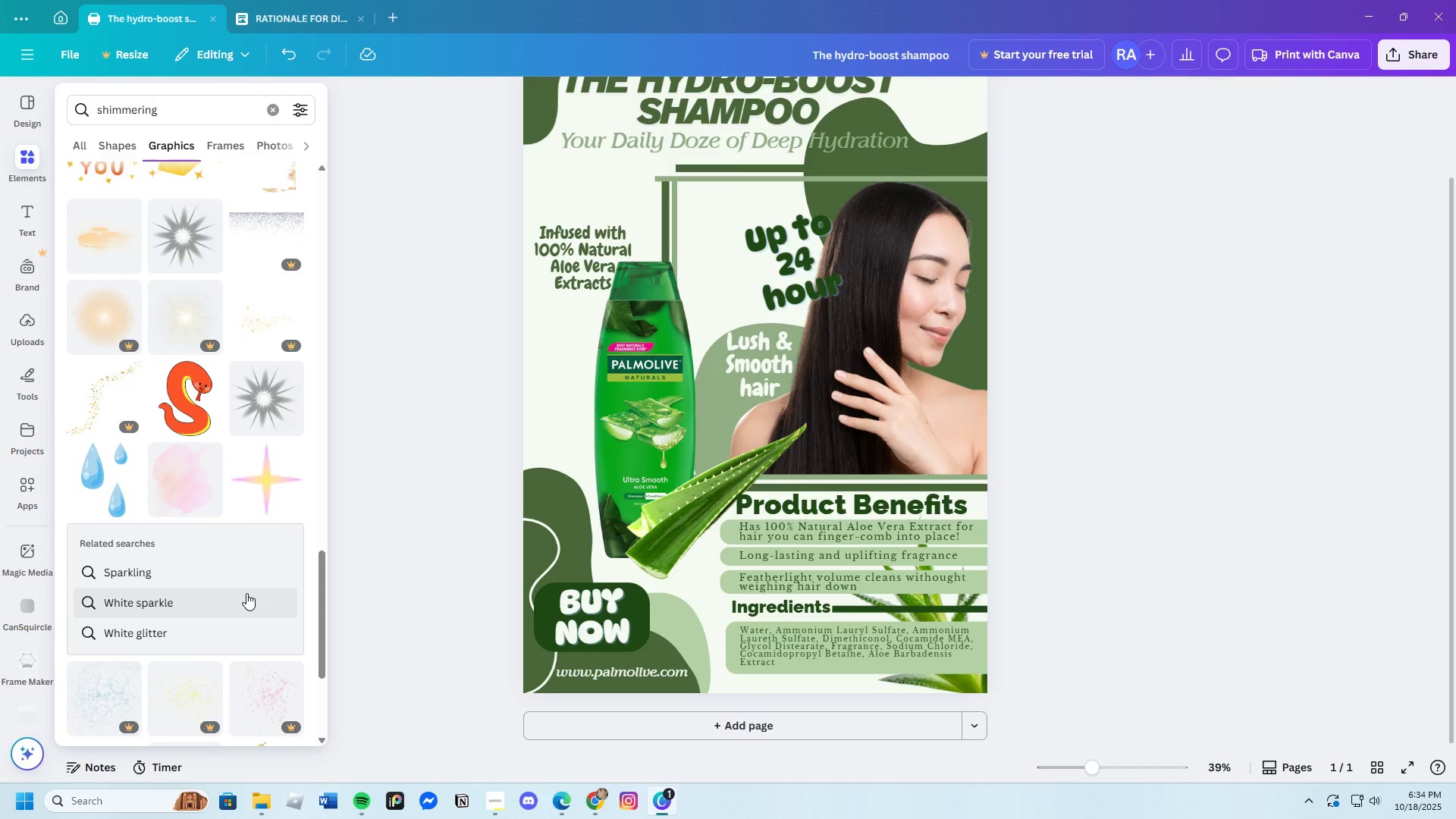 
scroll: coordinate [246, 593], scroll_direction: down, amount: 8.0
 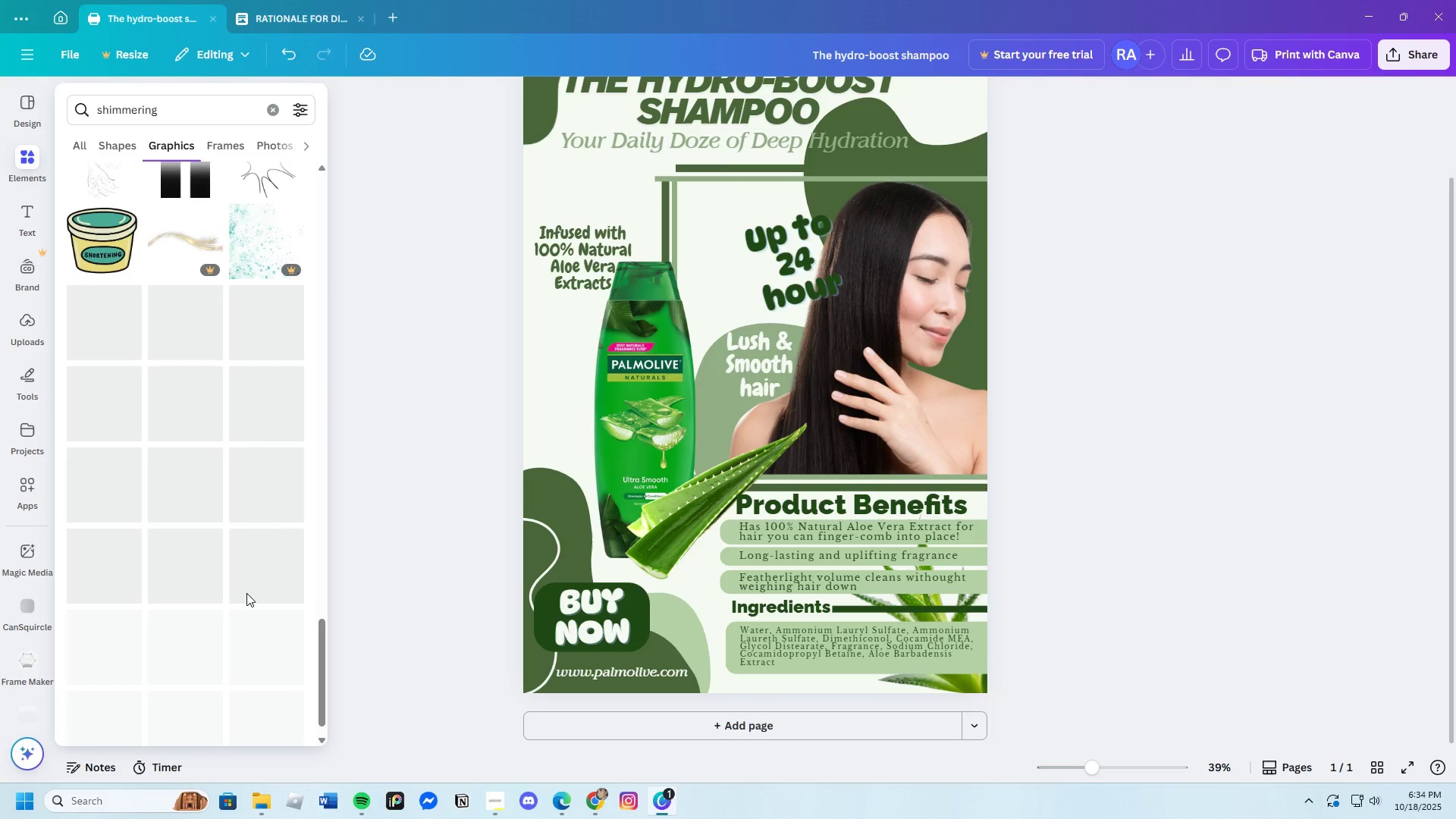 
scroll: coordinate [246, 593], scroll_direction: up, amount: 2.0
 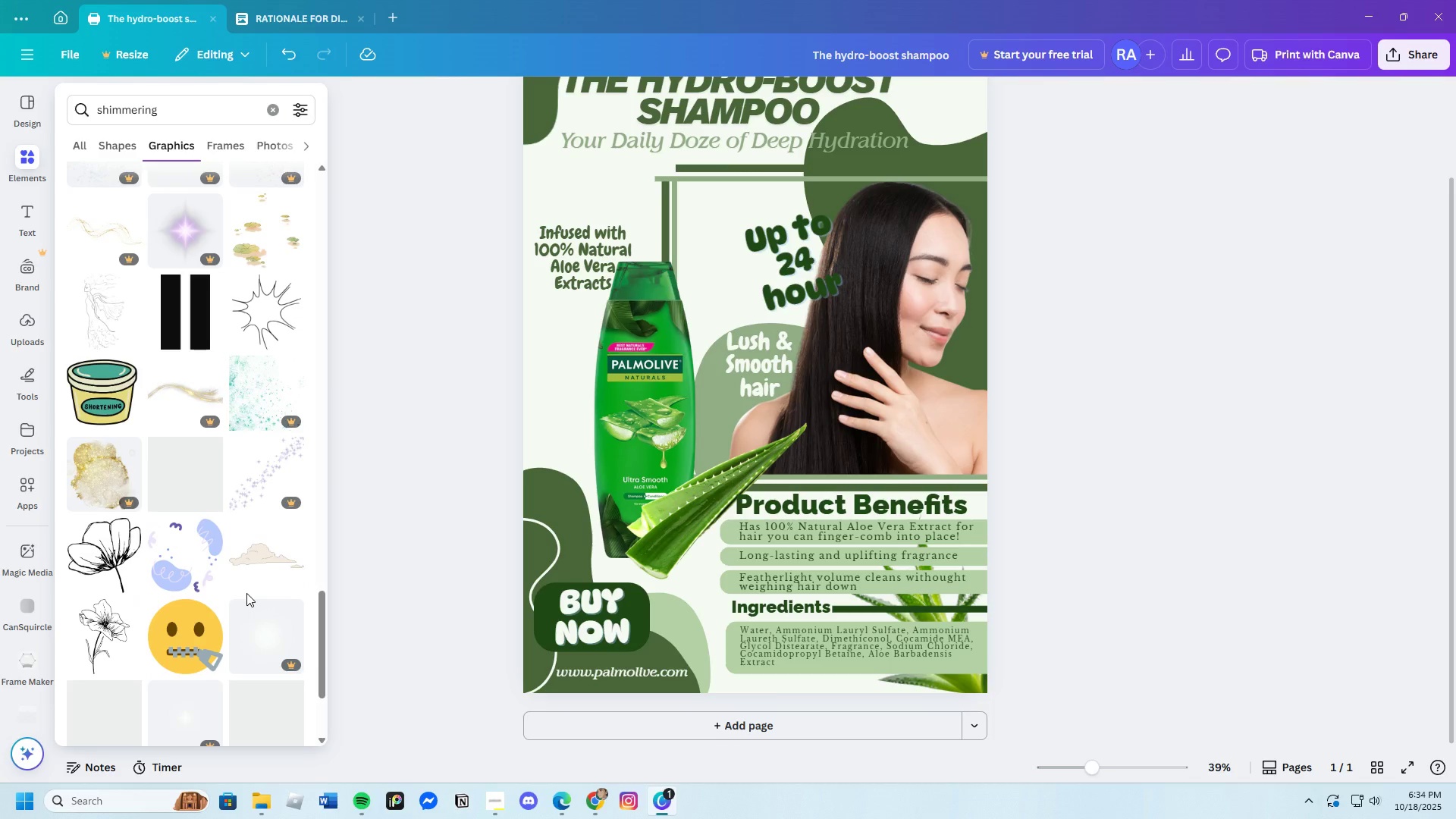 
scroll: coordinate [246, 591], scroll_direction: down, amount: 29.0
 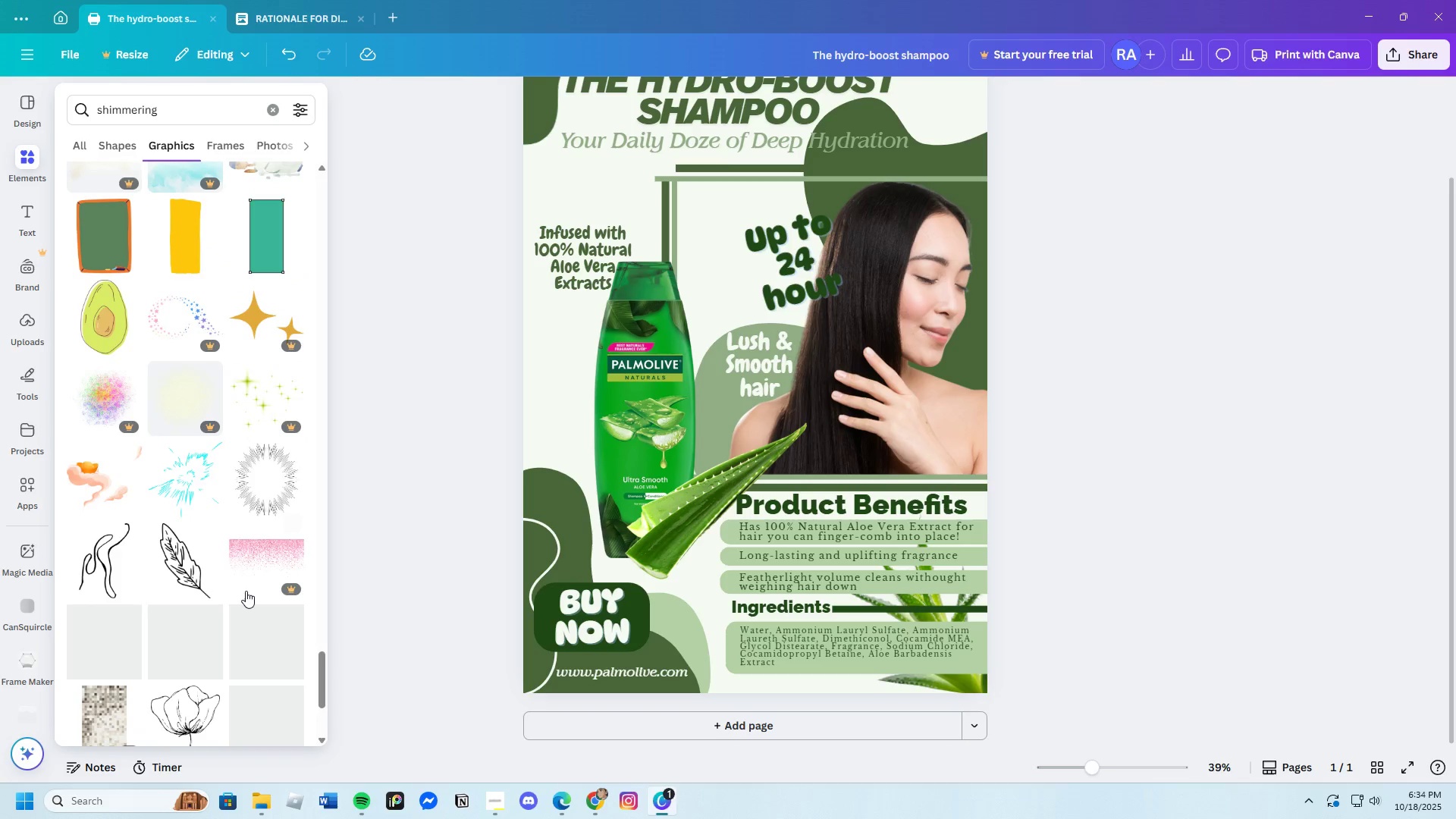 
scroll: coordinate [246, 591], scroll_direction: down, amount: 21.0
 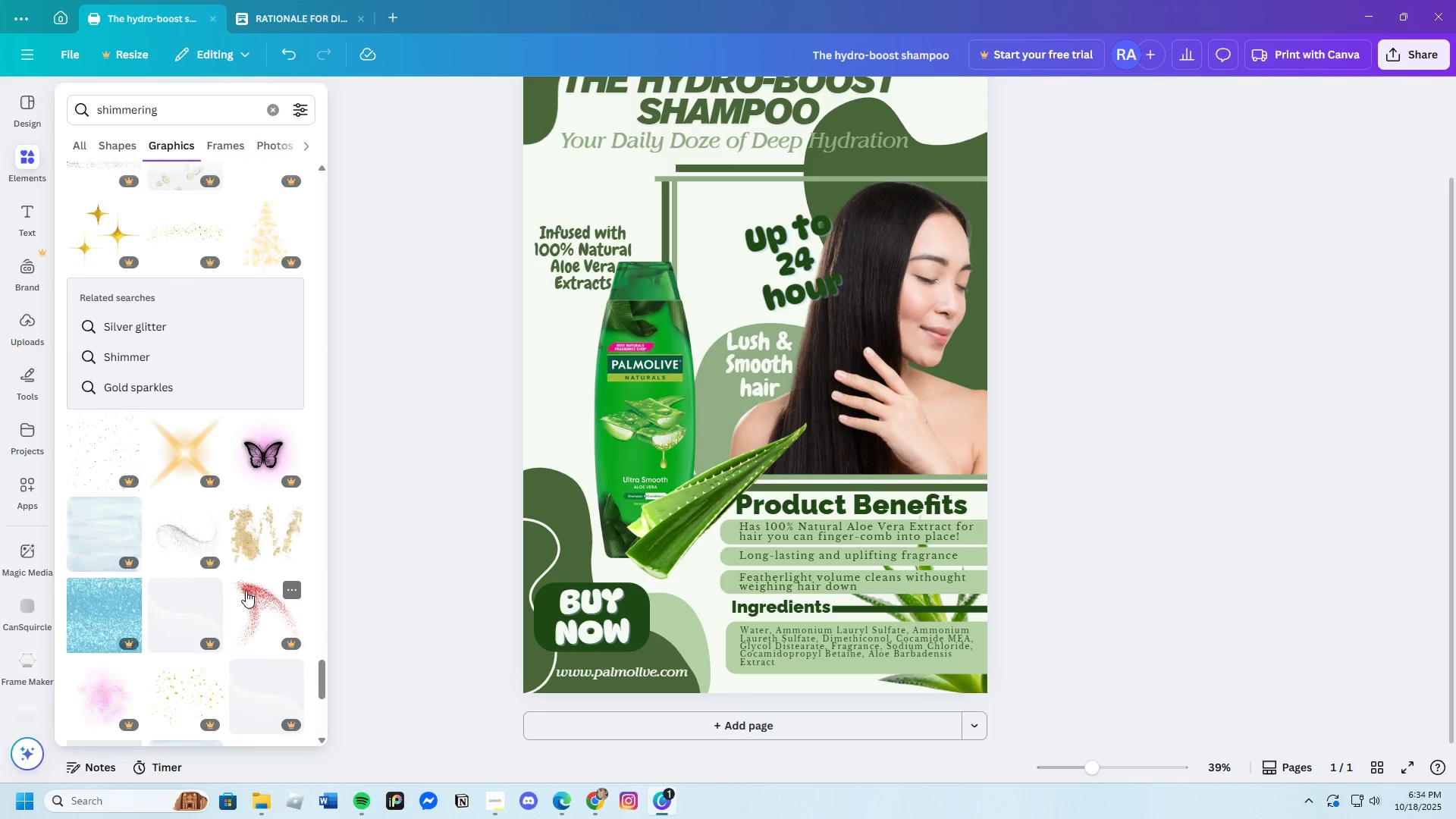 
scroll: coordinate [278, 667], scroll_direction: down, amount: 26.0
 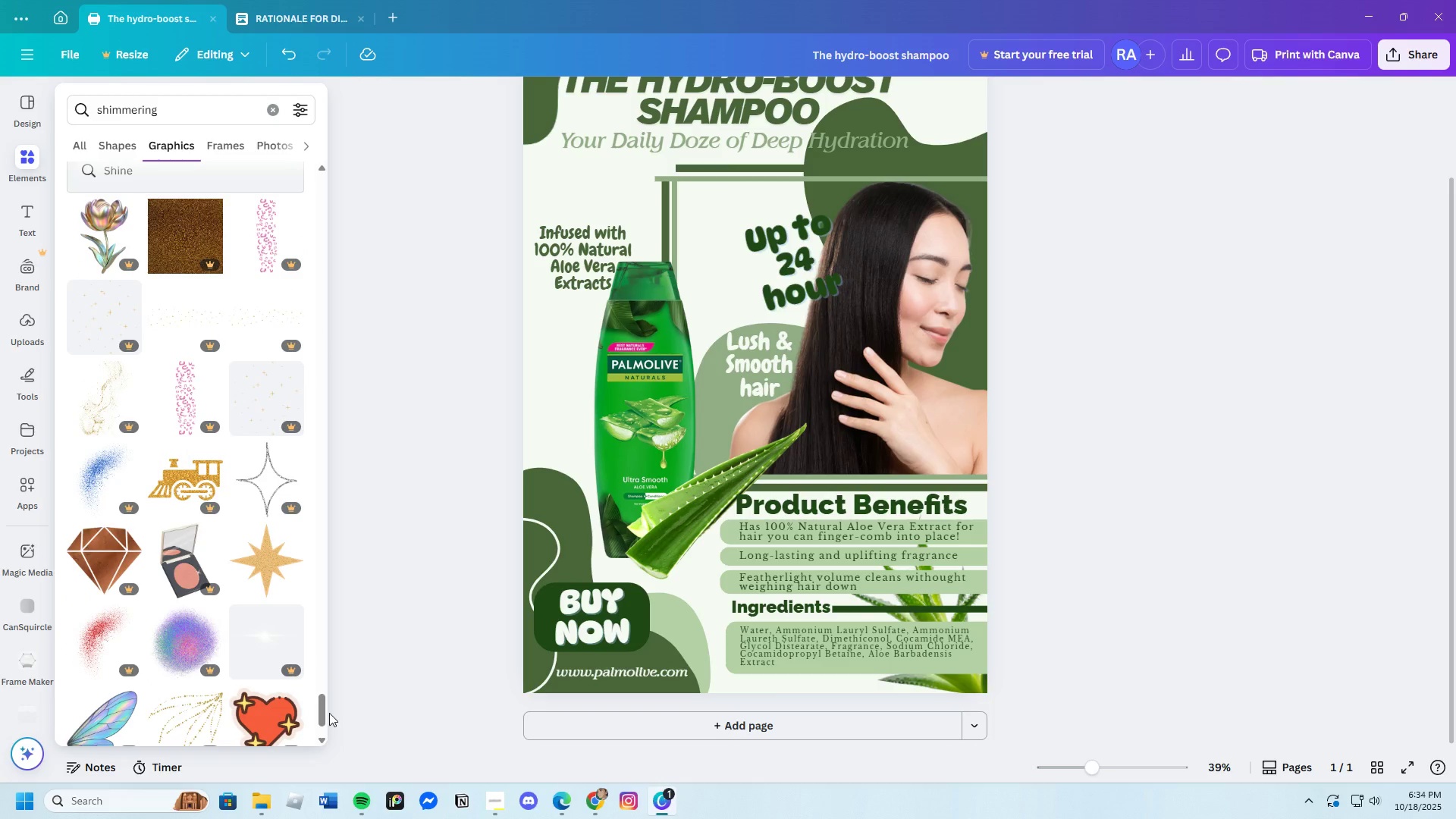 
left_click_drag(start_coordinate=[325, 713], to_coordinate=[272, 17])
 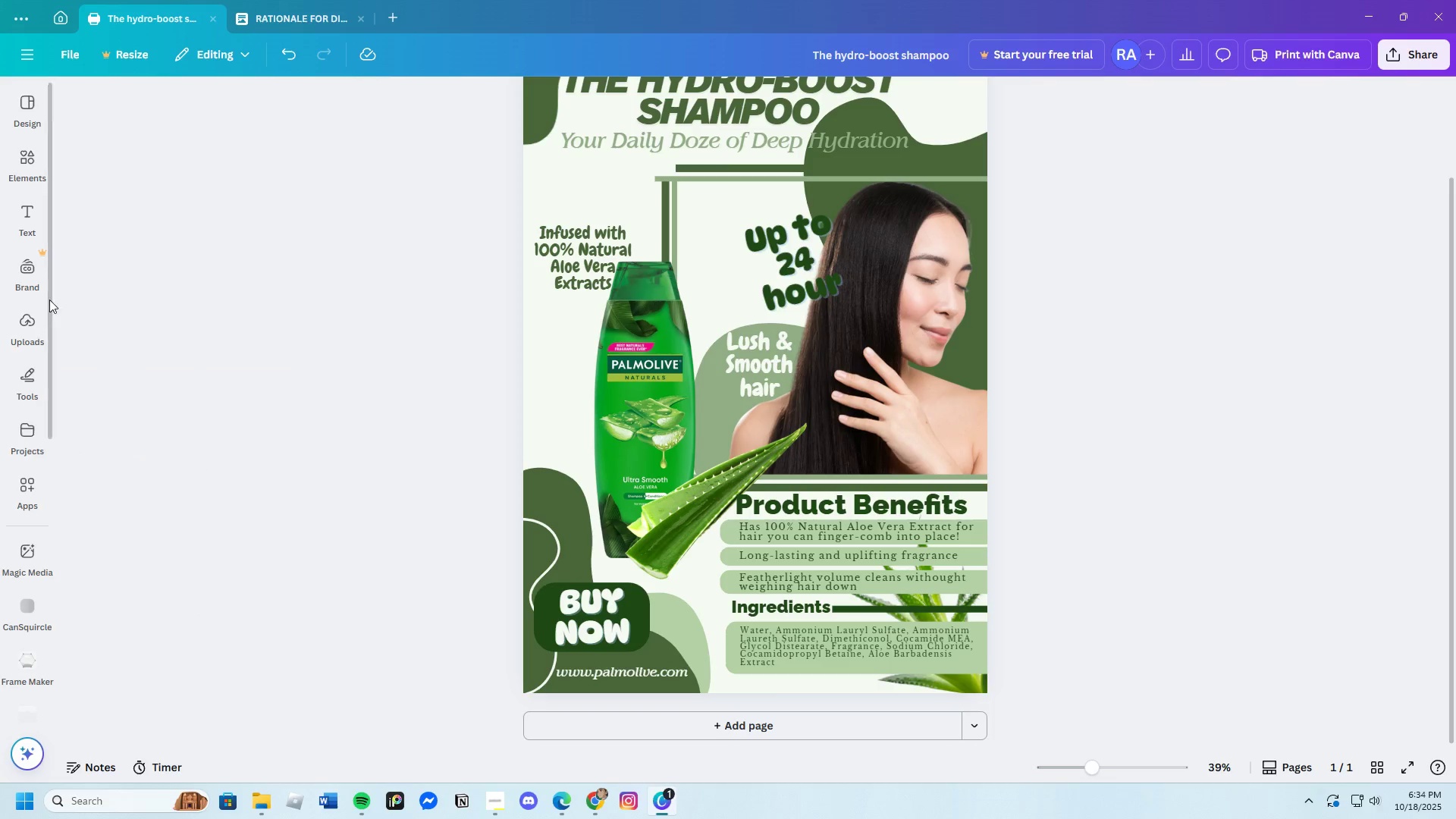 
left_click([18, 178])
 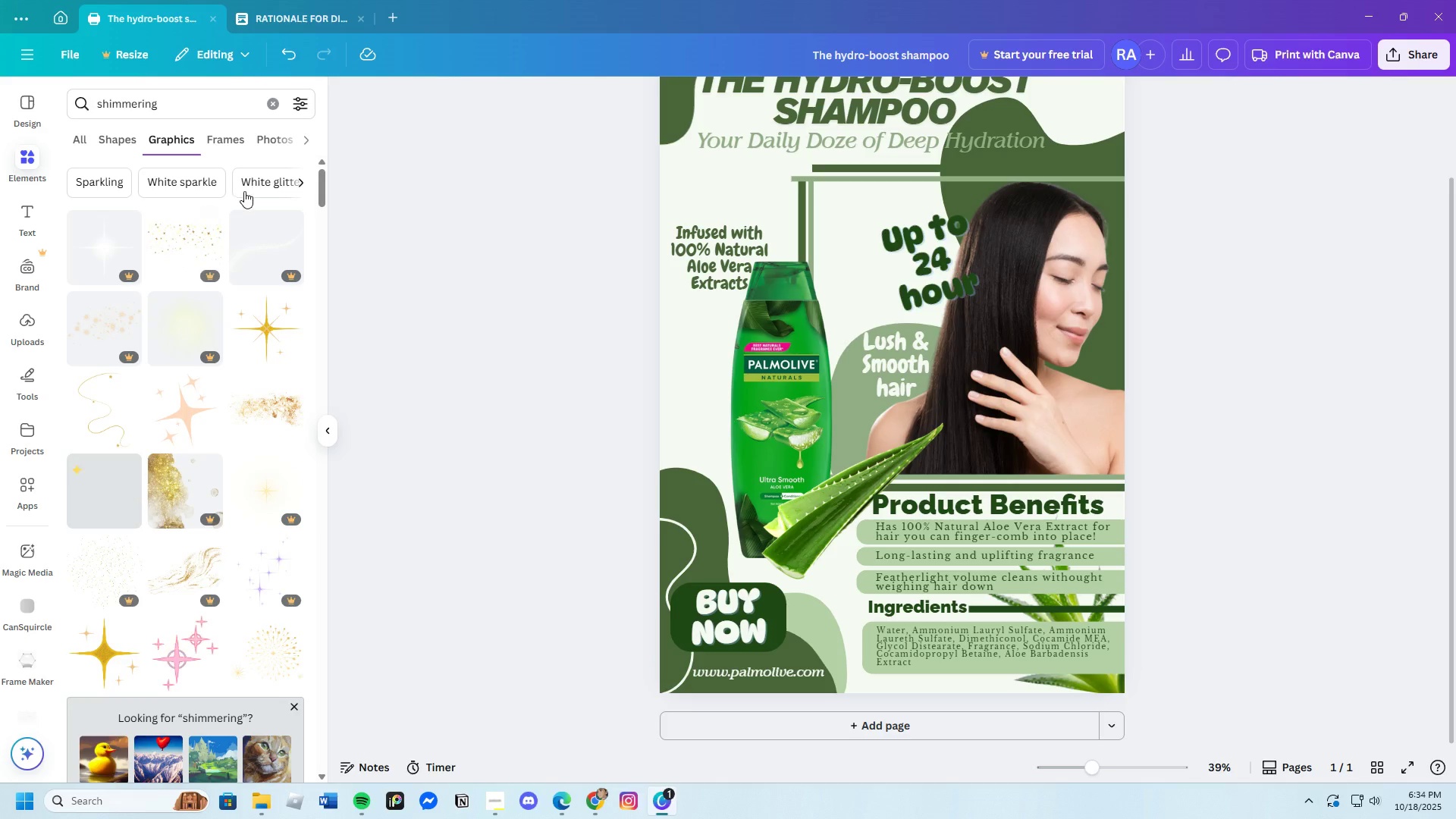 
left_click([201, 184])
 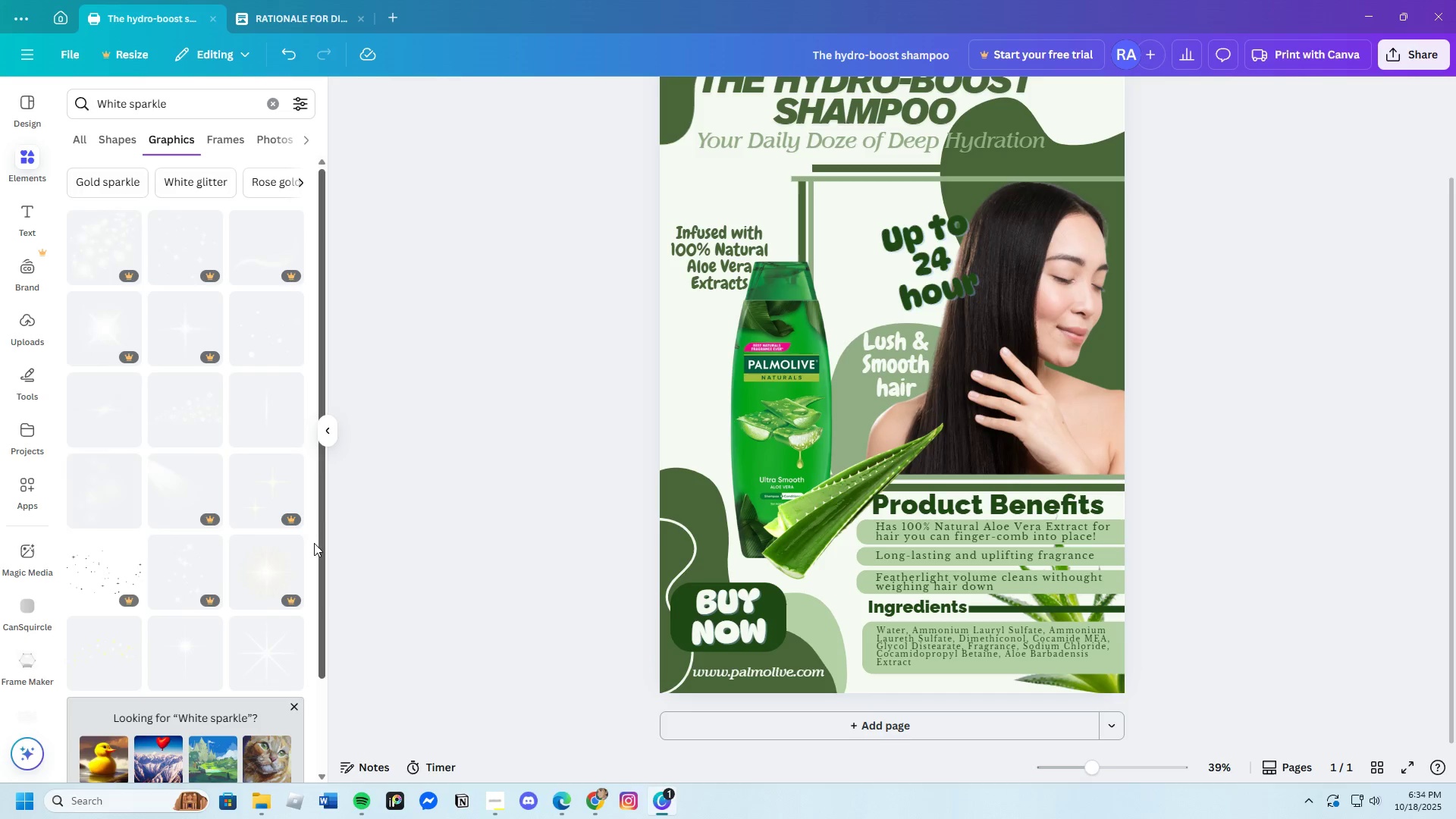 
left_click([201, 428])
 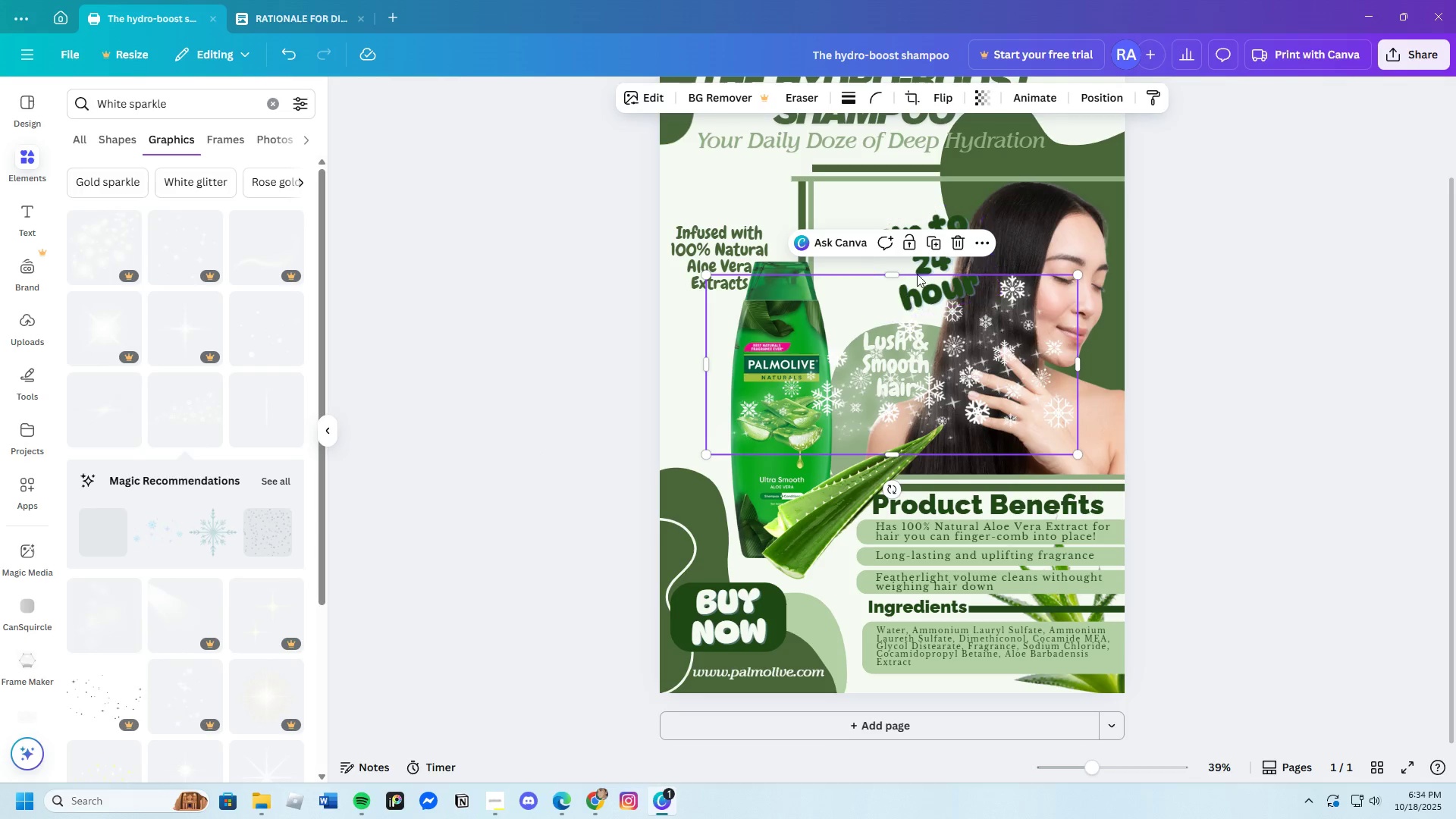 
left_click([956, 246])
 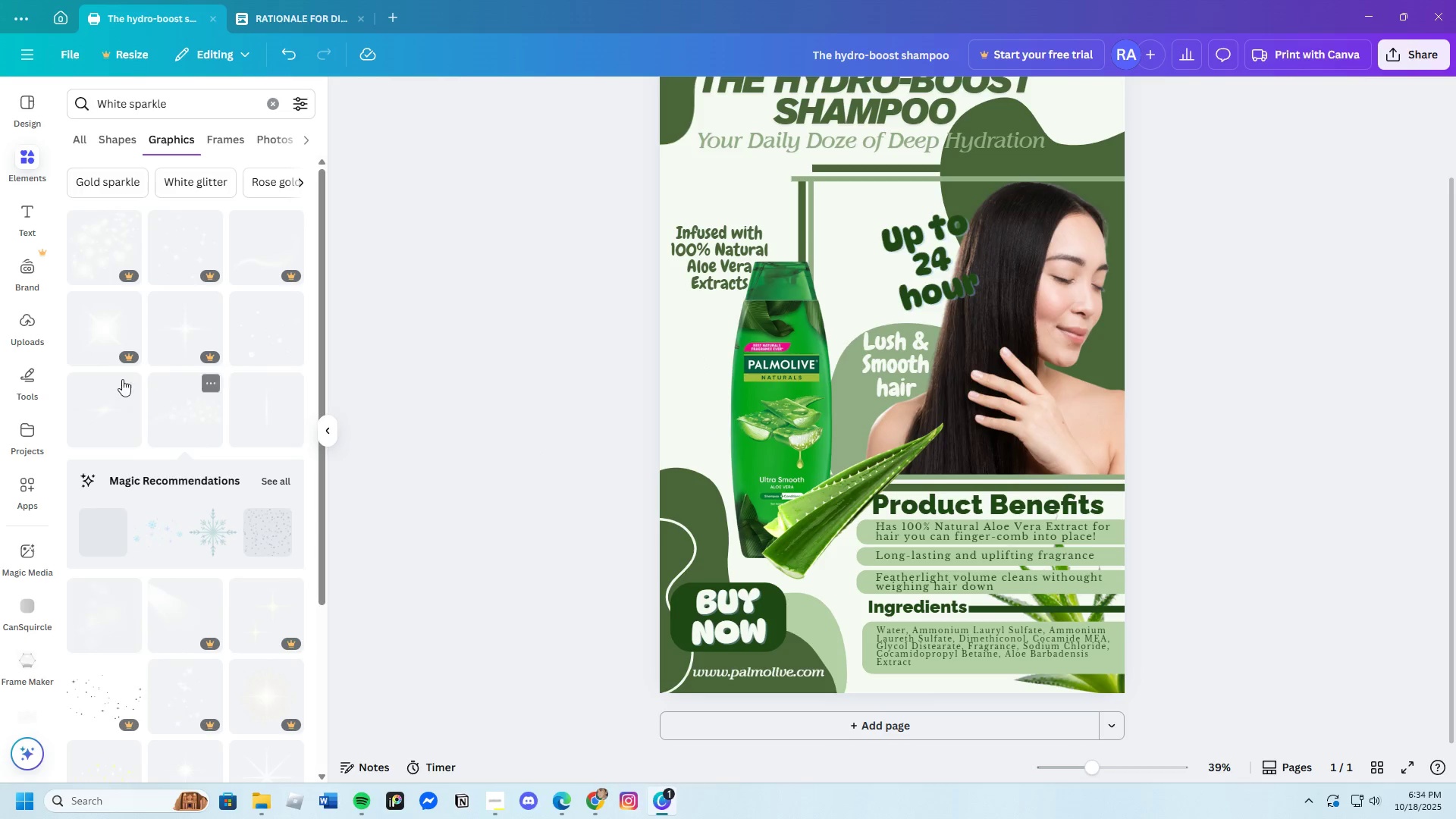 
left_click([114, 388])
 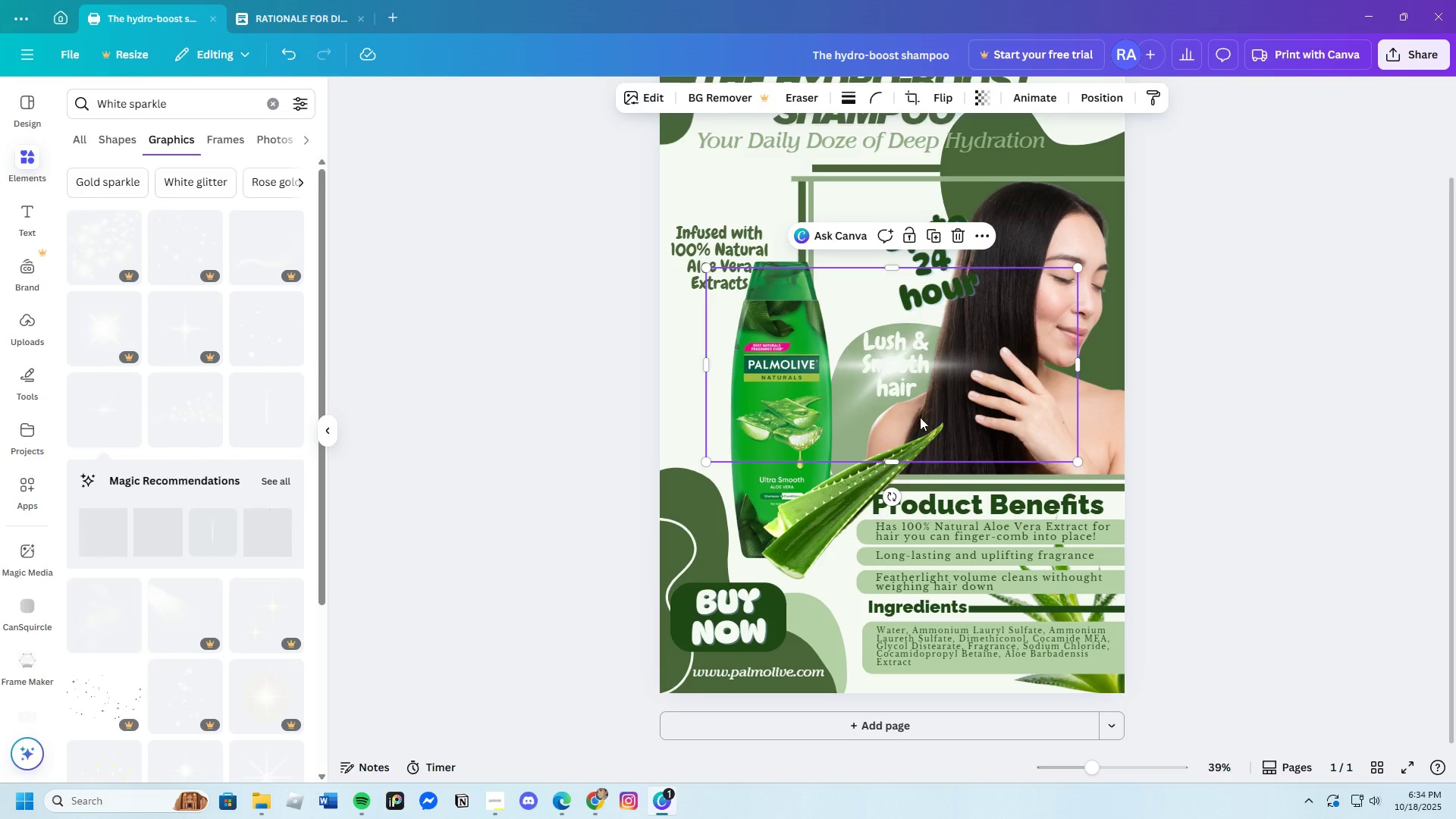 
left_click_drag(start_coordinate=[931, 410], to_coordinate=[1004, 378])
 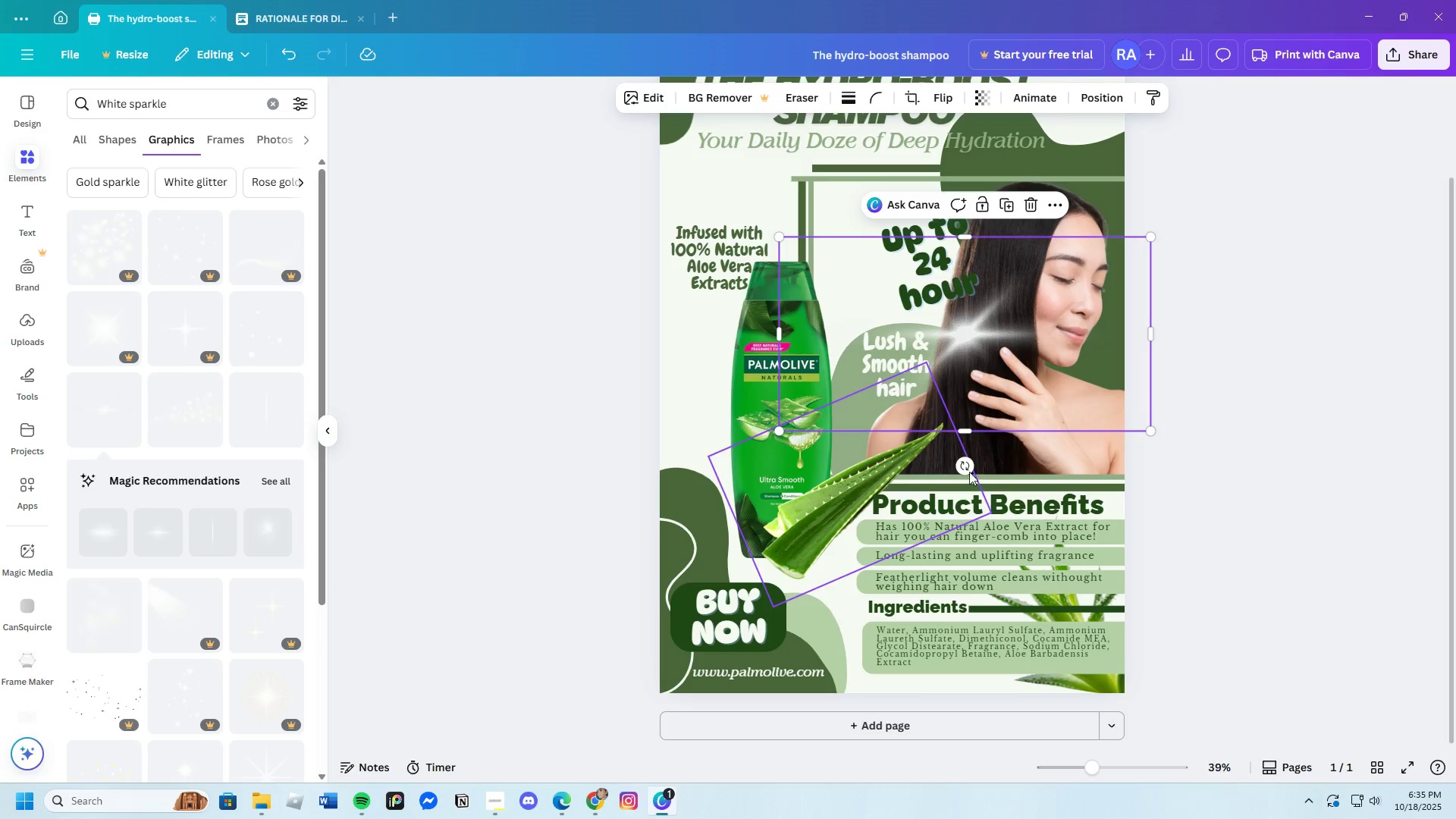 
left_click_drag(start_coordinate=[967, 467], to_coordinate=[1033, 469])
 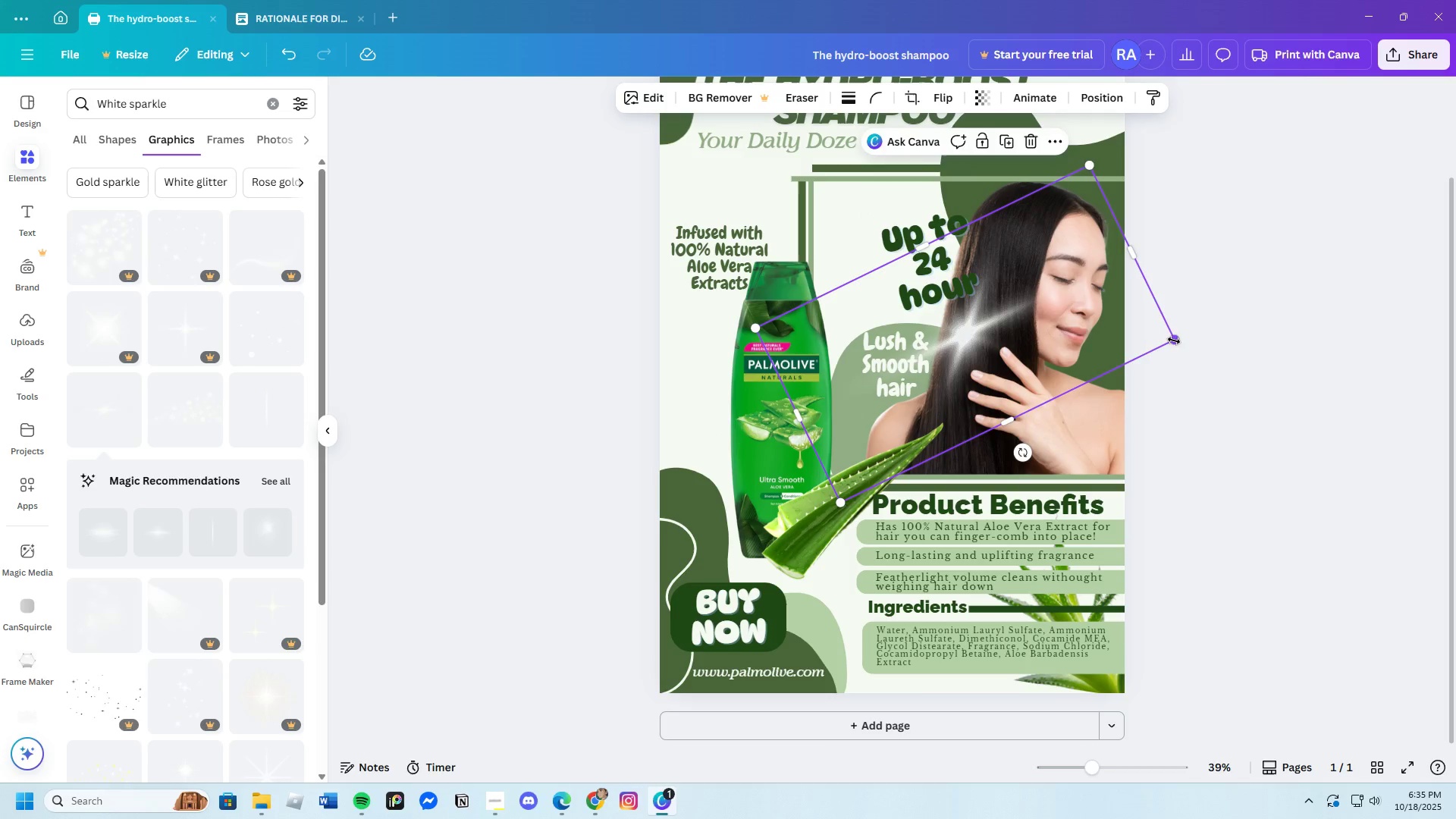 
left_click_drag(start_coordinate=[1174, 340], to_coordinate=[923, 377])
 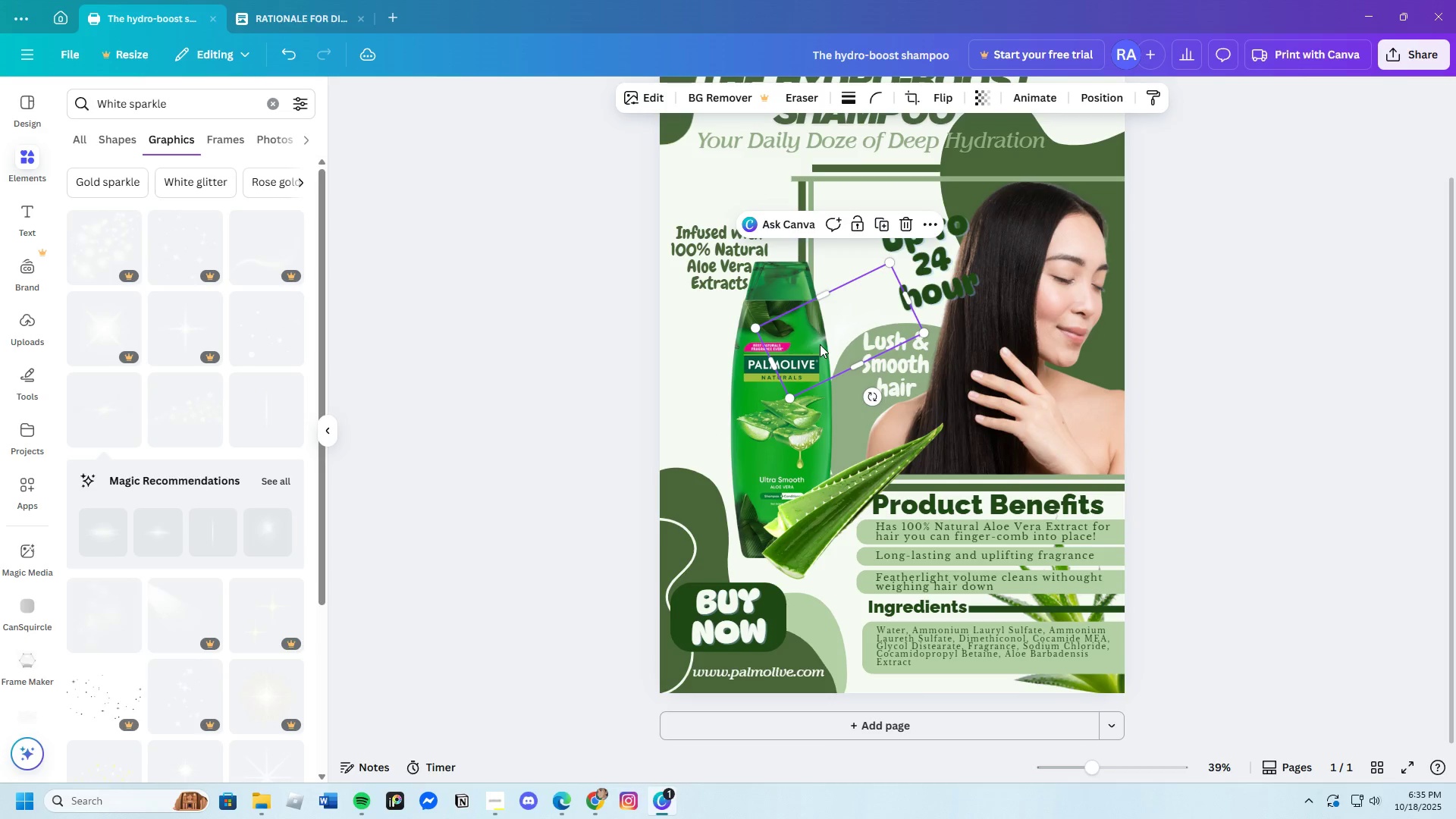 
left_click_drag(start_coordinate=[823, 344], to_coordinate=[943, 366])
 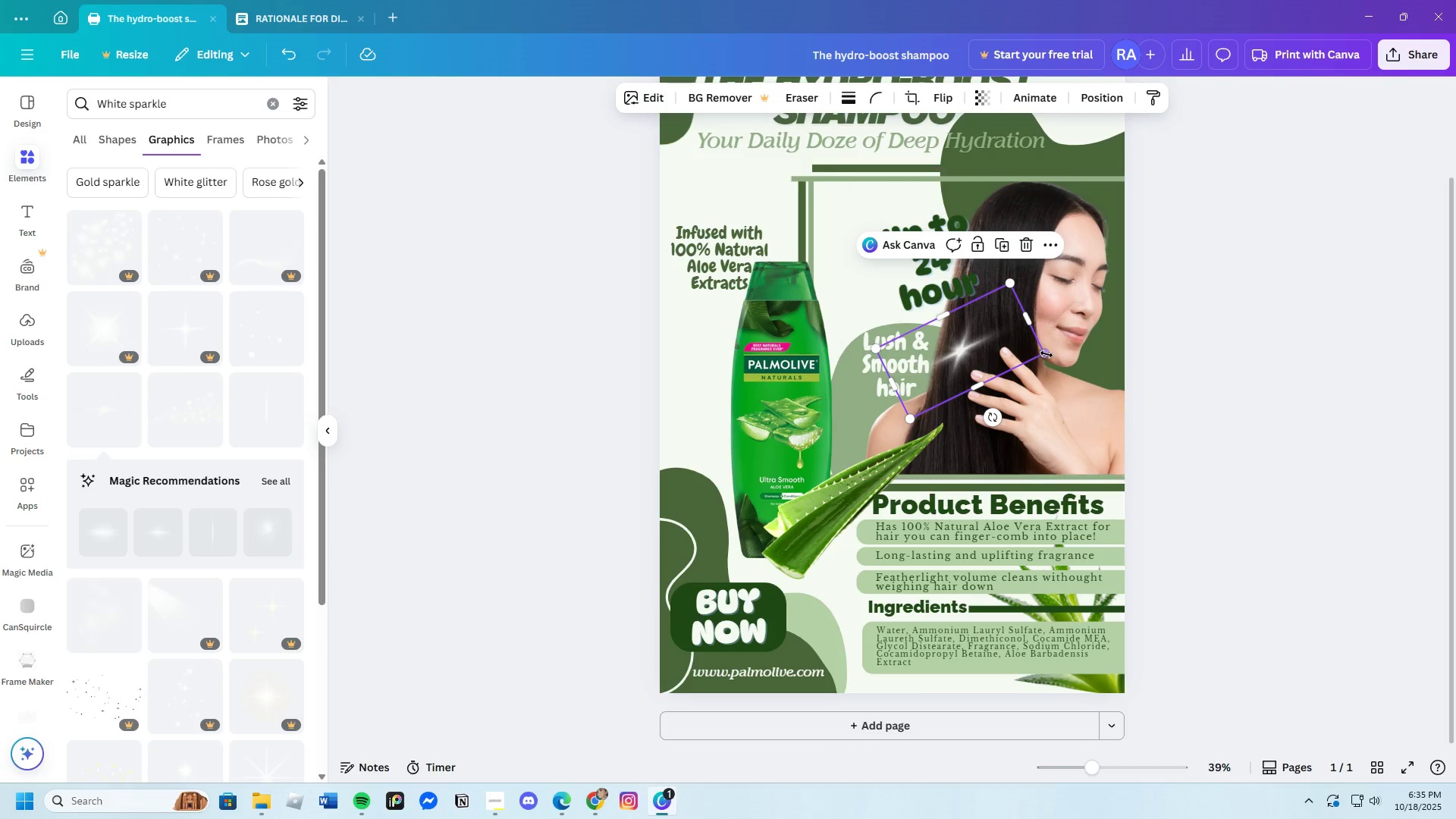 
left_click_drag(start_coordinate=[1046, 353], to_coordinate=[1006, 312])
 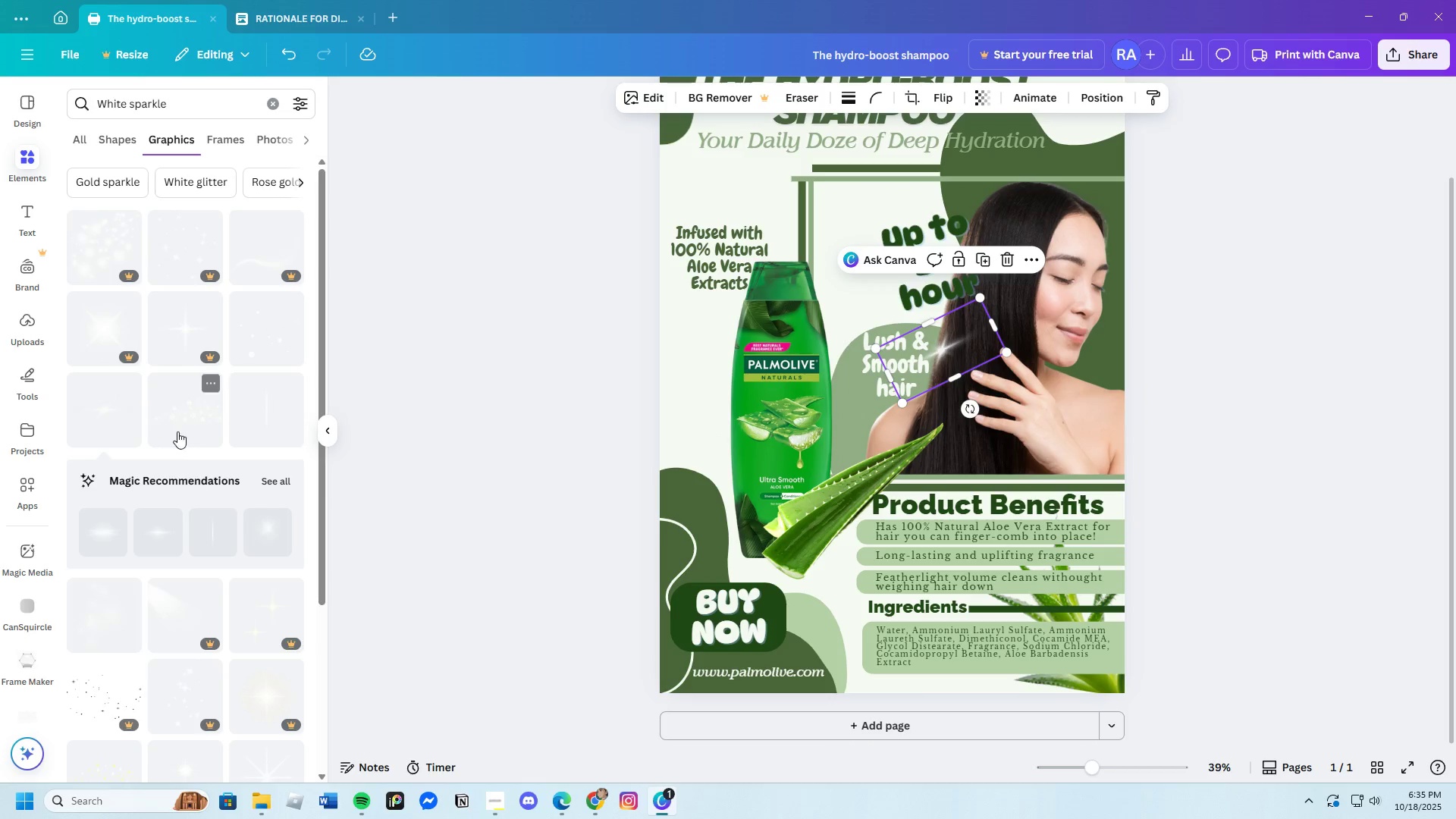 
left_click([183, 428])
 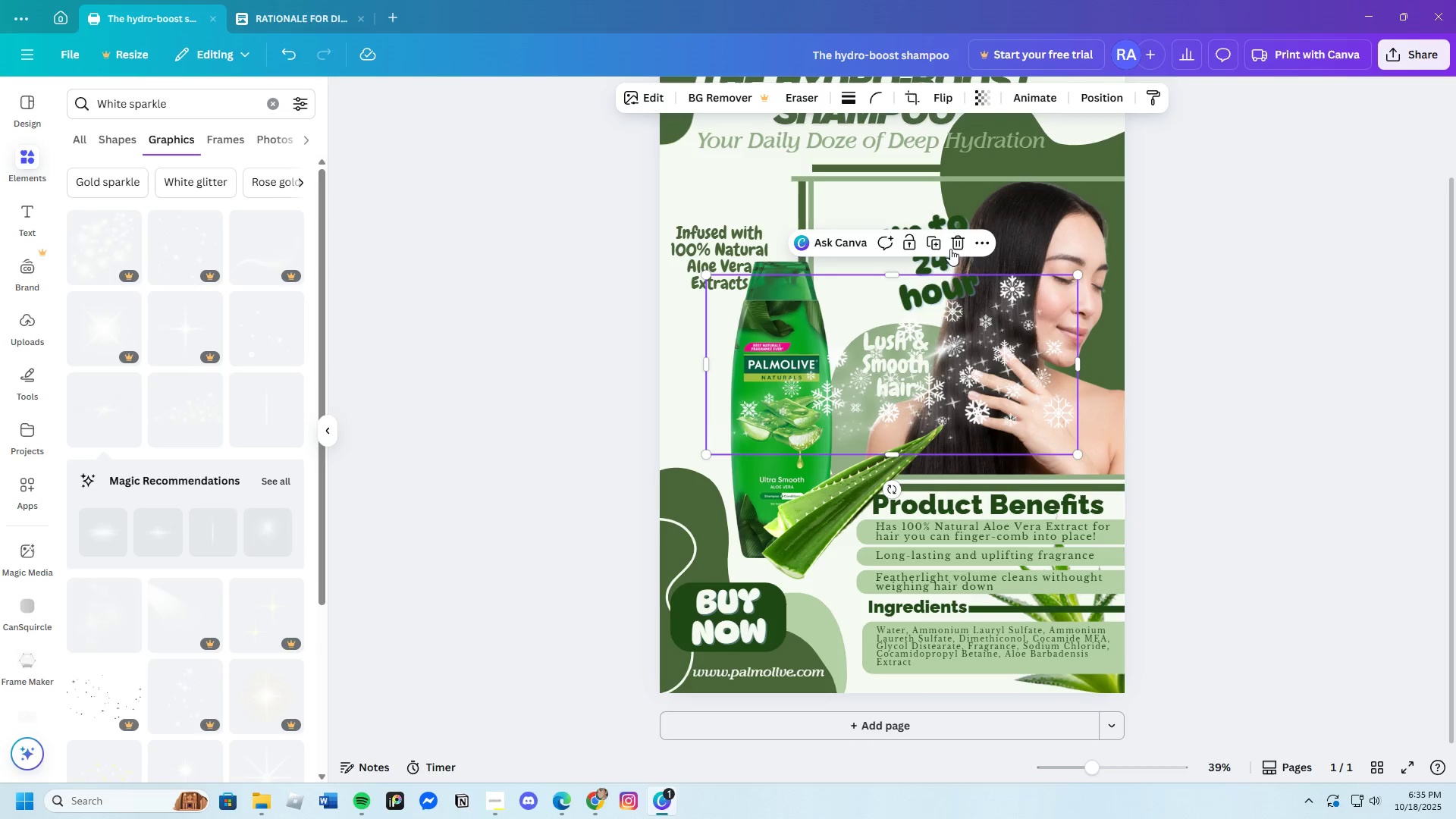 
left_click([960, 243])
 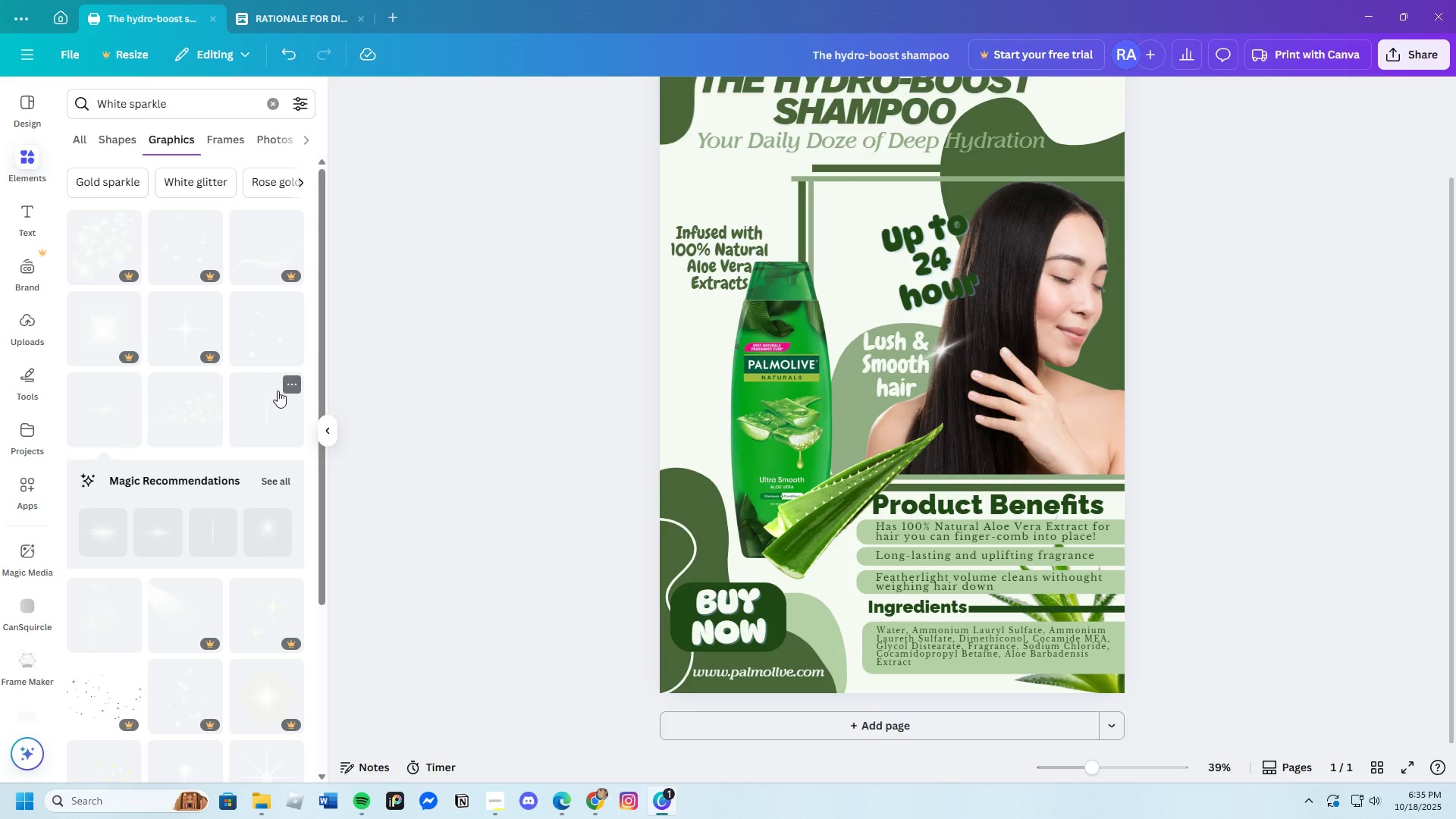 
left_click([272, 397])
 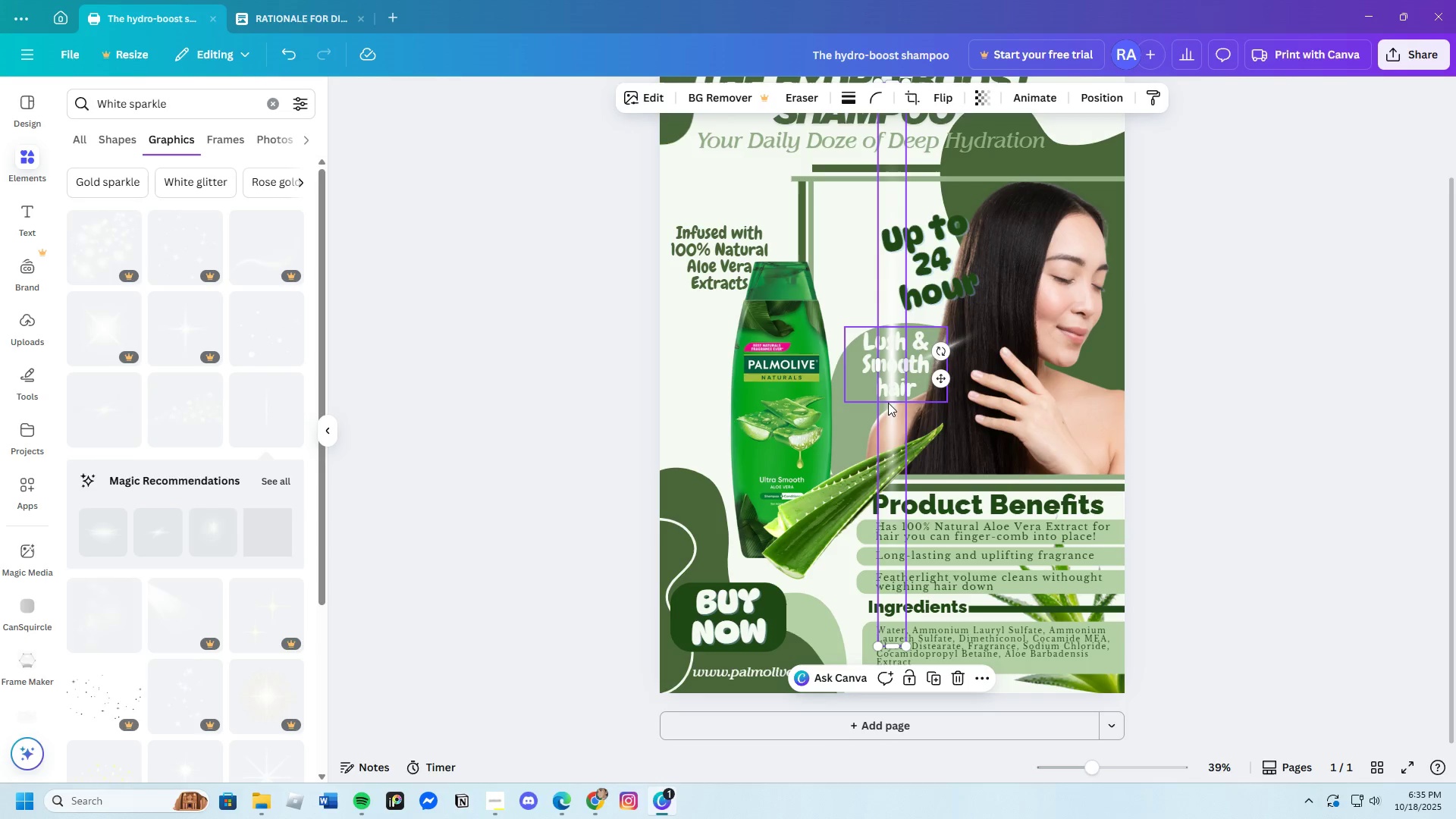 
left_click_drag(start_coordinate=[887, 405], to_coordinate=[995, 355])
 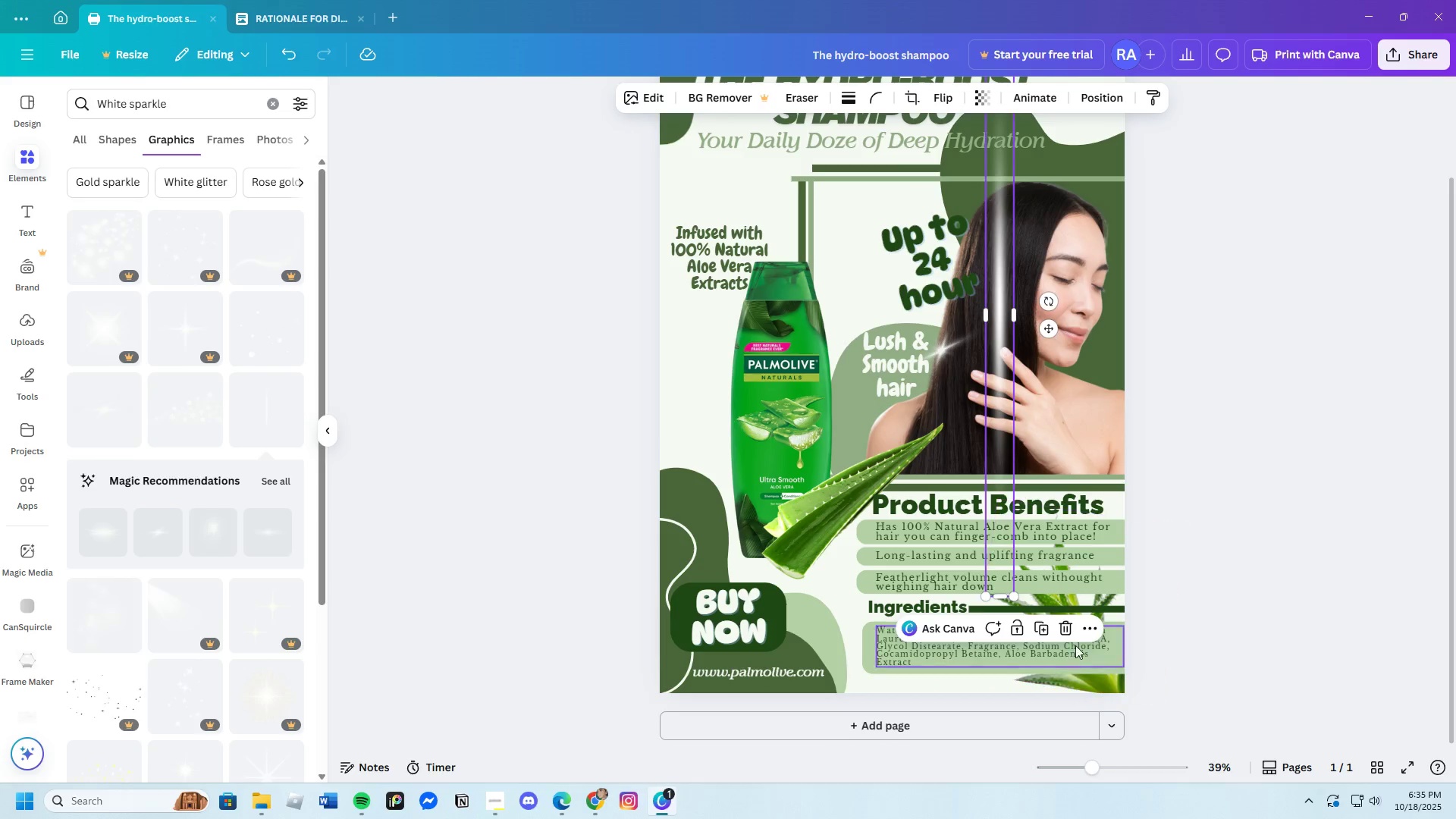 
left_click([1072, 626])
 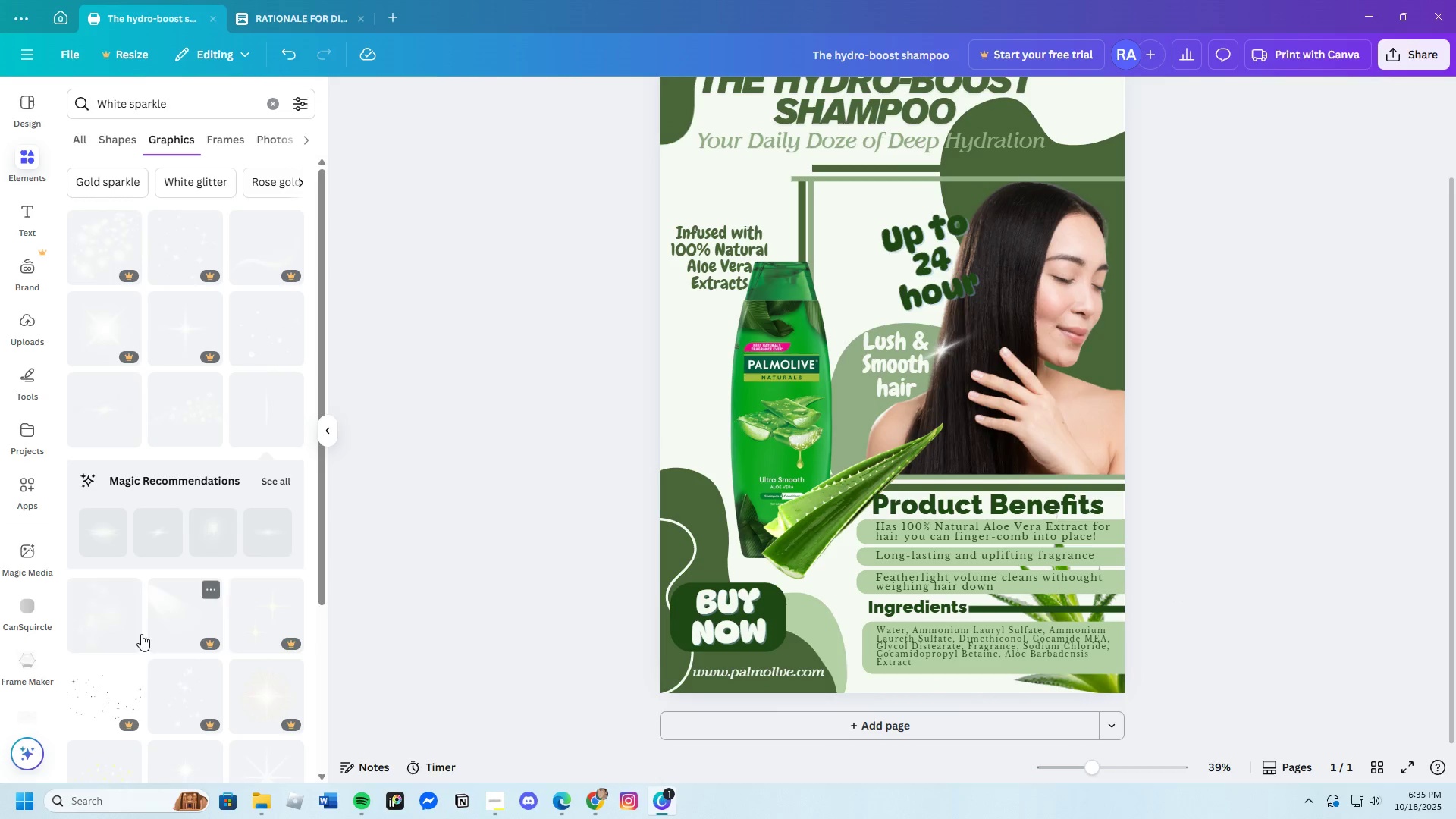 
scroll: coordinate [150, 610], scroll_direction: down, amount: 3.0
 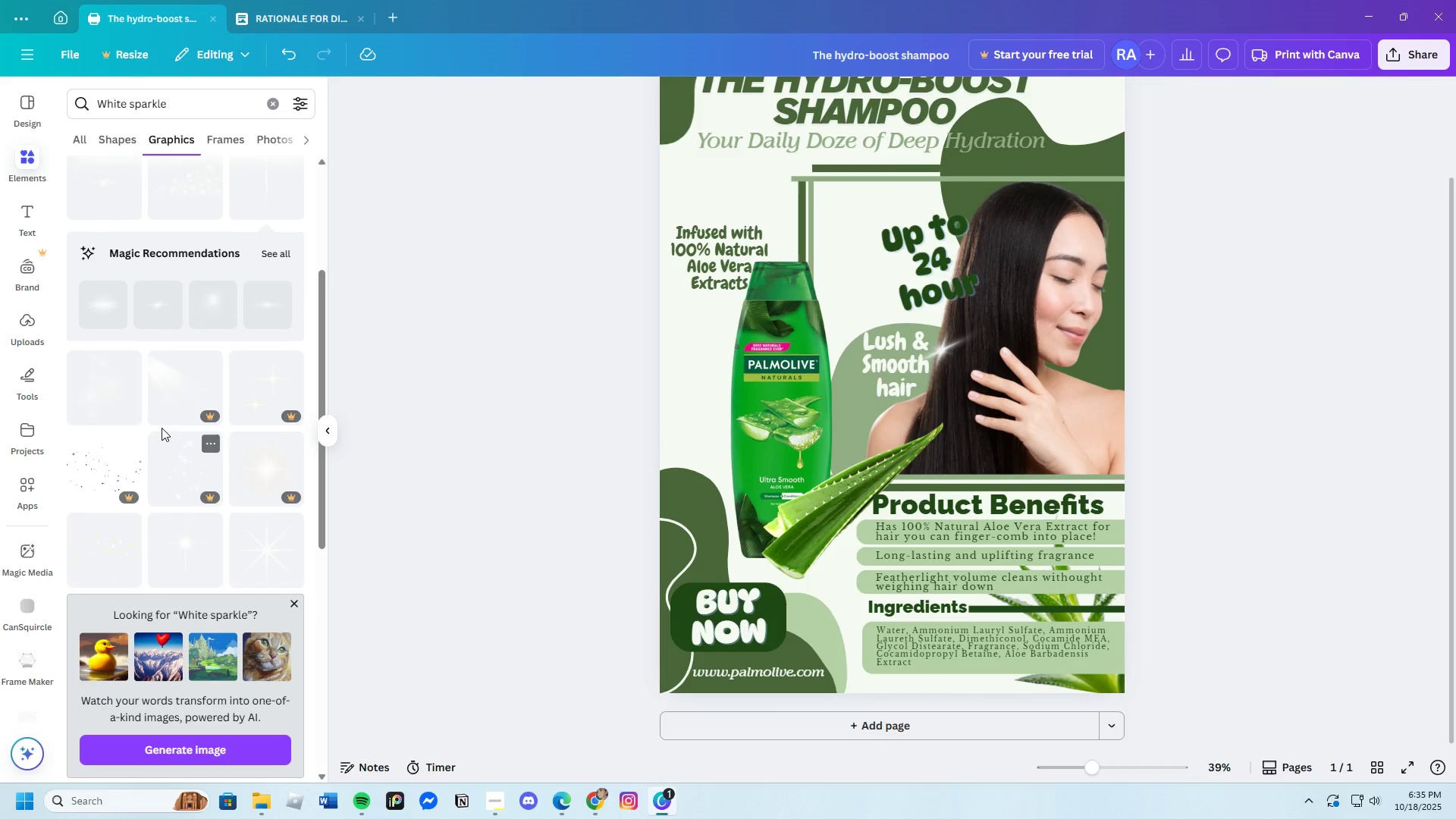 
left_click([126, 403])
 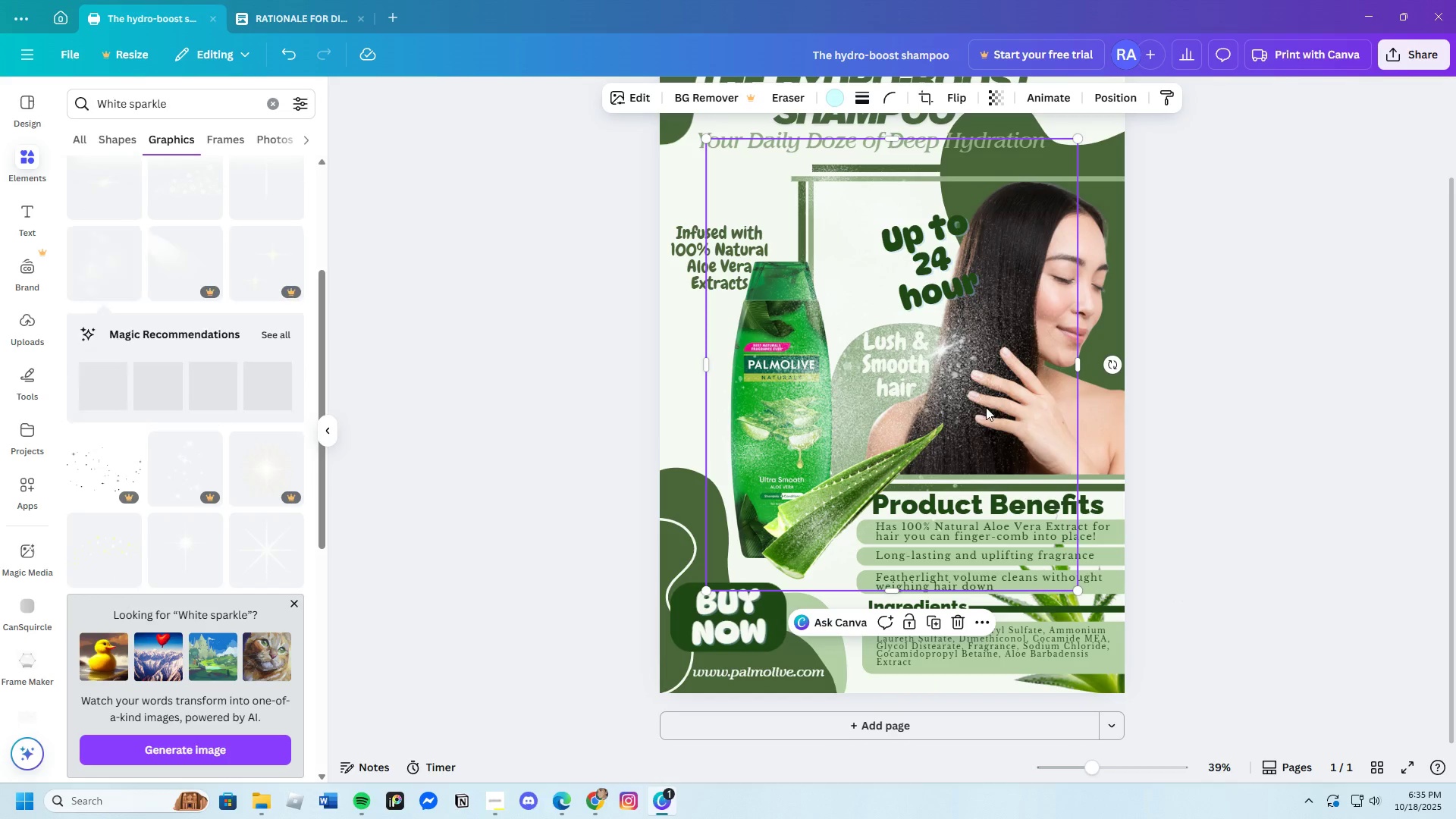 
left_click_drag(start_coordinate=[948, 419], to_coordinate=[1063, 367])
 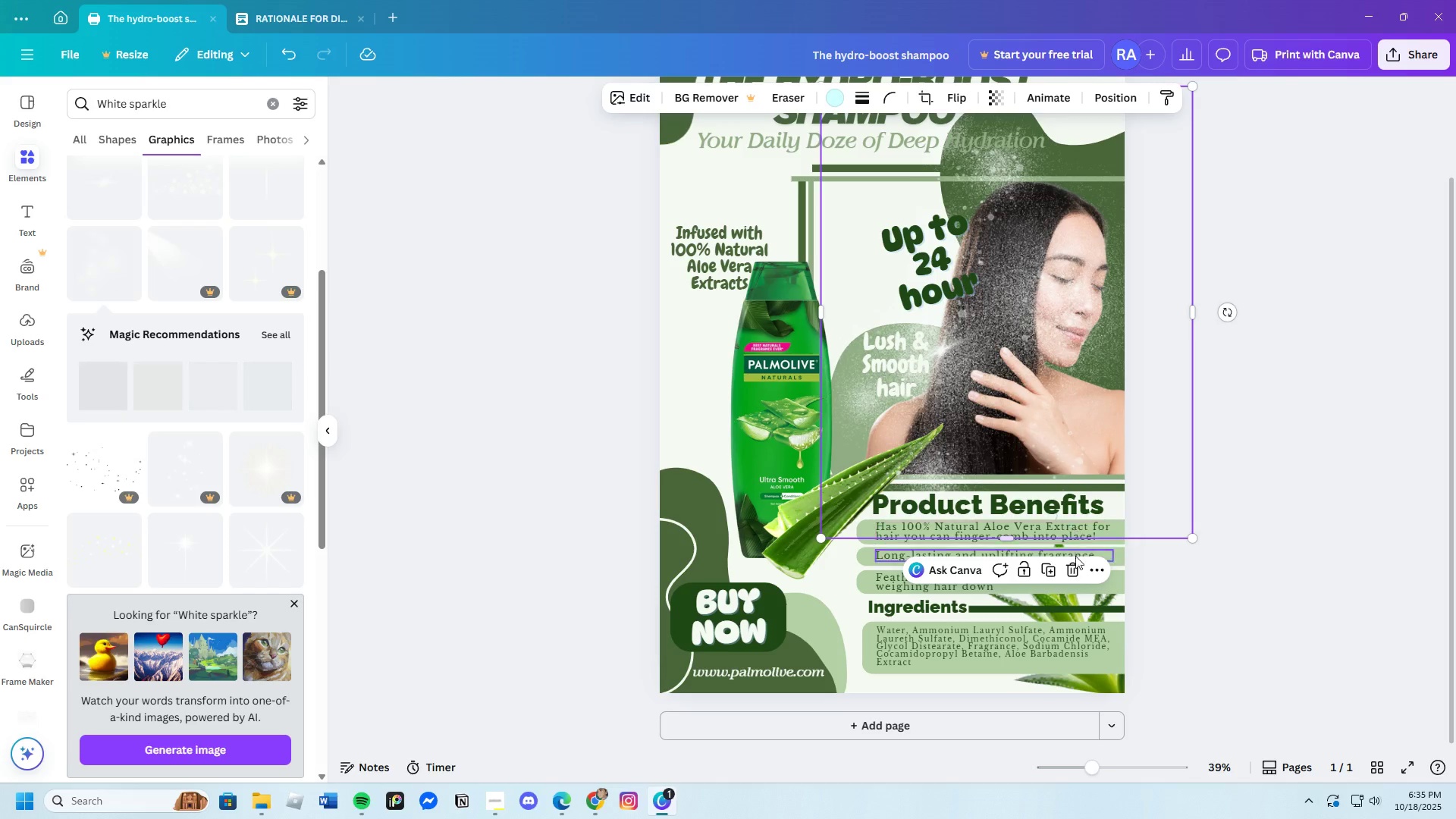 
left_click([1071, 565])
 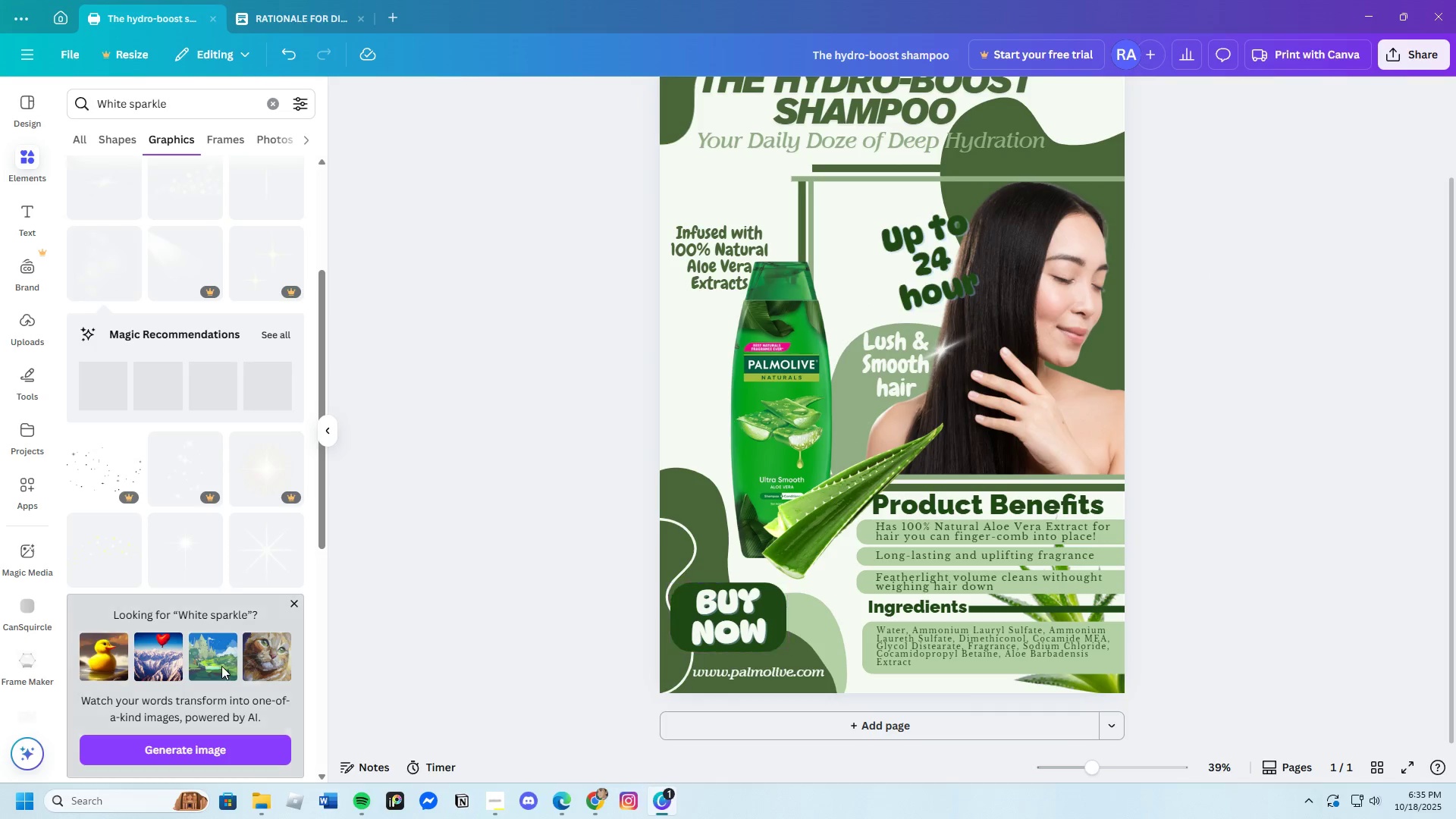 
scroll: coordinate [221, 667], scroll_direction: down, amount: 8.0
 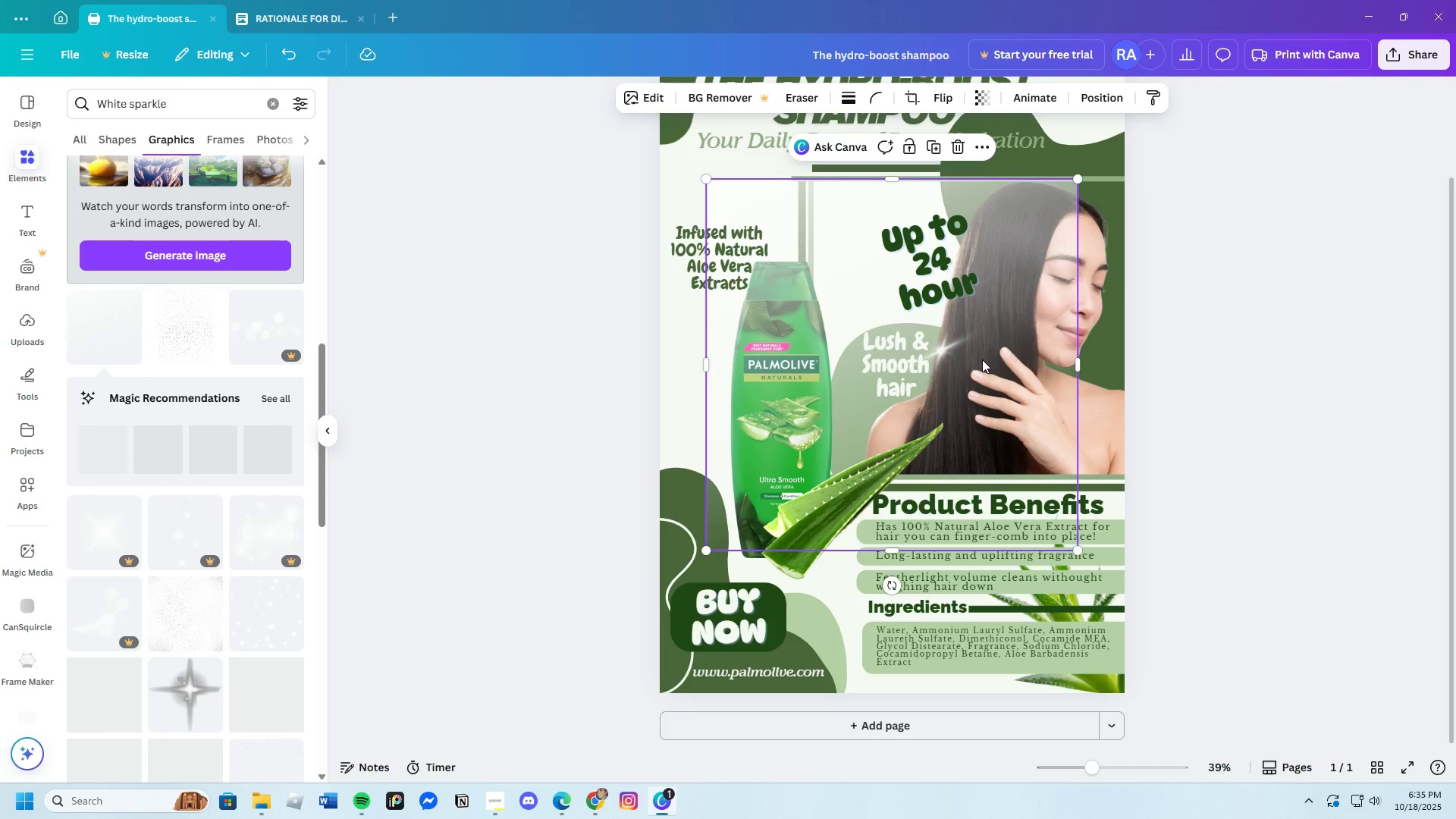 
left_click([957, 152])
 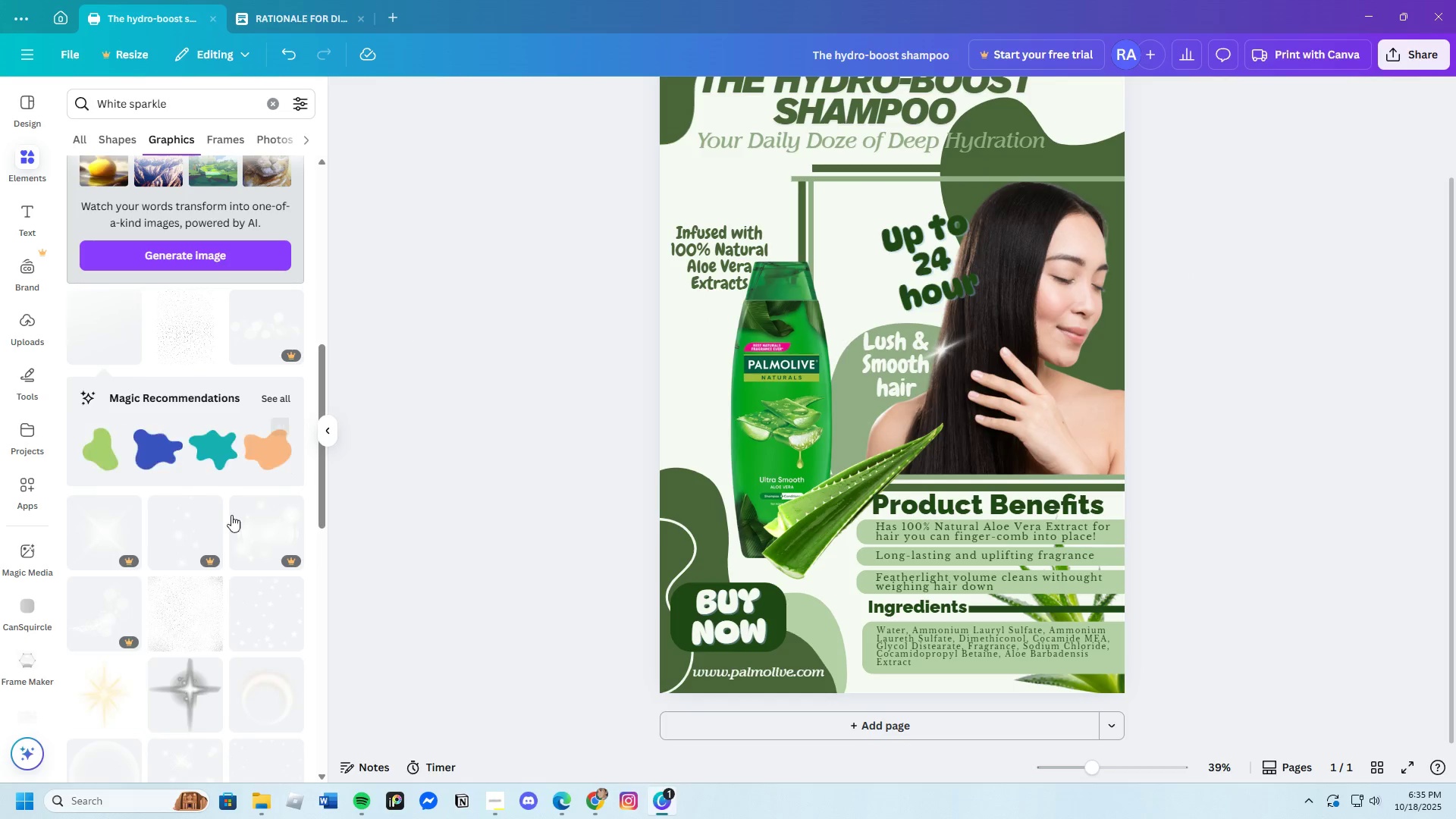 
scroll: coordinate [229, 660], scroll_direction: down, amount: 12.0
 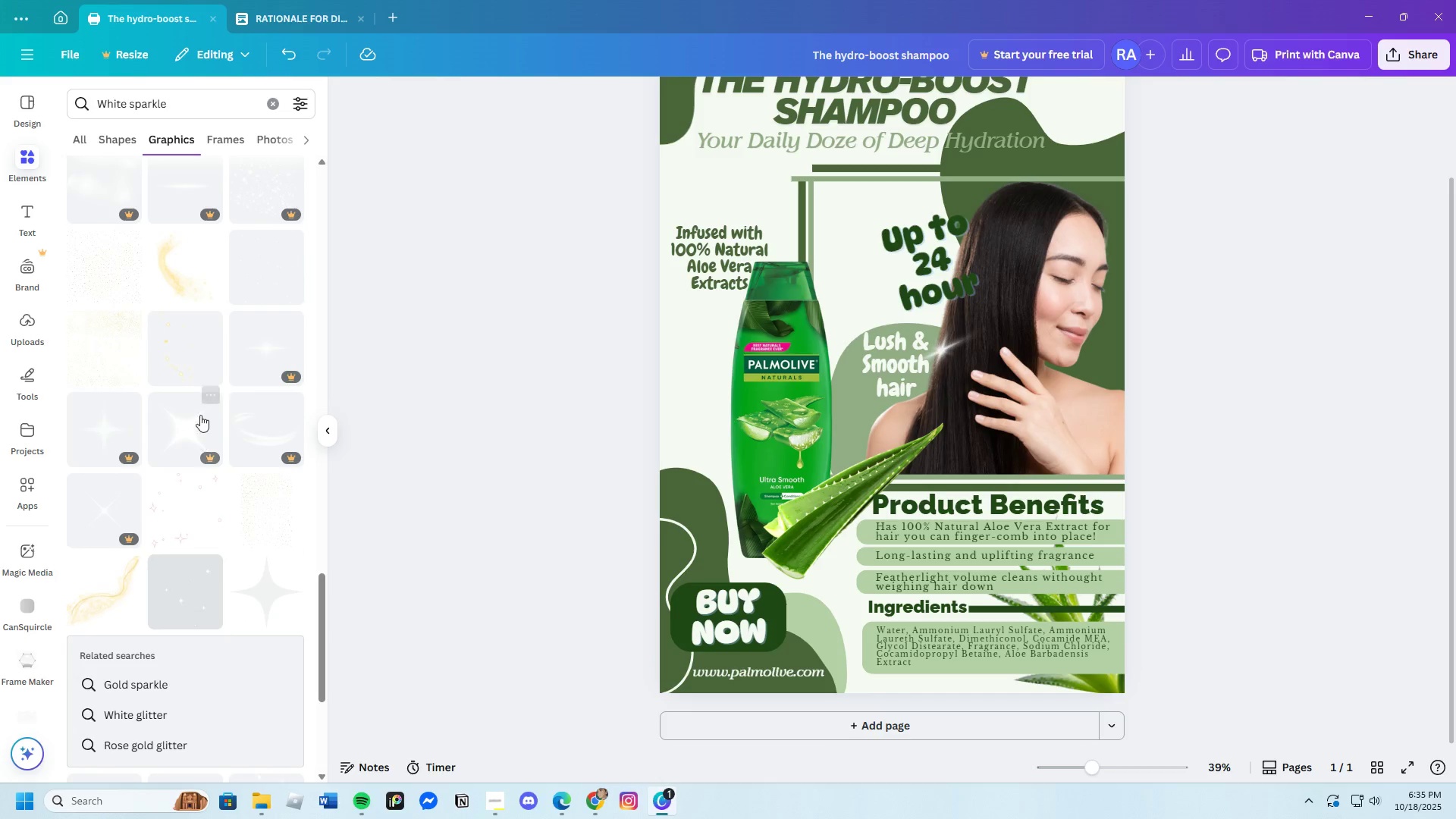 
left_click([256, 353])
 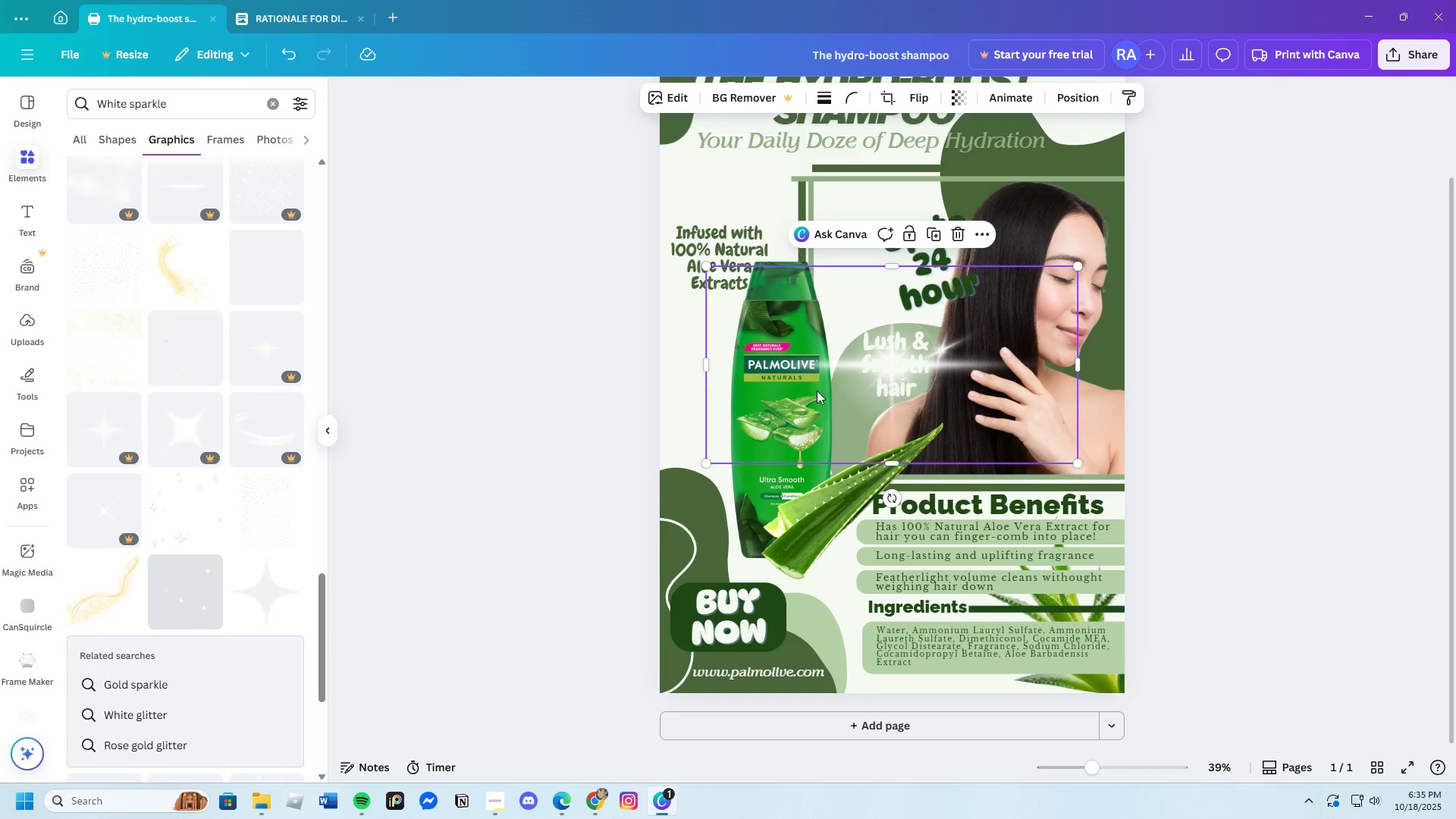 
left_click_drag(start_coordinate=[855, 396], to_coordinate=[962, 441])
 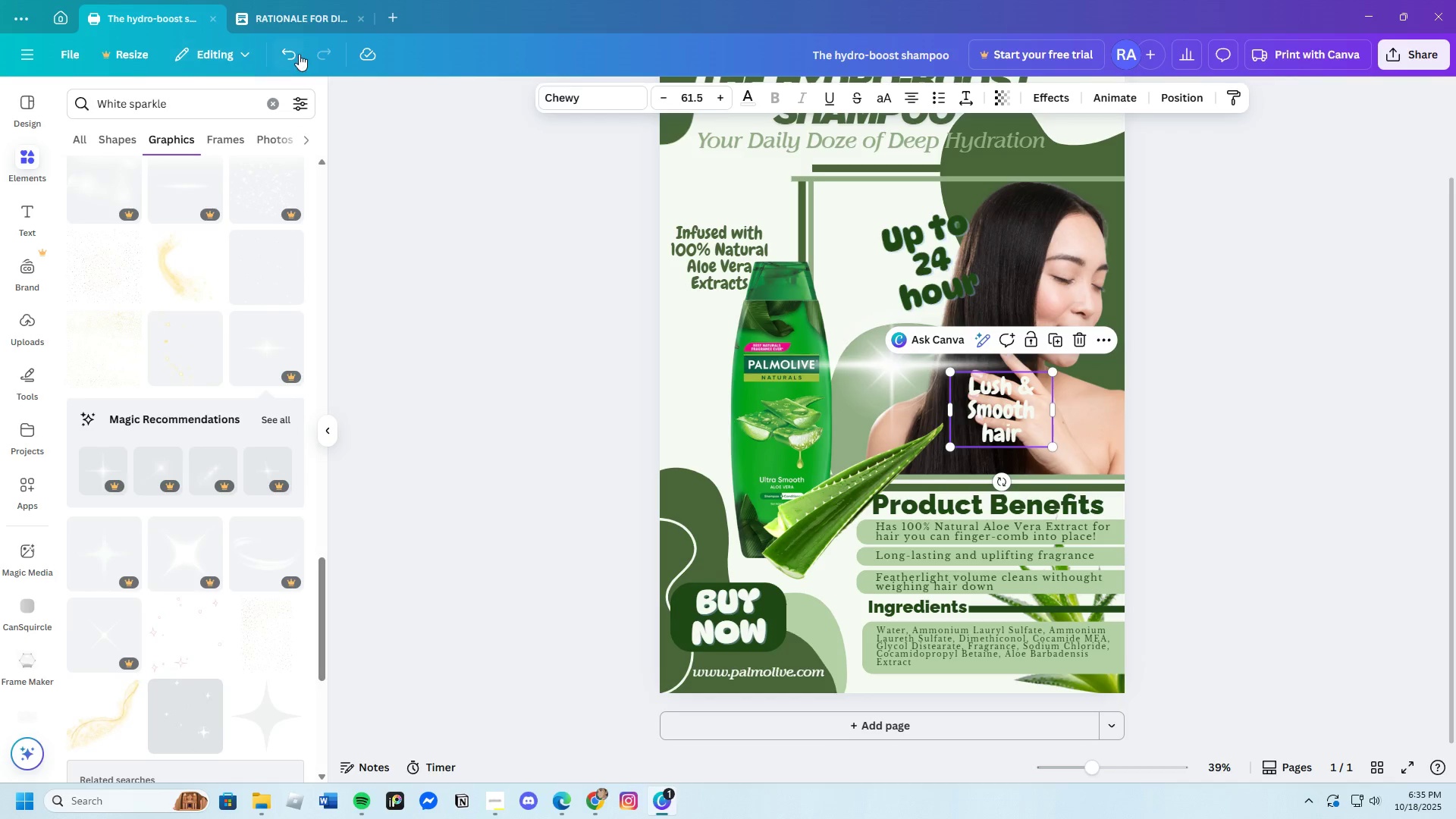 
left_click([287, 52])
 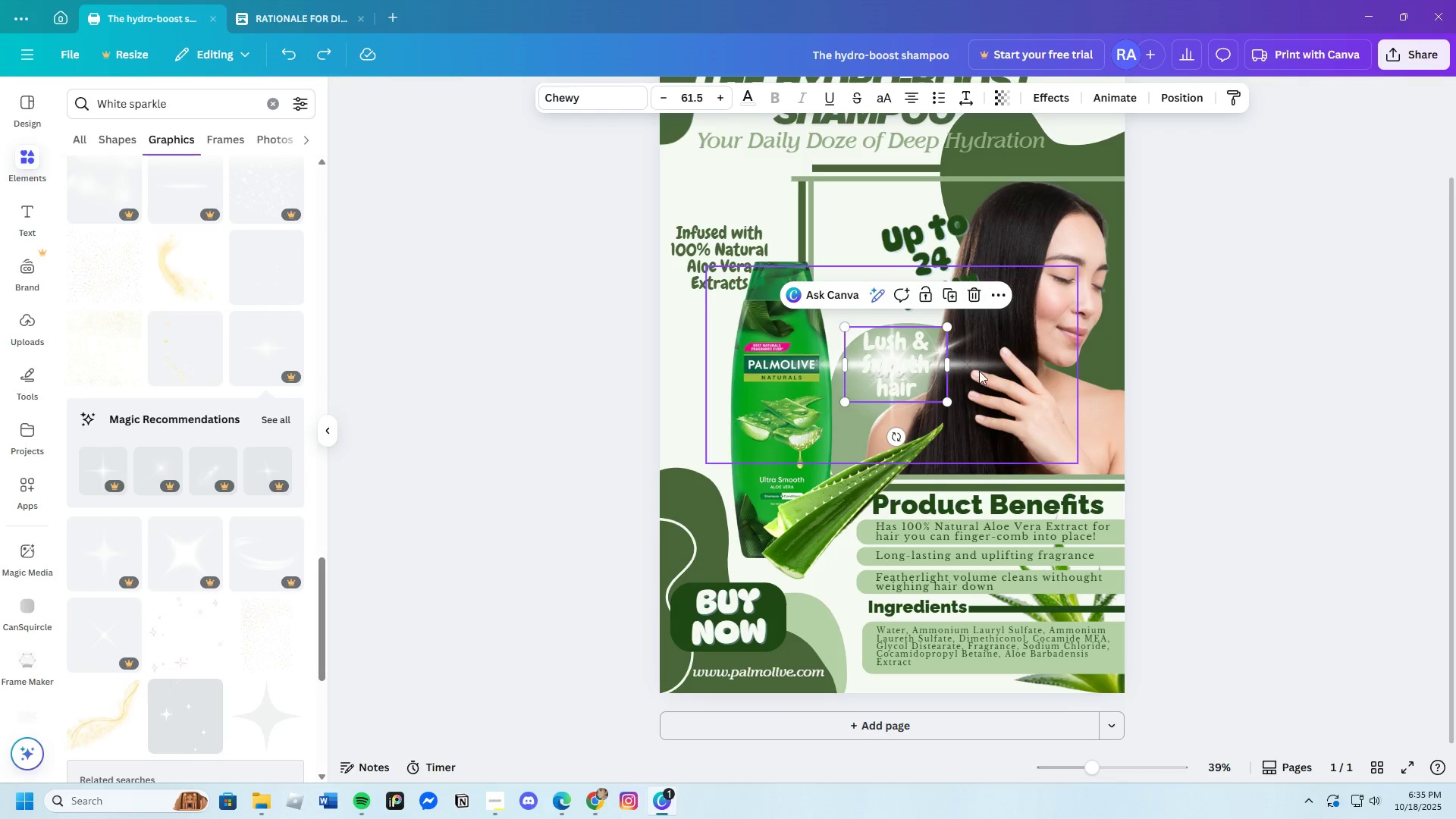 
left_click([985, 366])
 